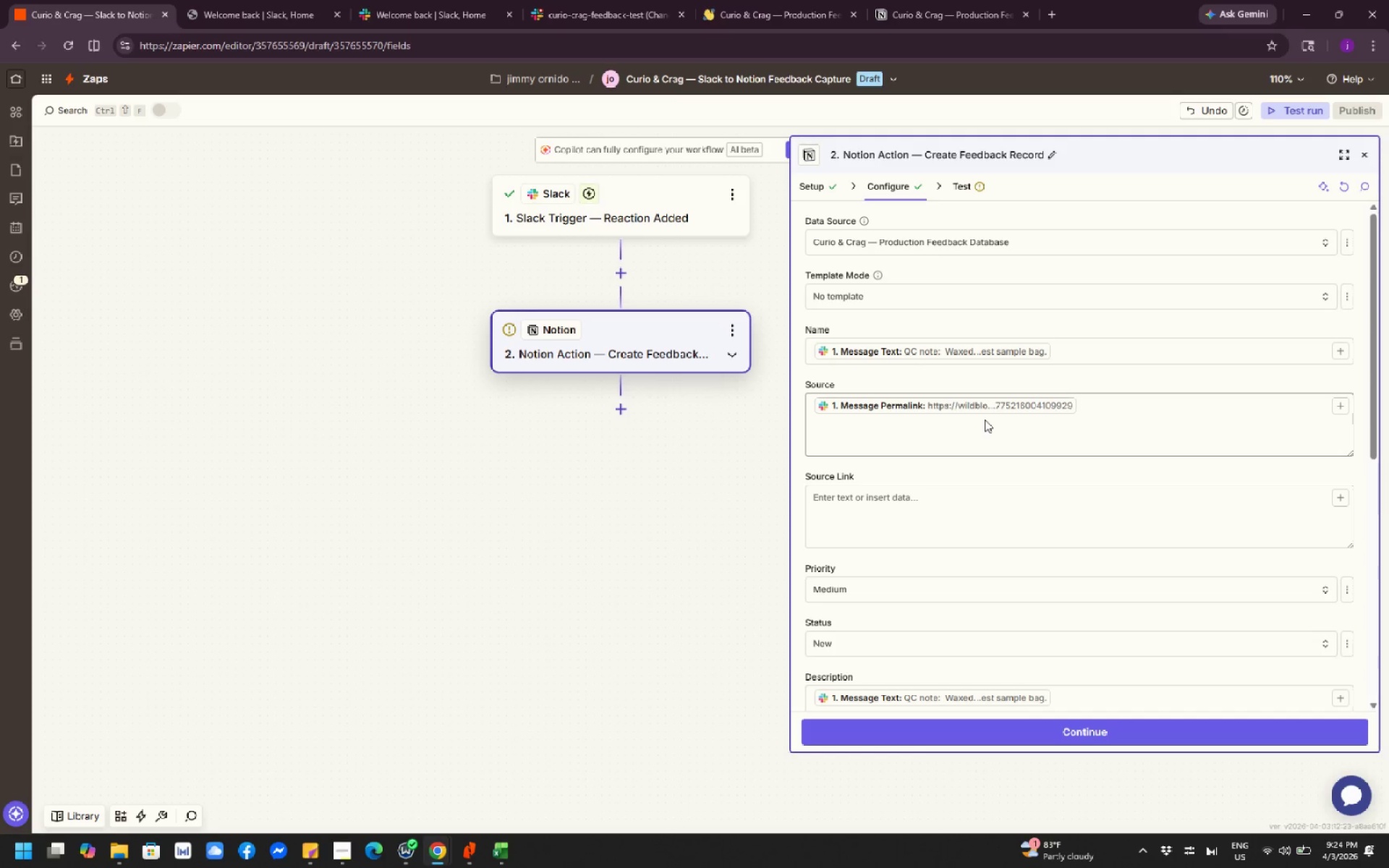 
wait(17.37)
 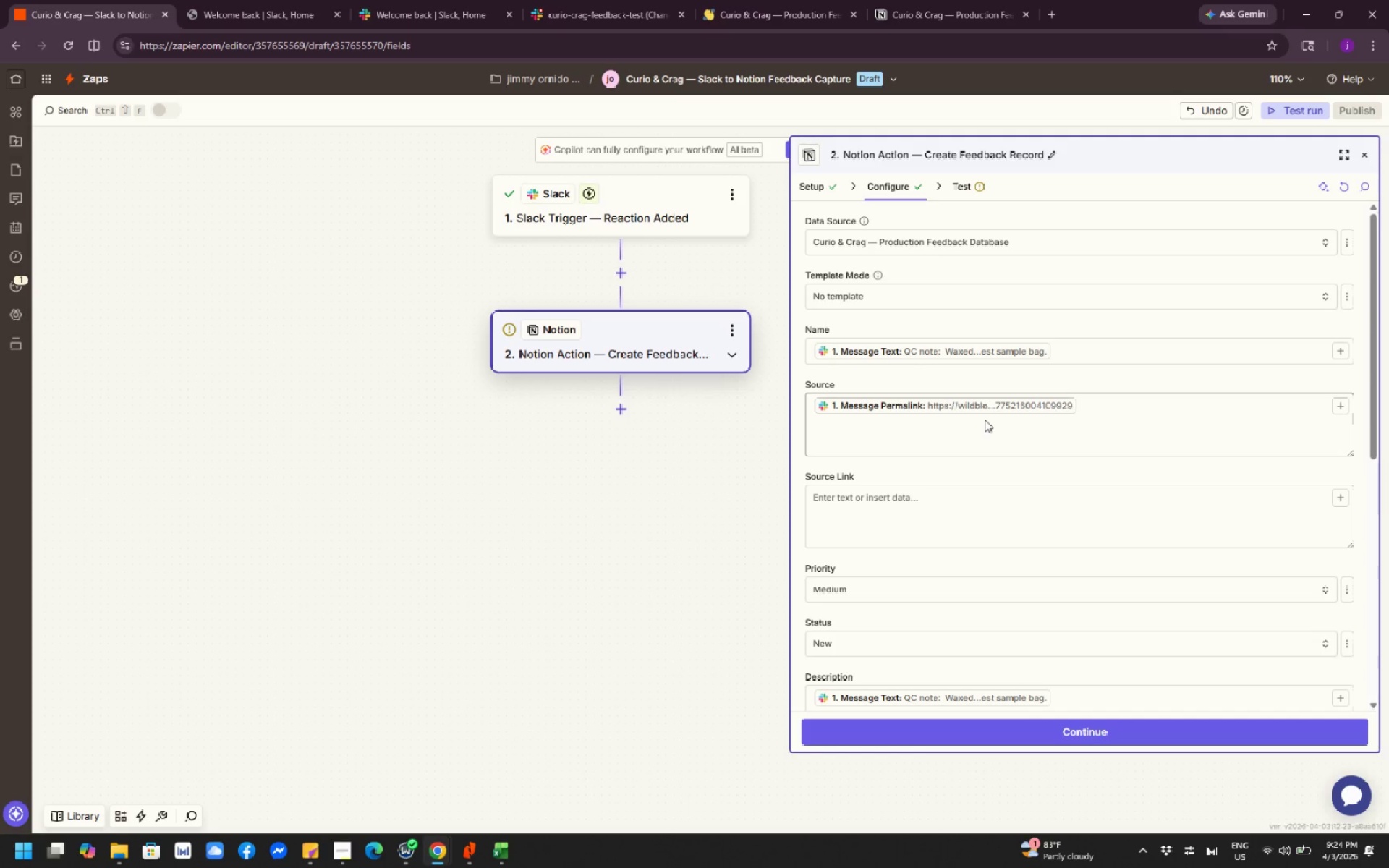 
mouse_move([951, 422])
 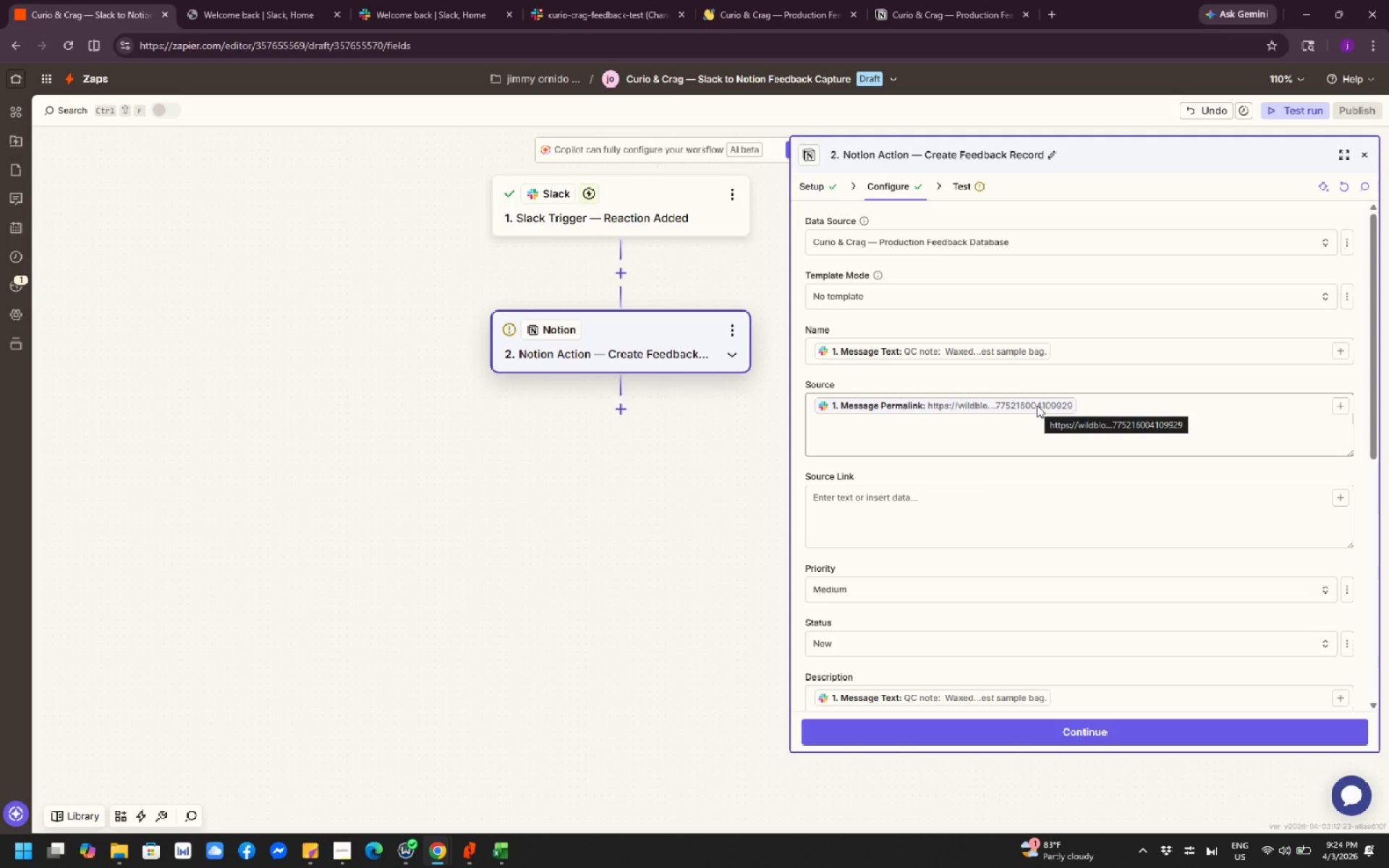 
left_click([1037, 405])
 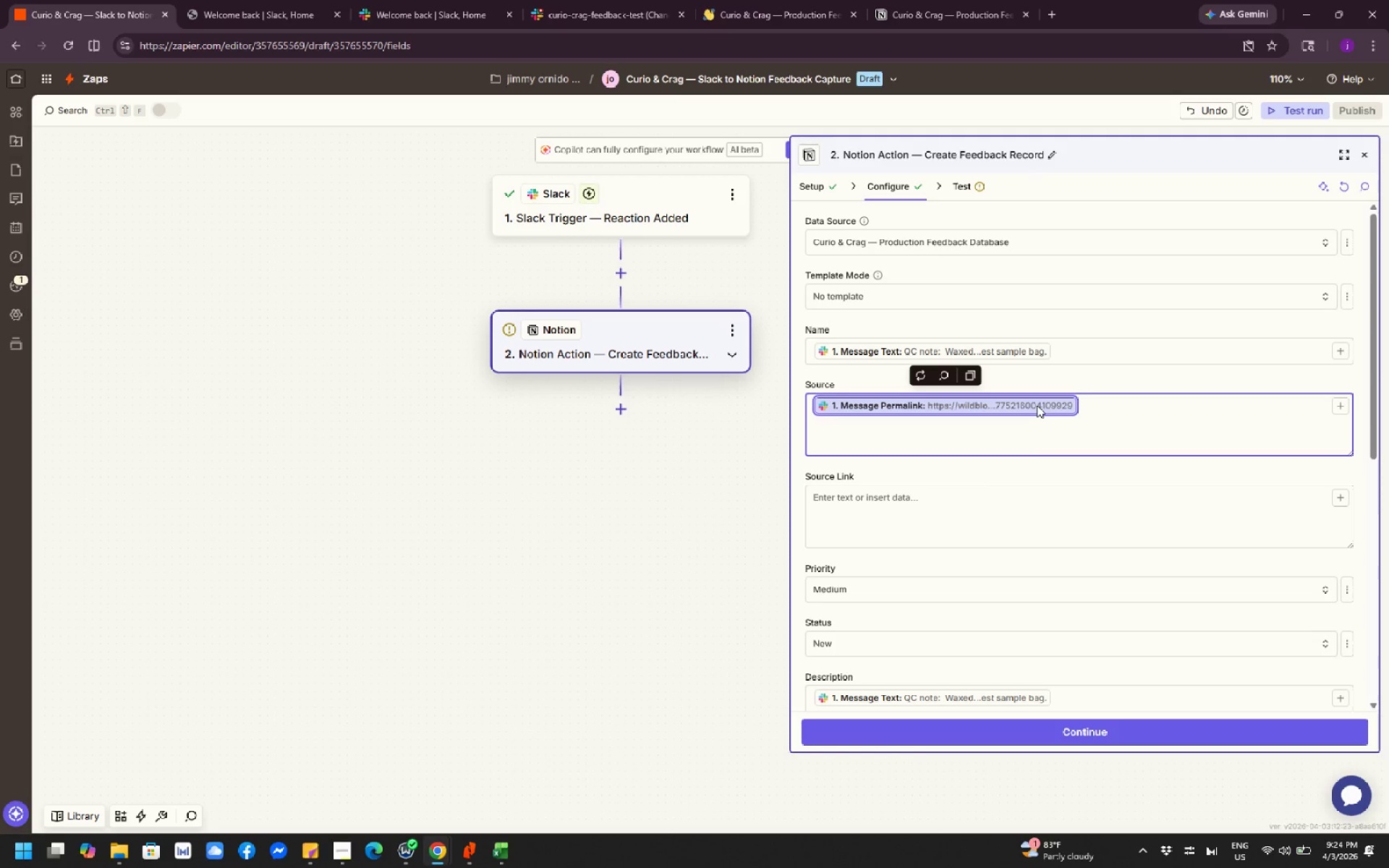 
key(Backspace)
 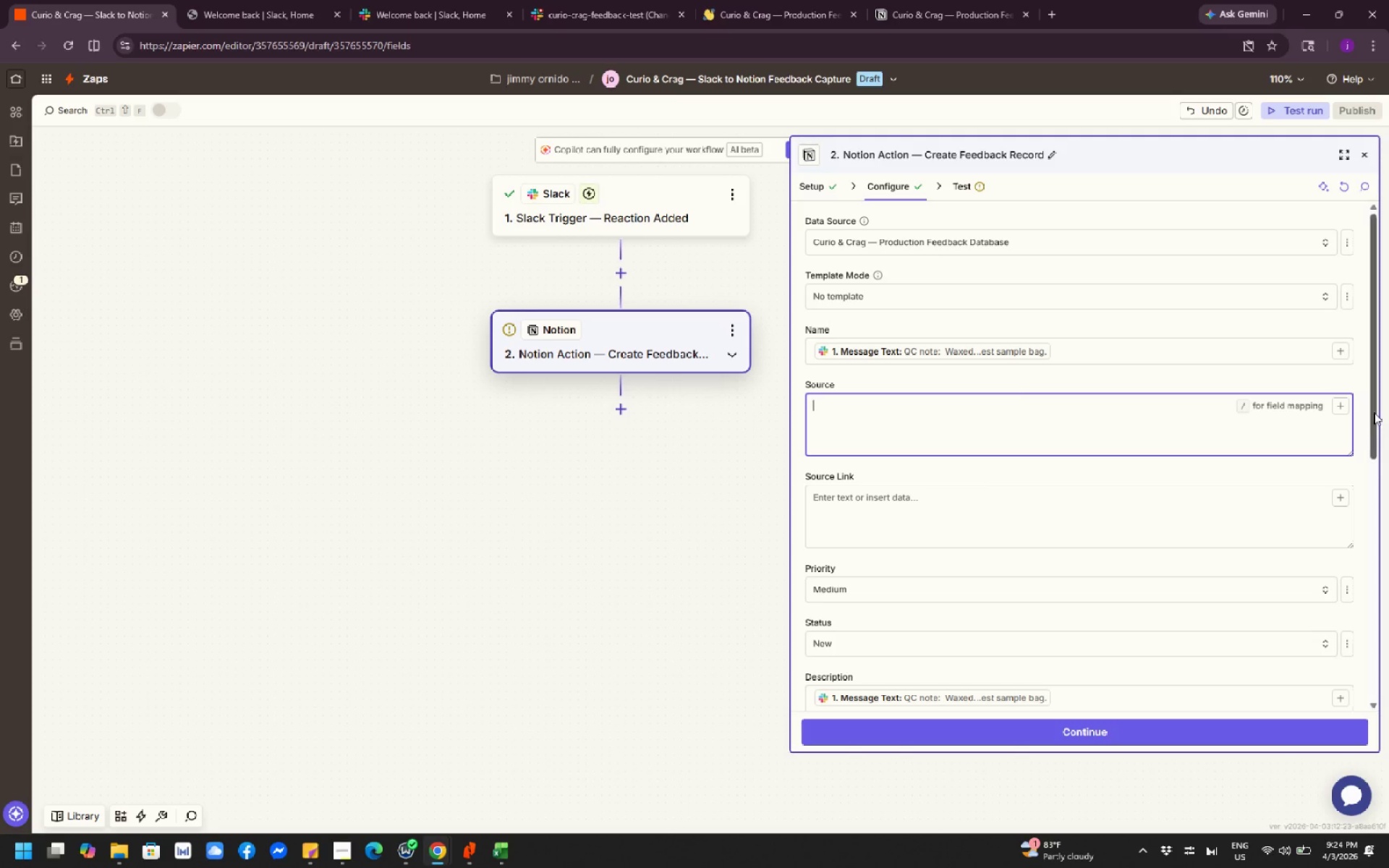 
left_click([1347, 408])
 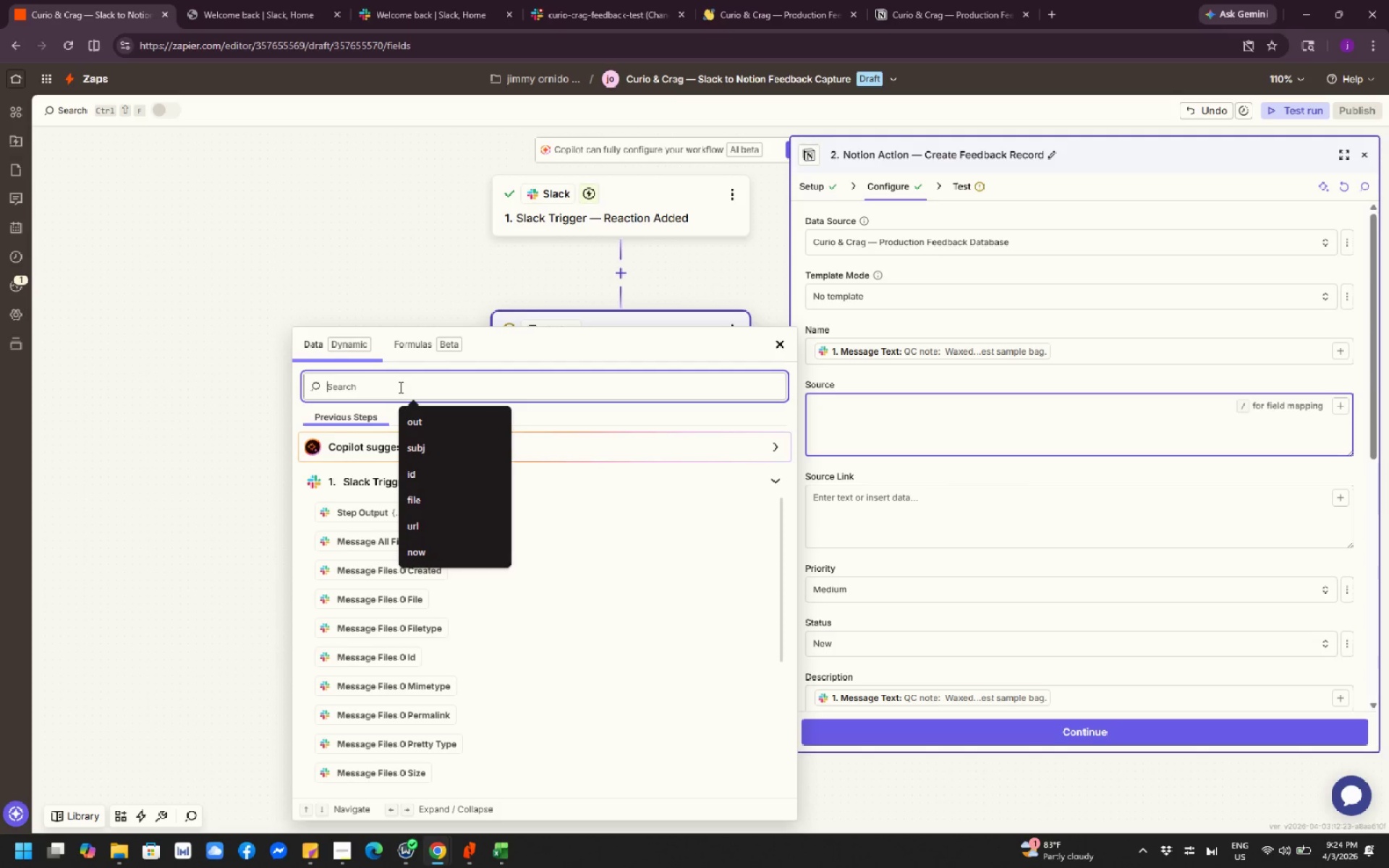 
wait(6.33)
 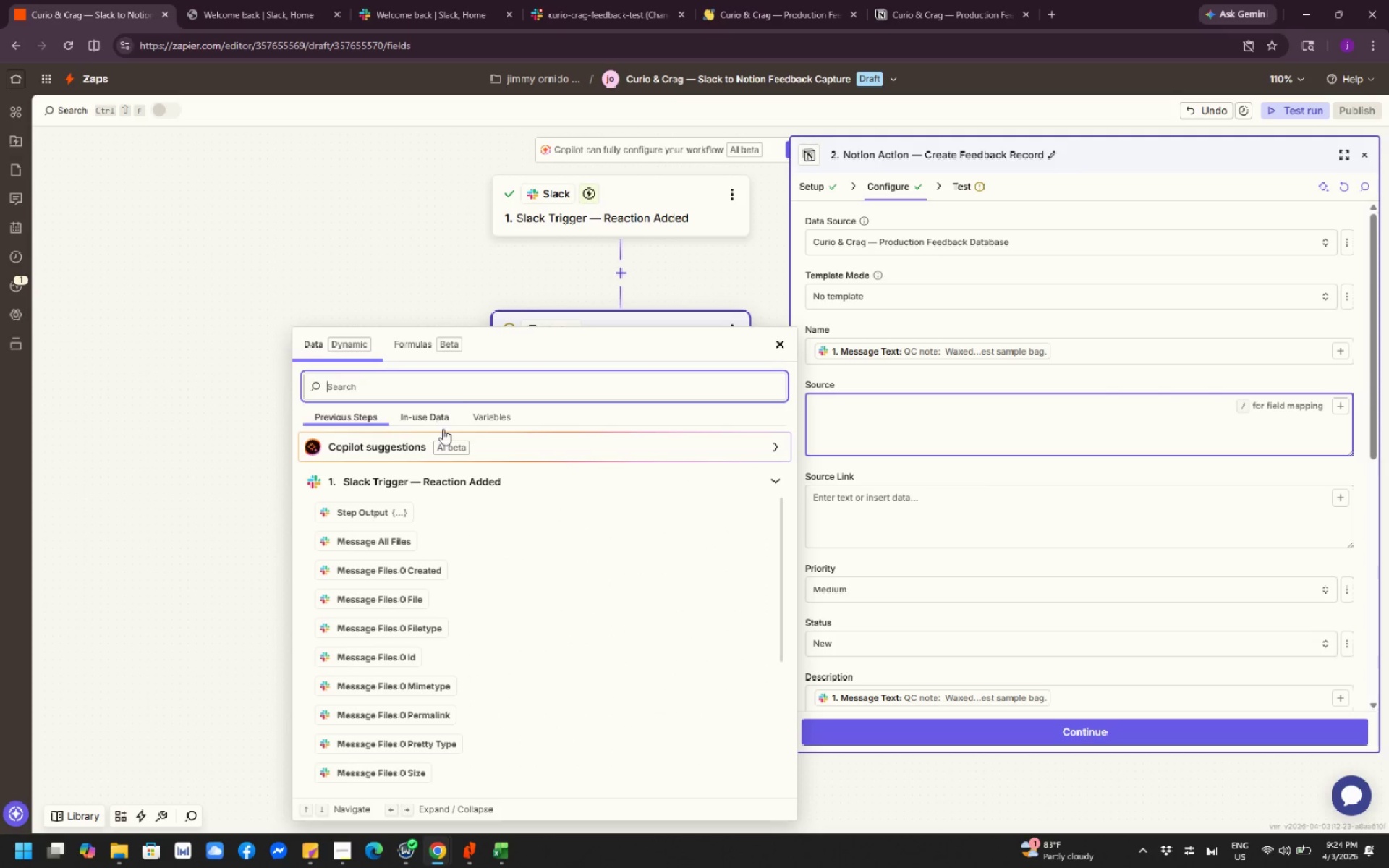 
type(slack)
 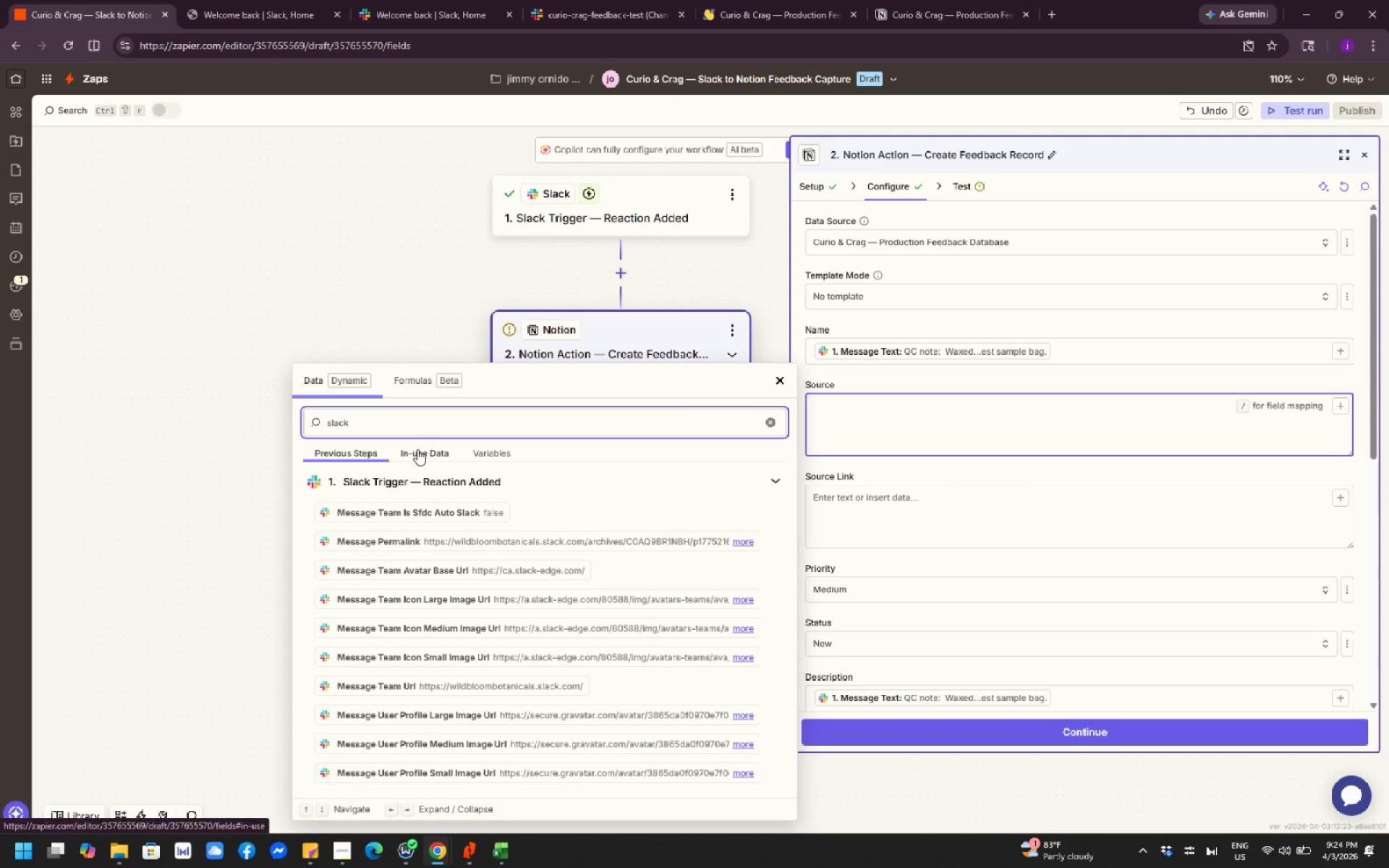 
key(Space)
 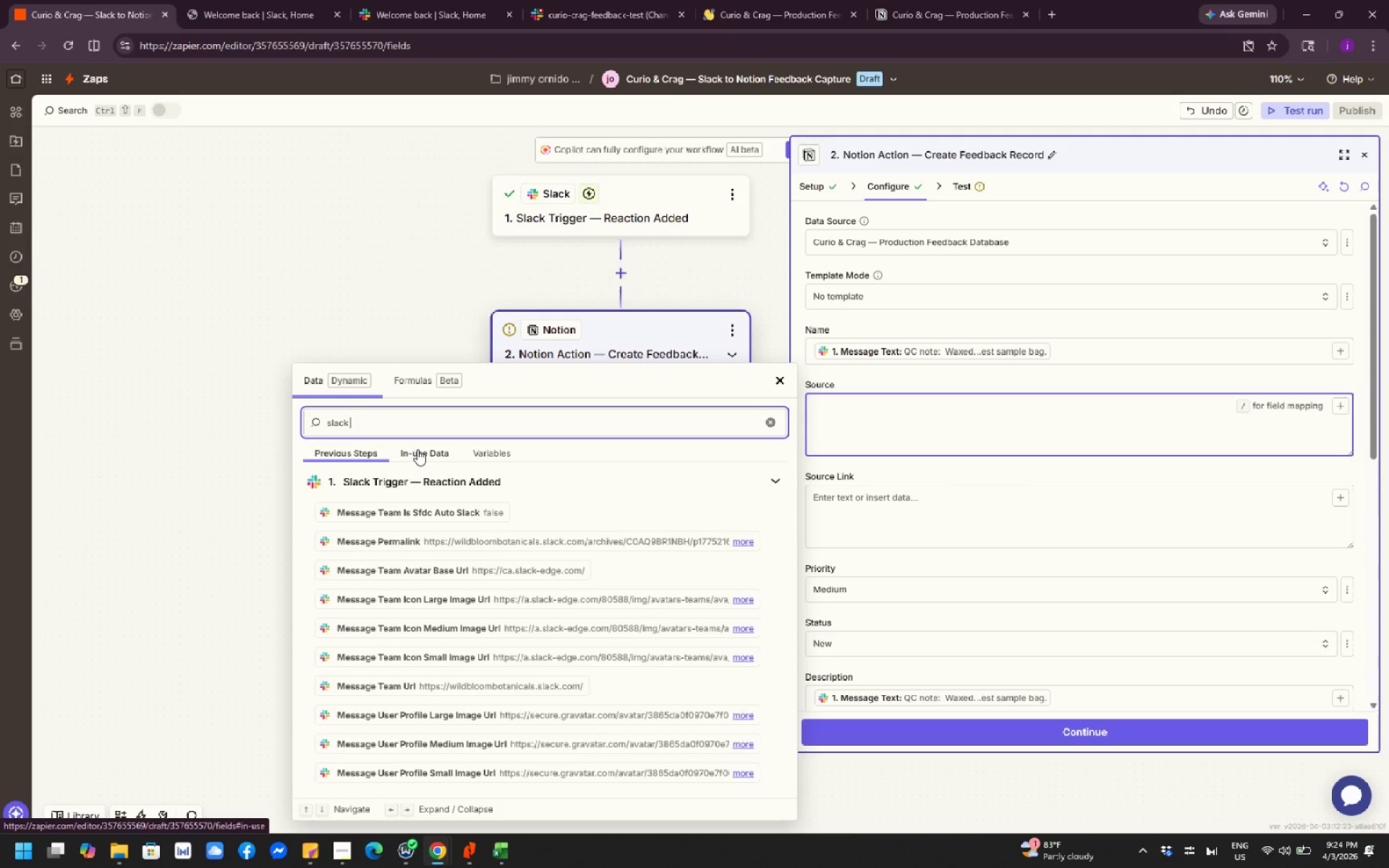 
scroll: coordinate [436, 538], scroll_direction: down, amount: 3.0
 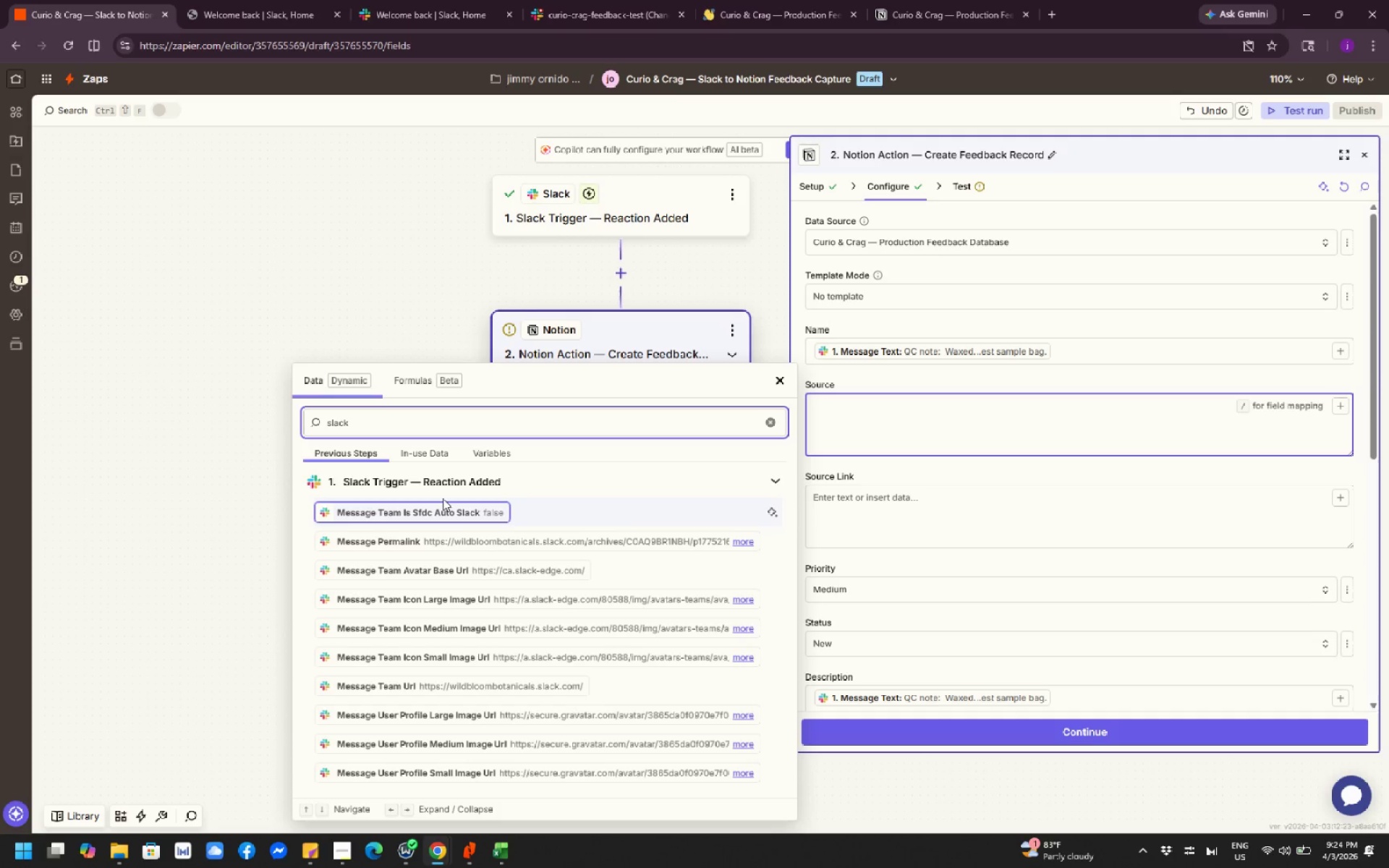 
wait(6.48)
 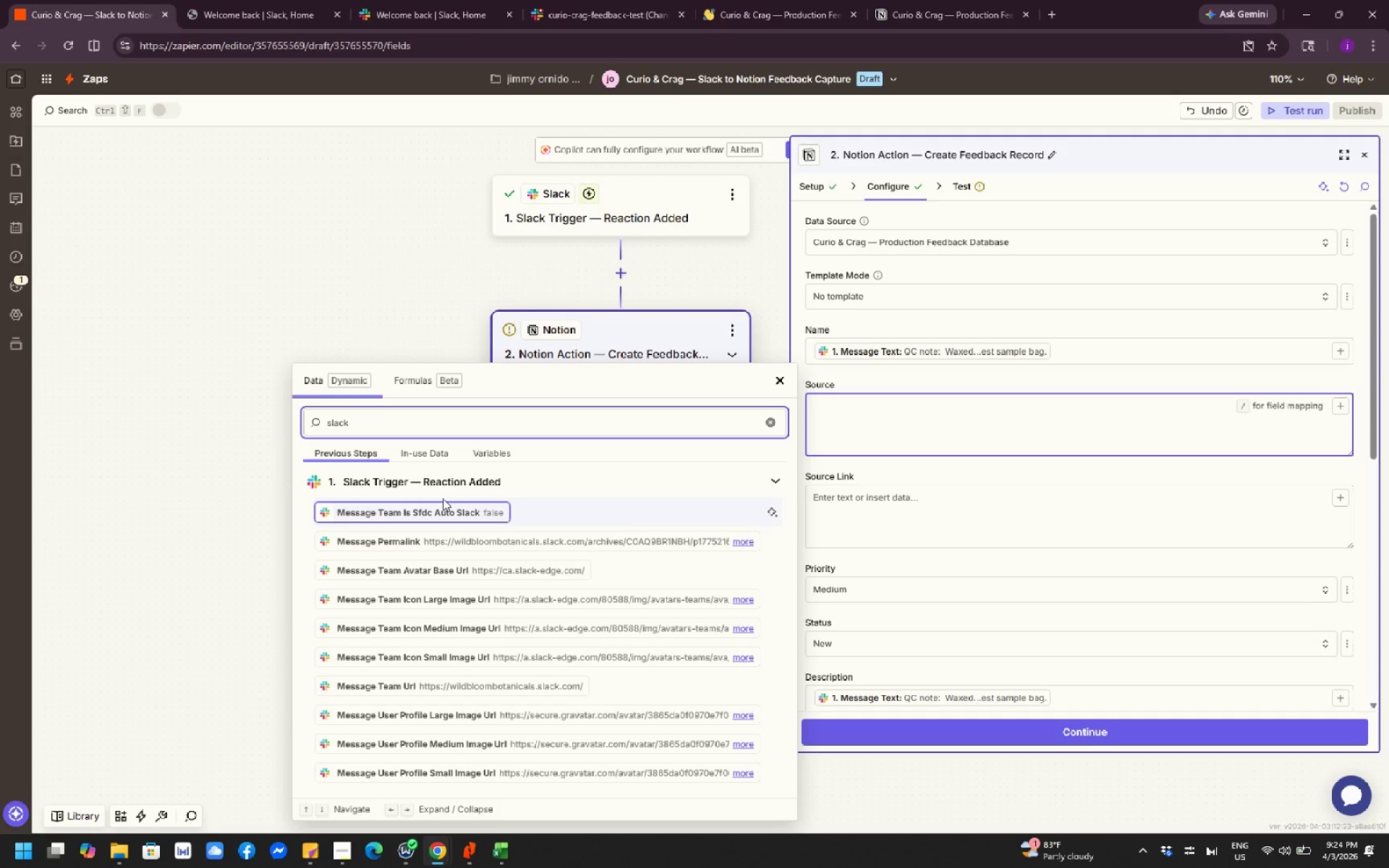 
left_click([338, 315])
 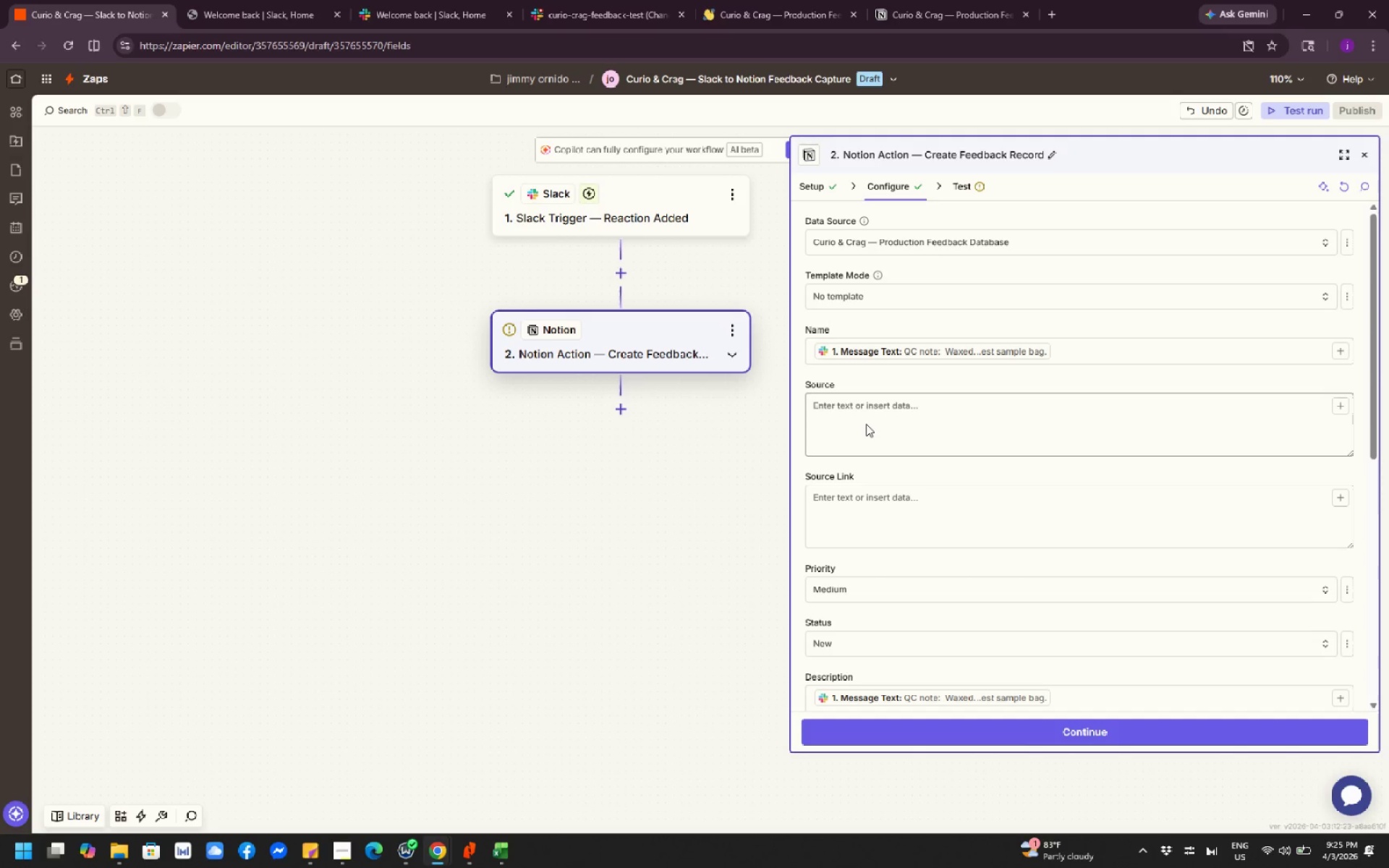 
key(Control+Z)
 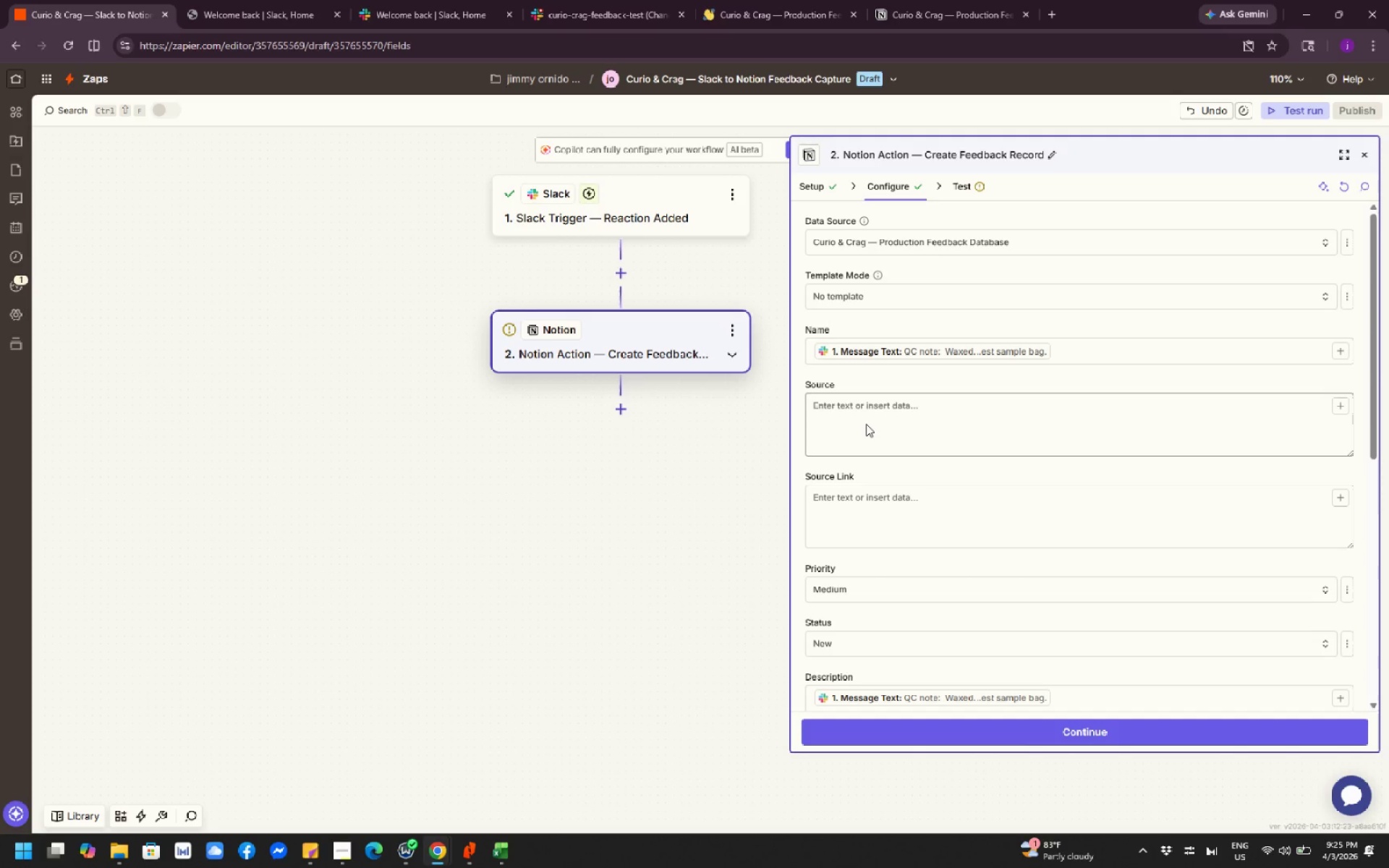 
key(Control+ControlLeft)
 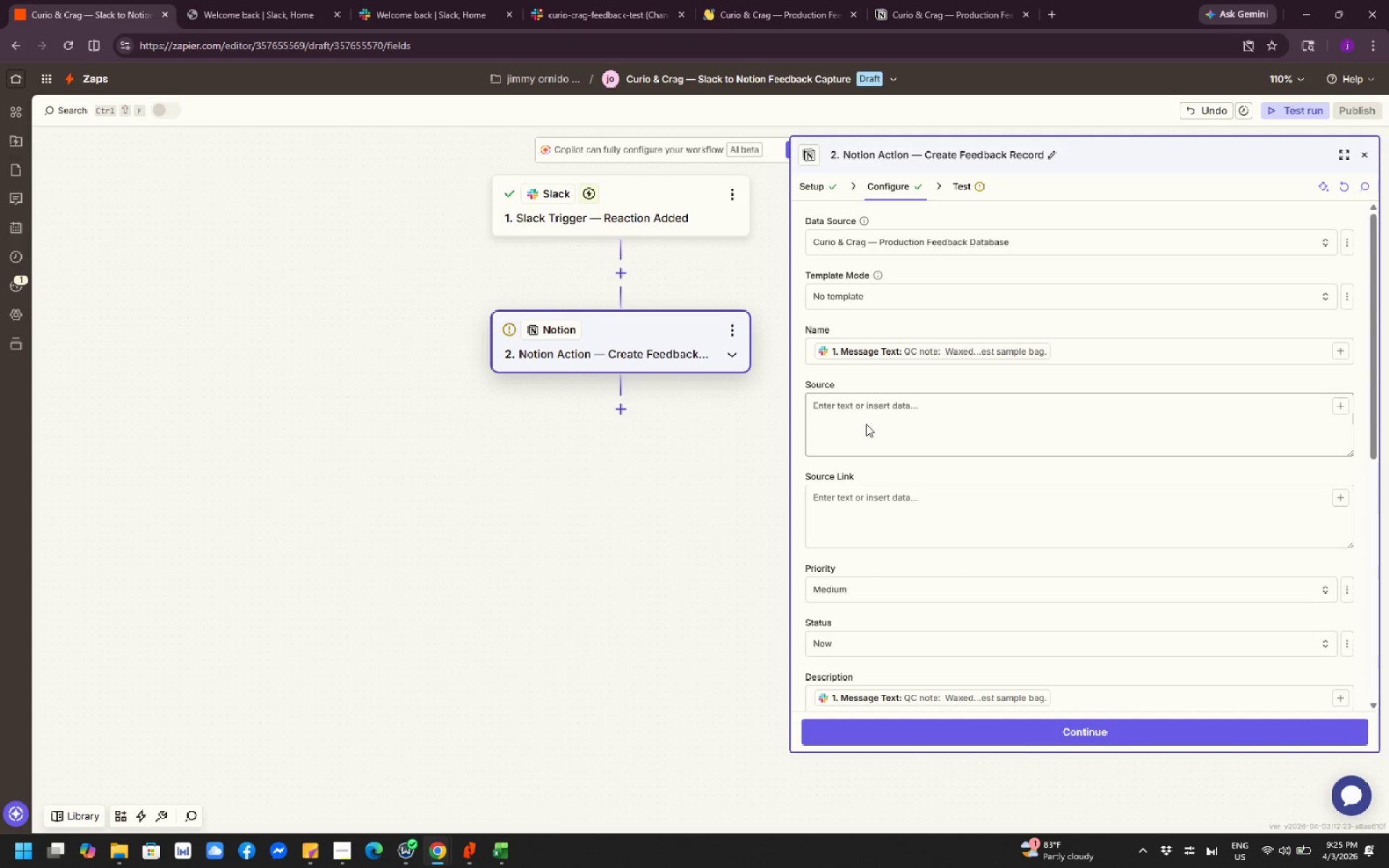 
key(Control+Z)
 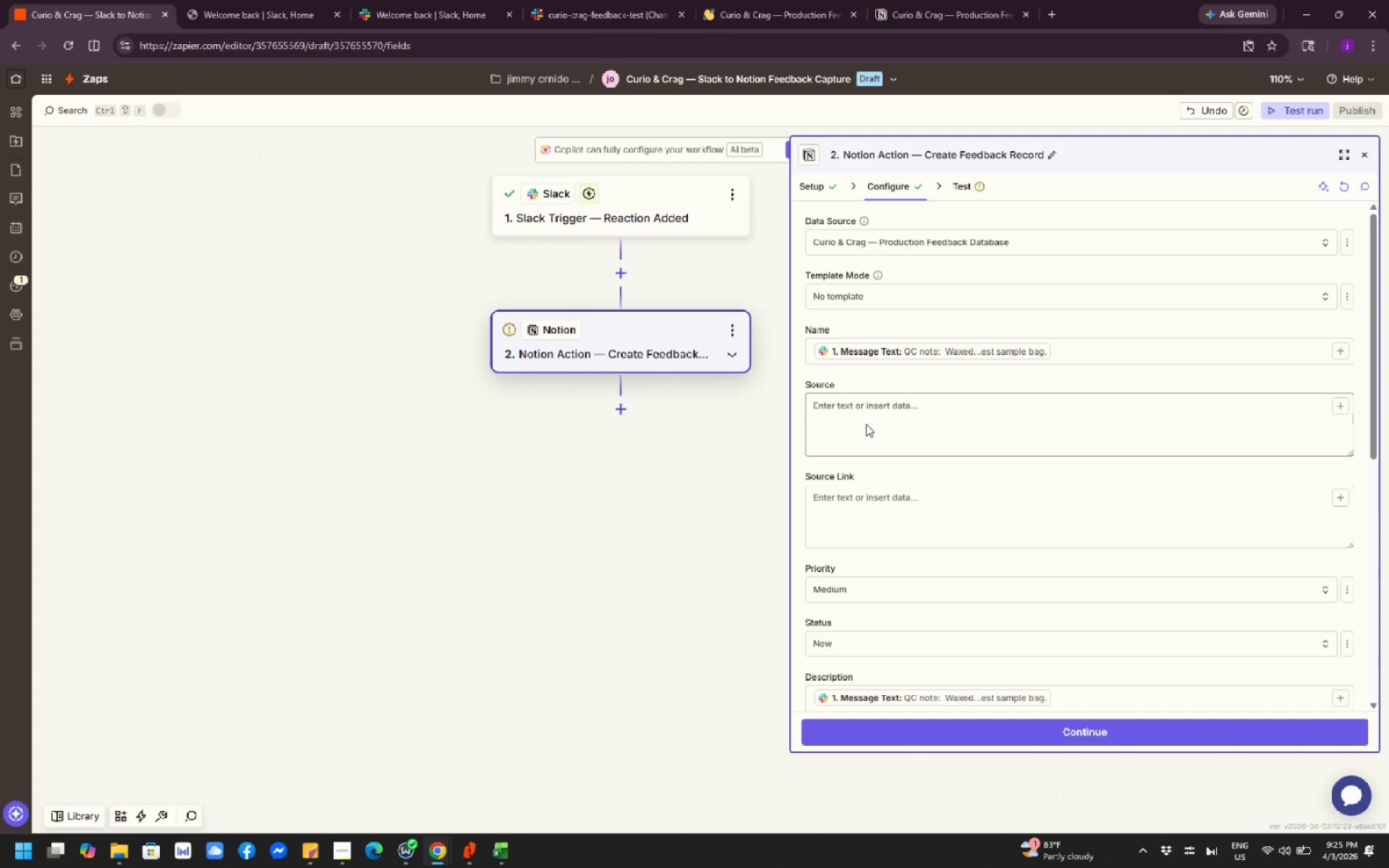 
left_click([866, 424])
 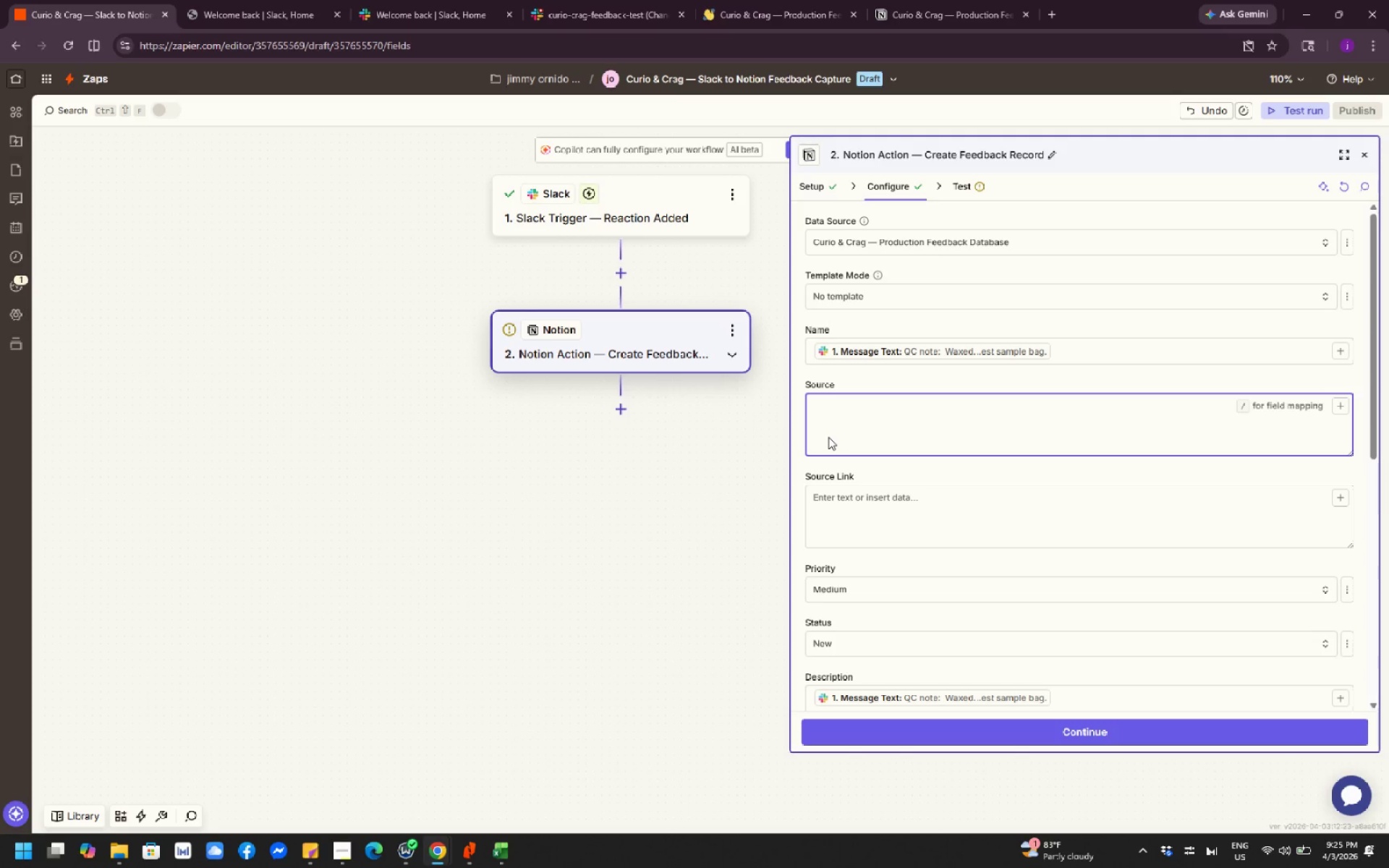 
wait(12.3)
 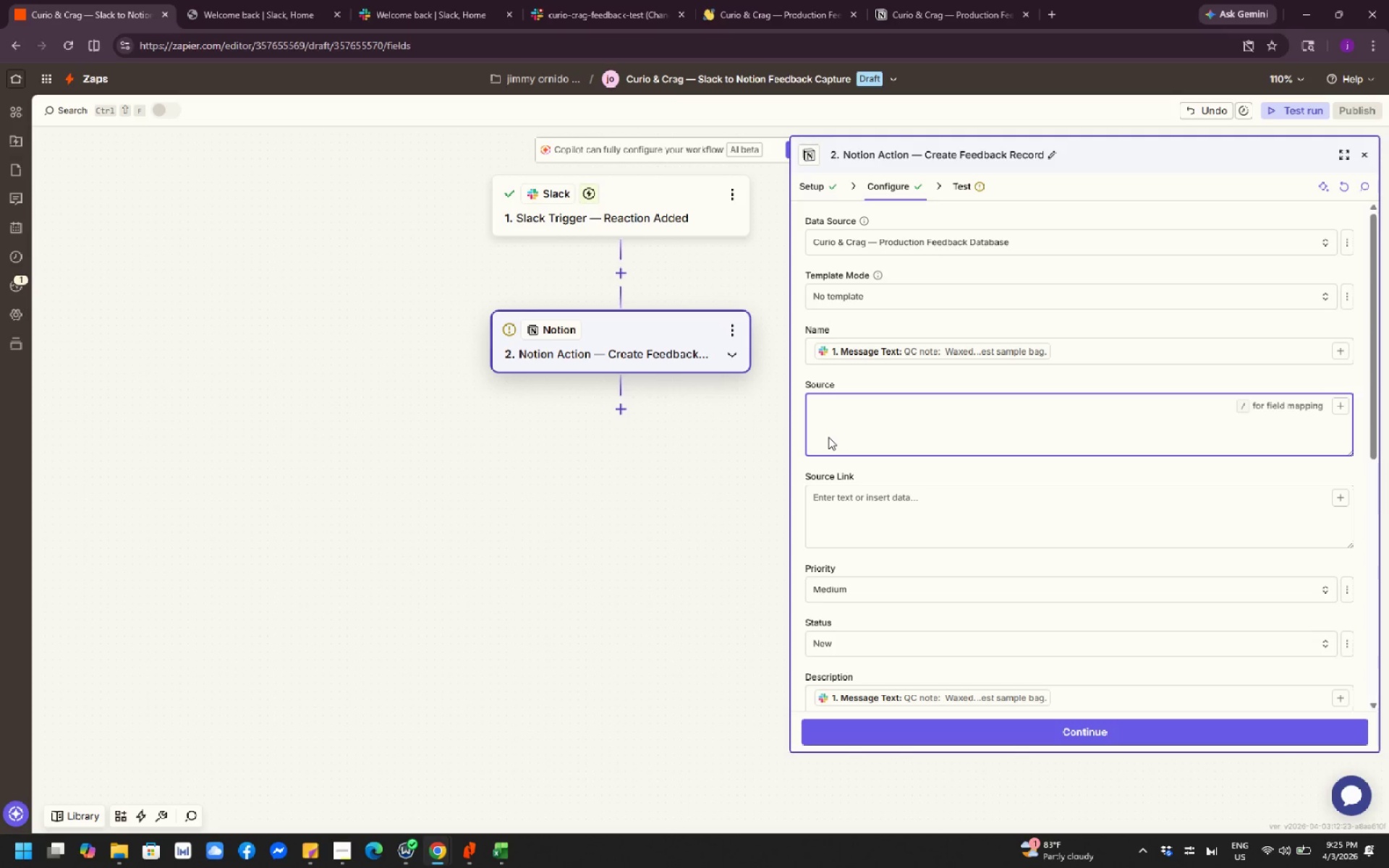 
left_click([1341, 409])
 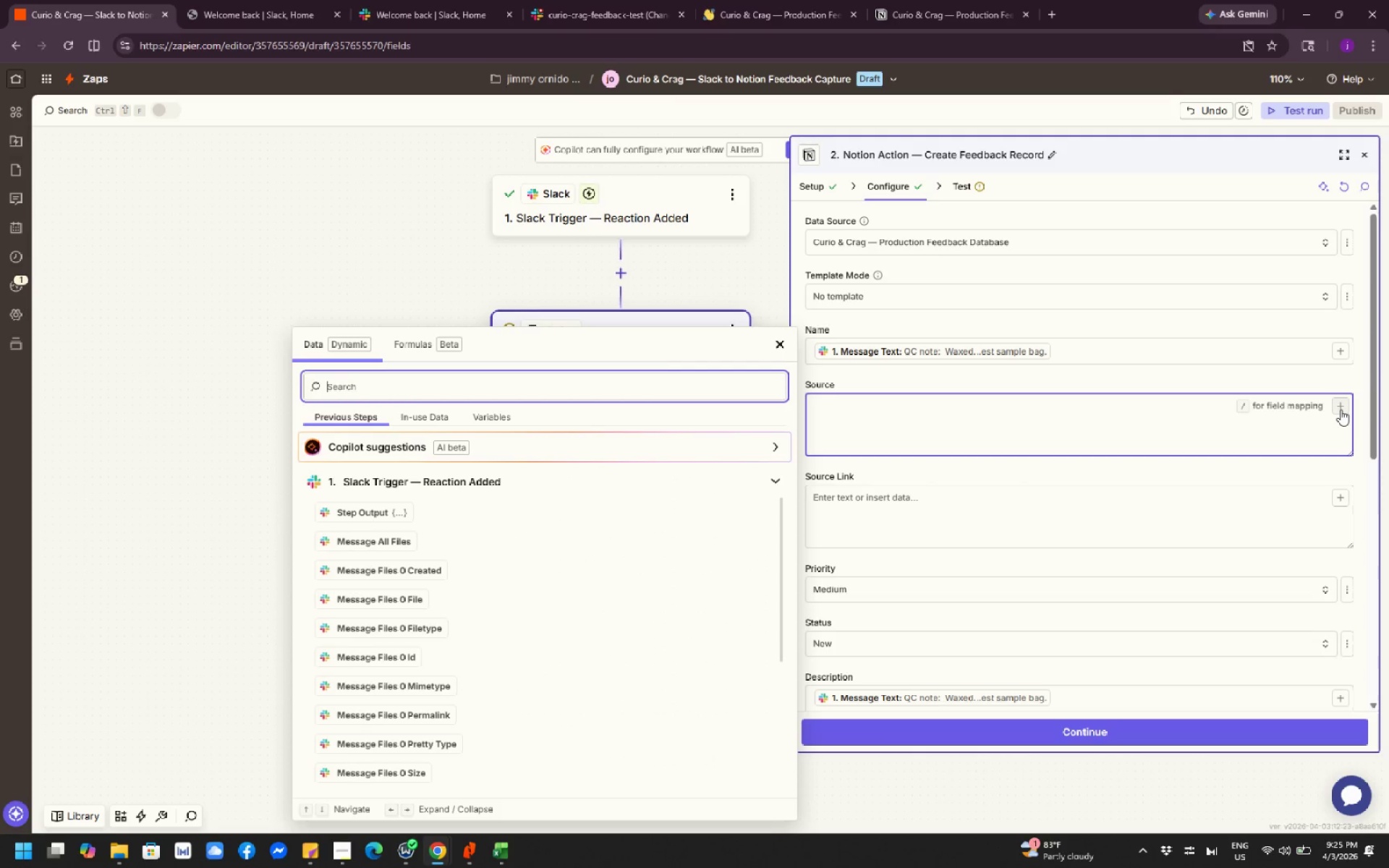 
wait(6.3)
 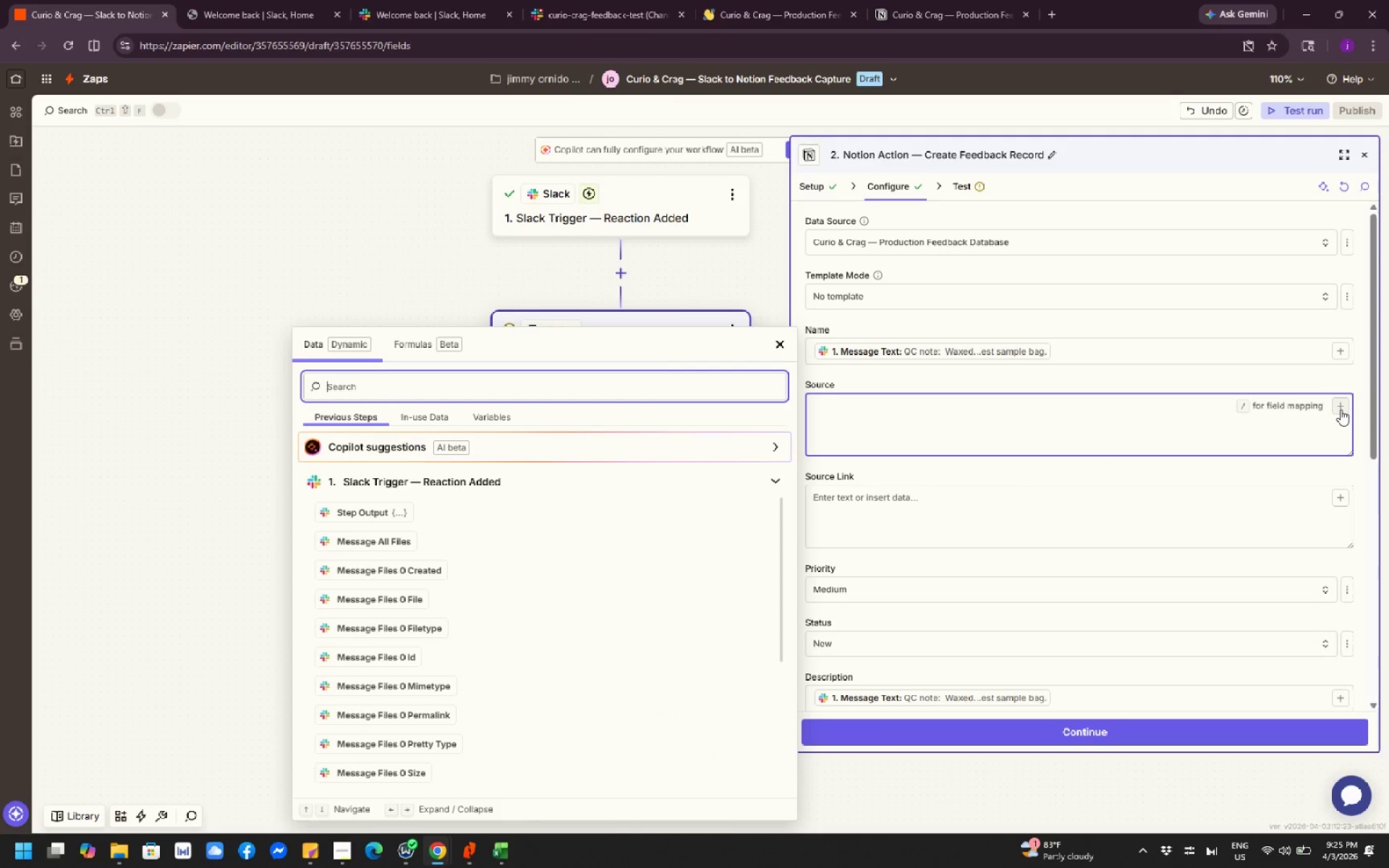 
key(Shift+ShiftLeft)
 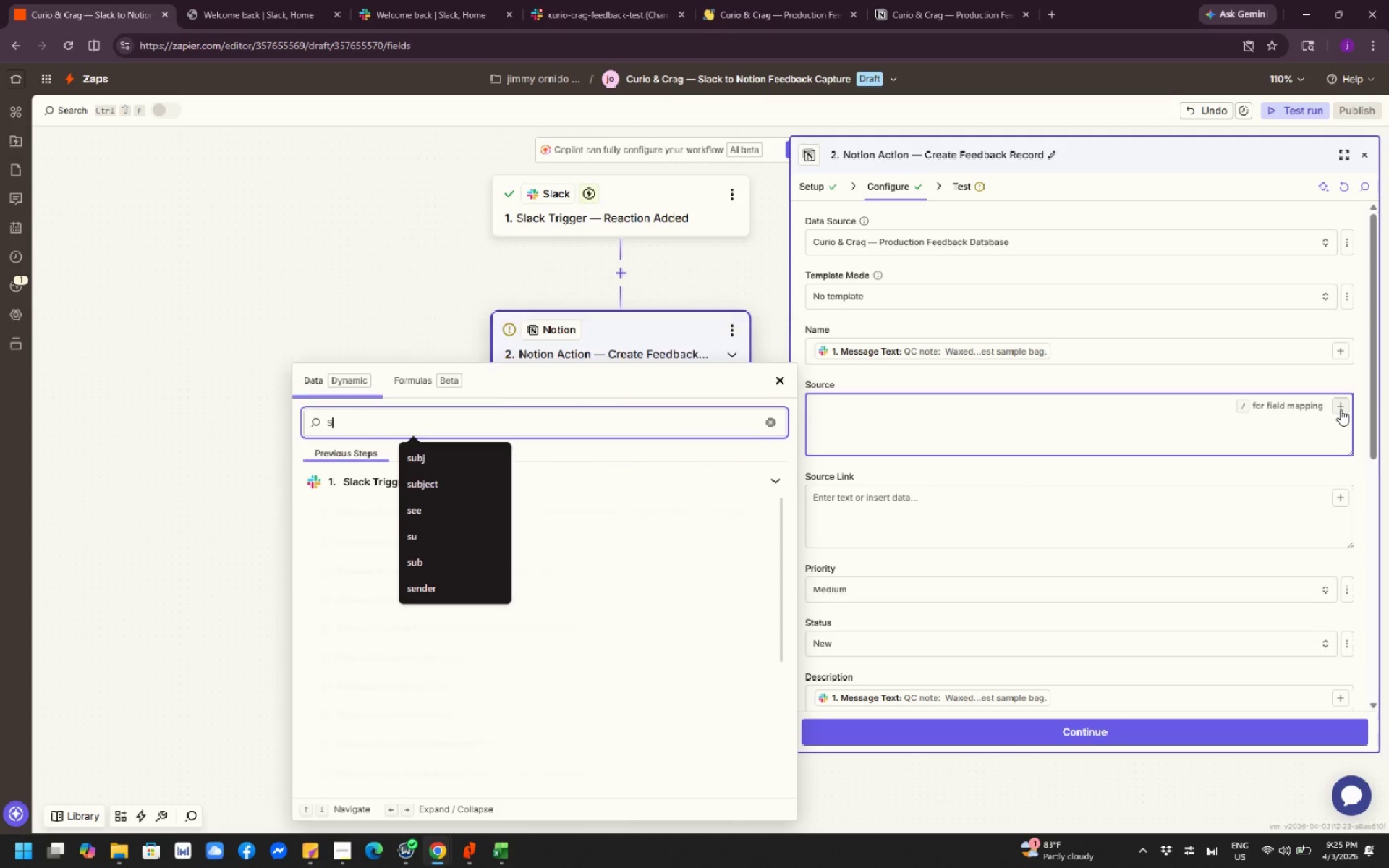 
key(Shift+S)
 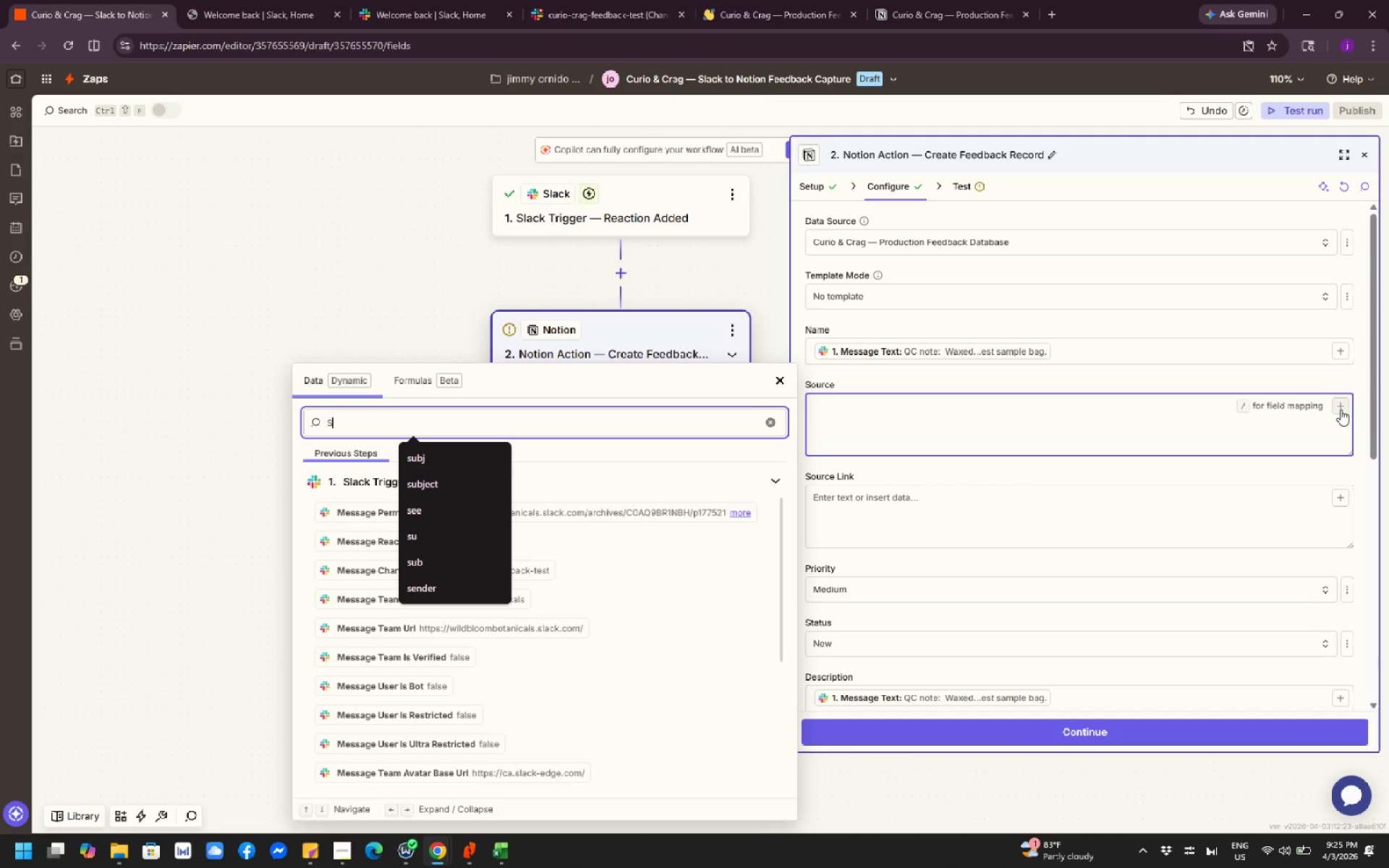 
key(Backspace)
 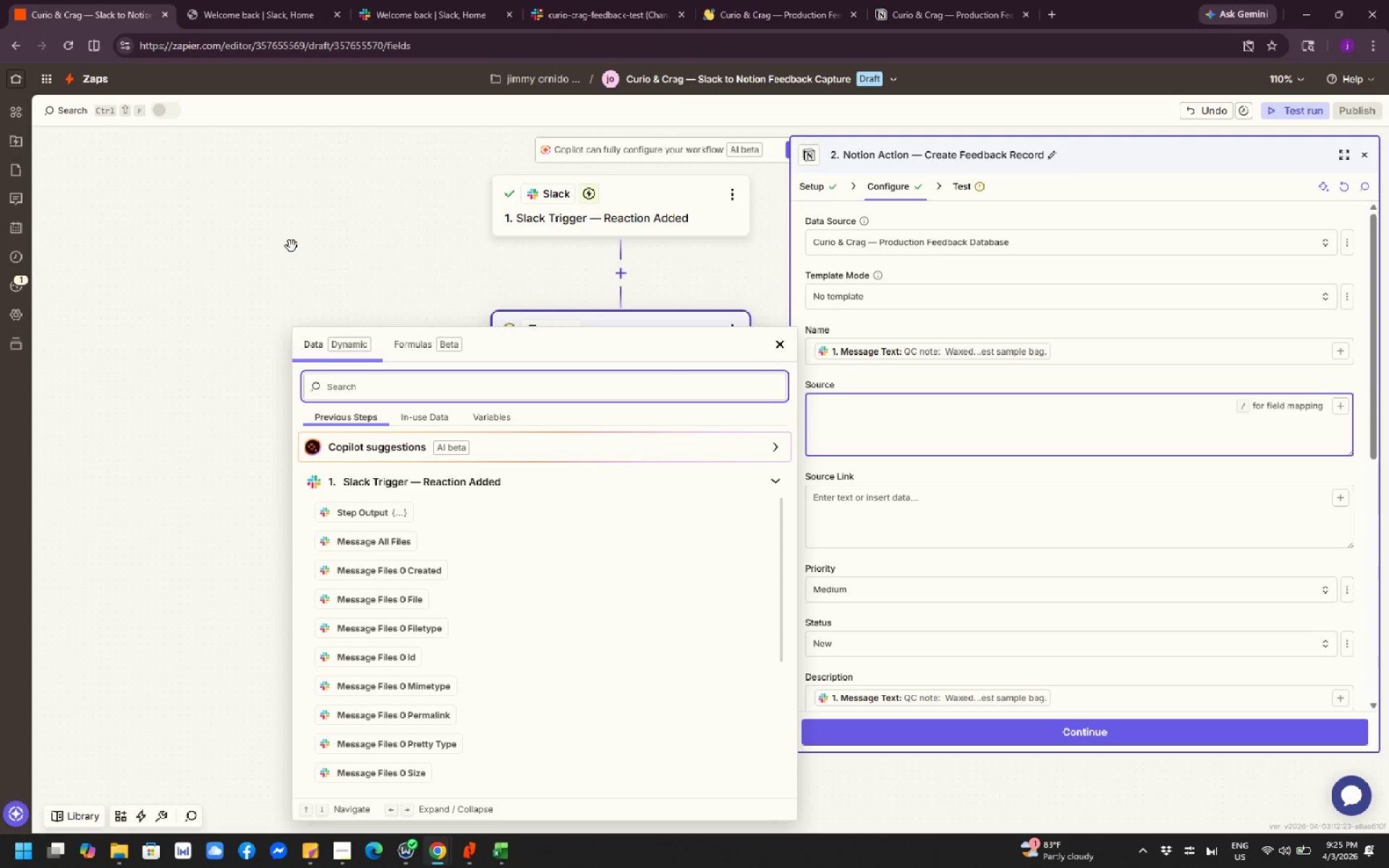 
left_click([846, 420])
 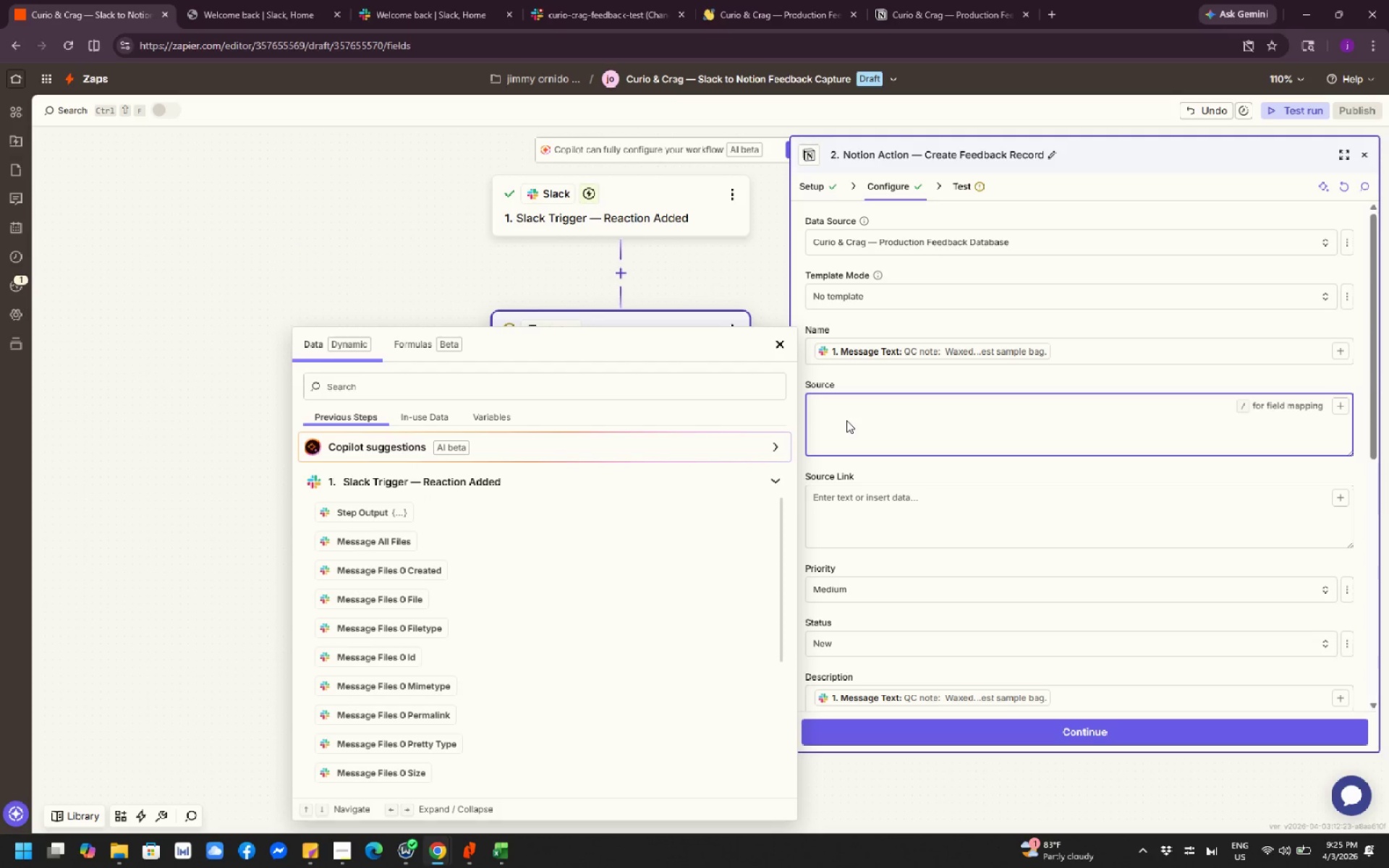 
key(S)
 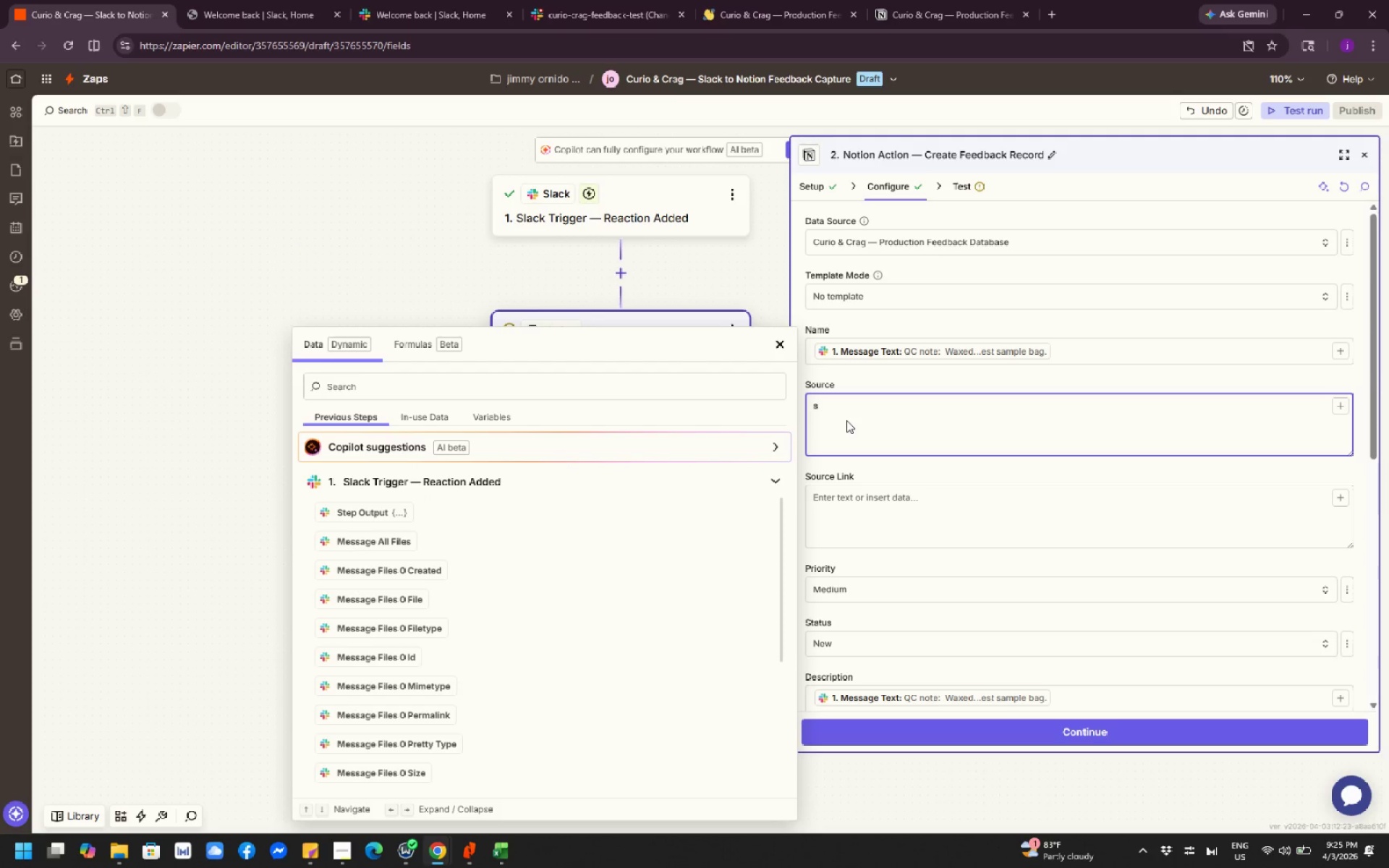 
key(Backspace)
 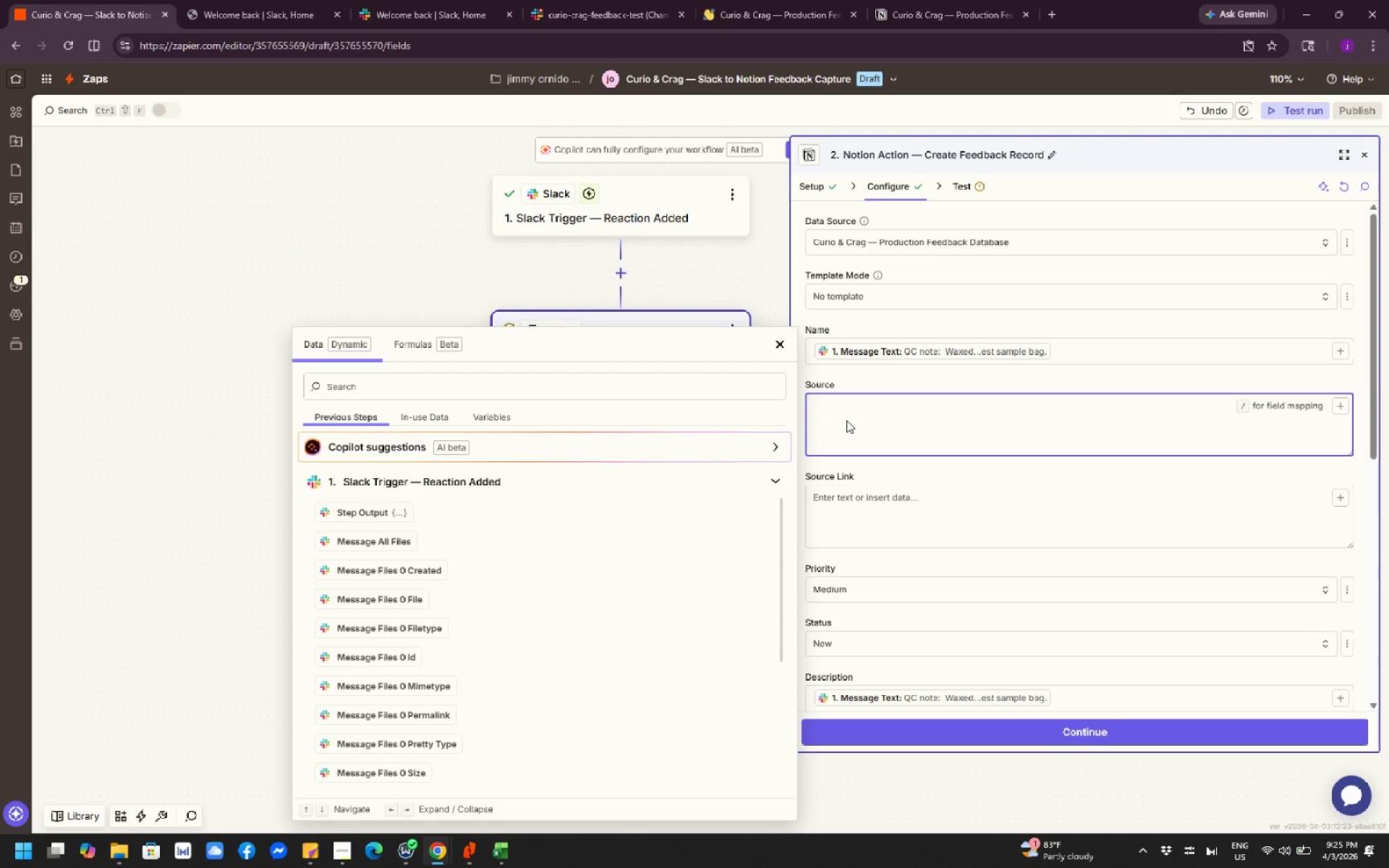 
key(Shift+S)
 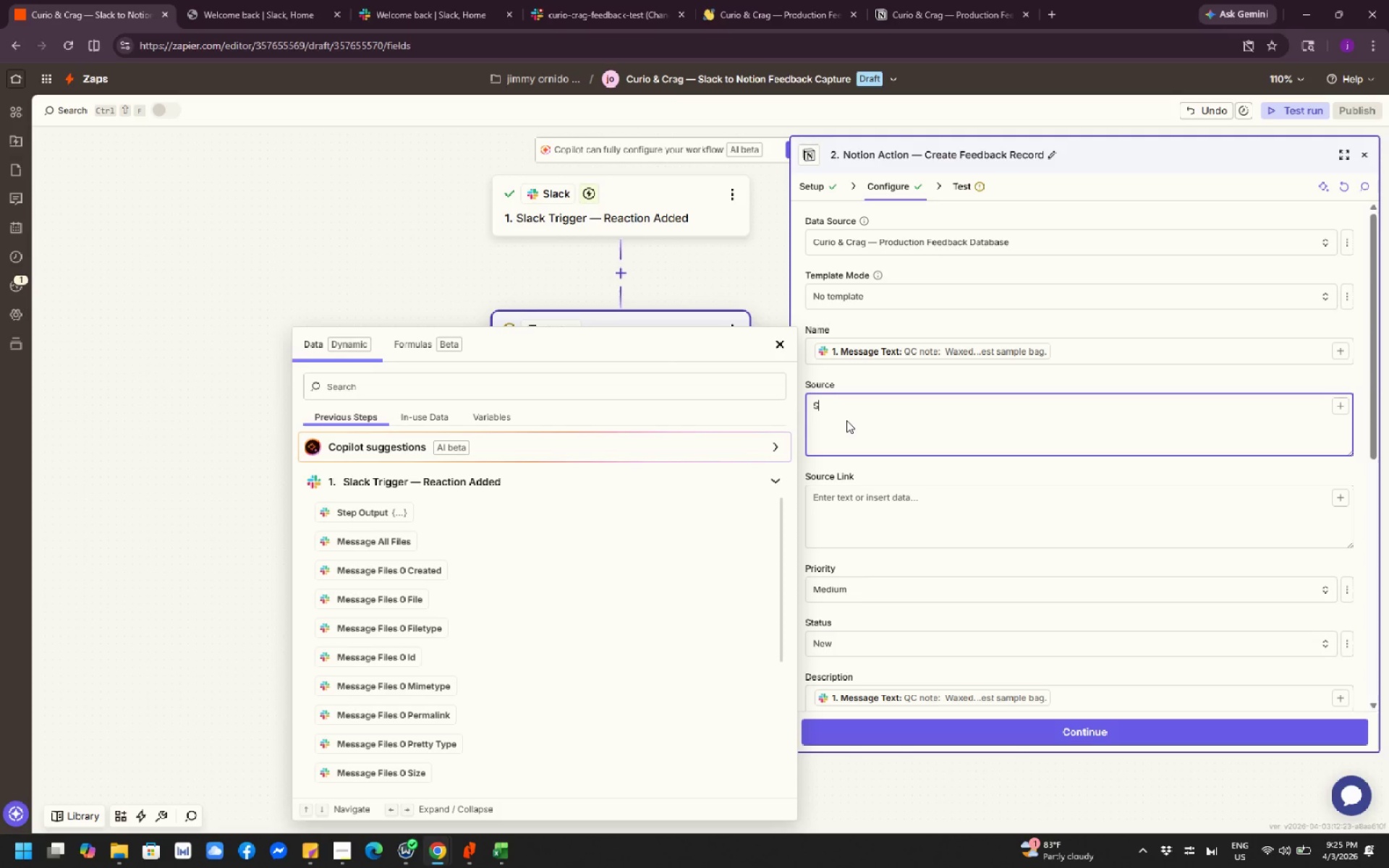 
wait(16.69)
 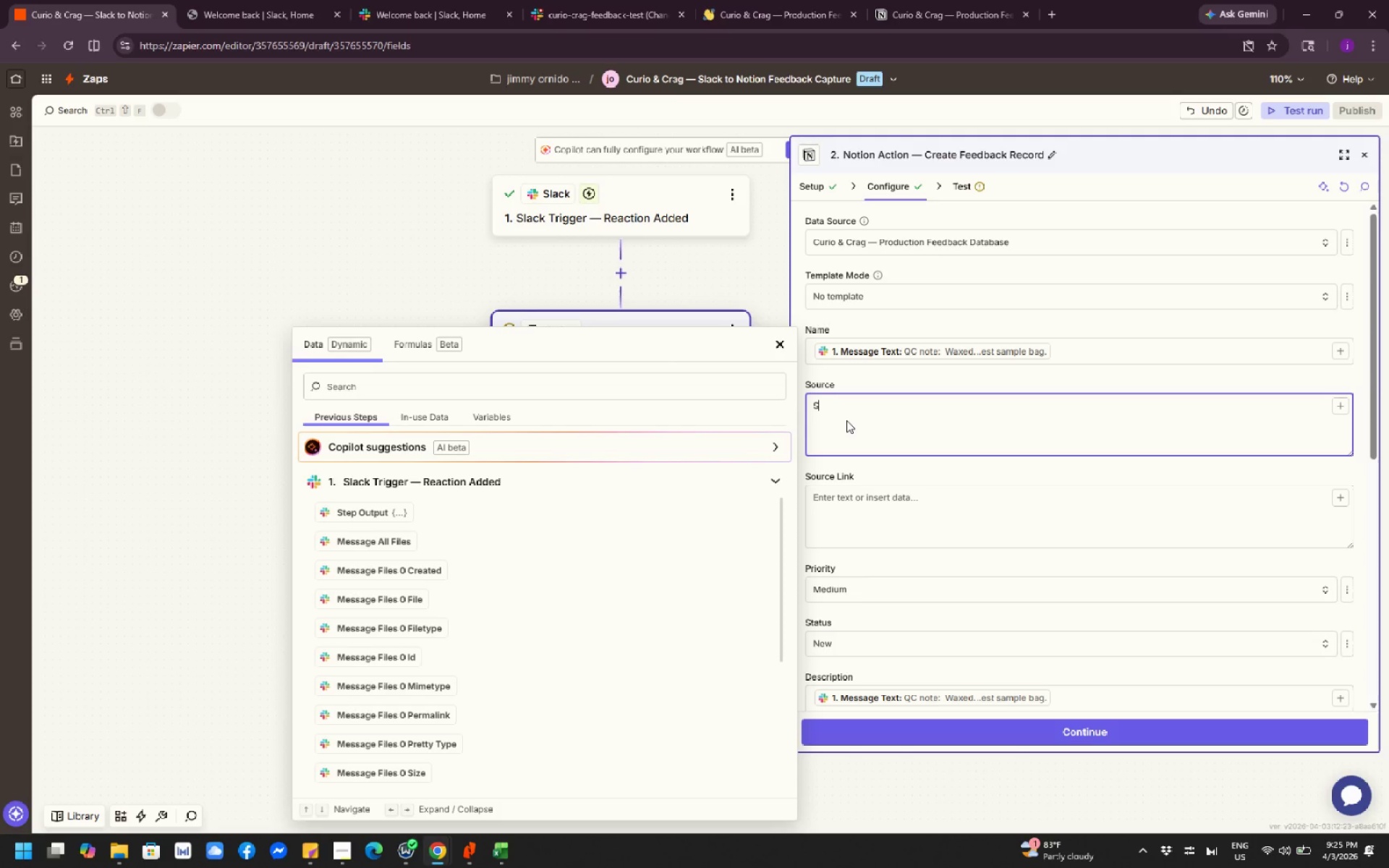 
type(lack)
 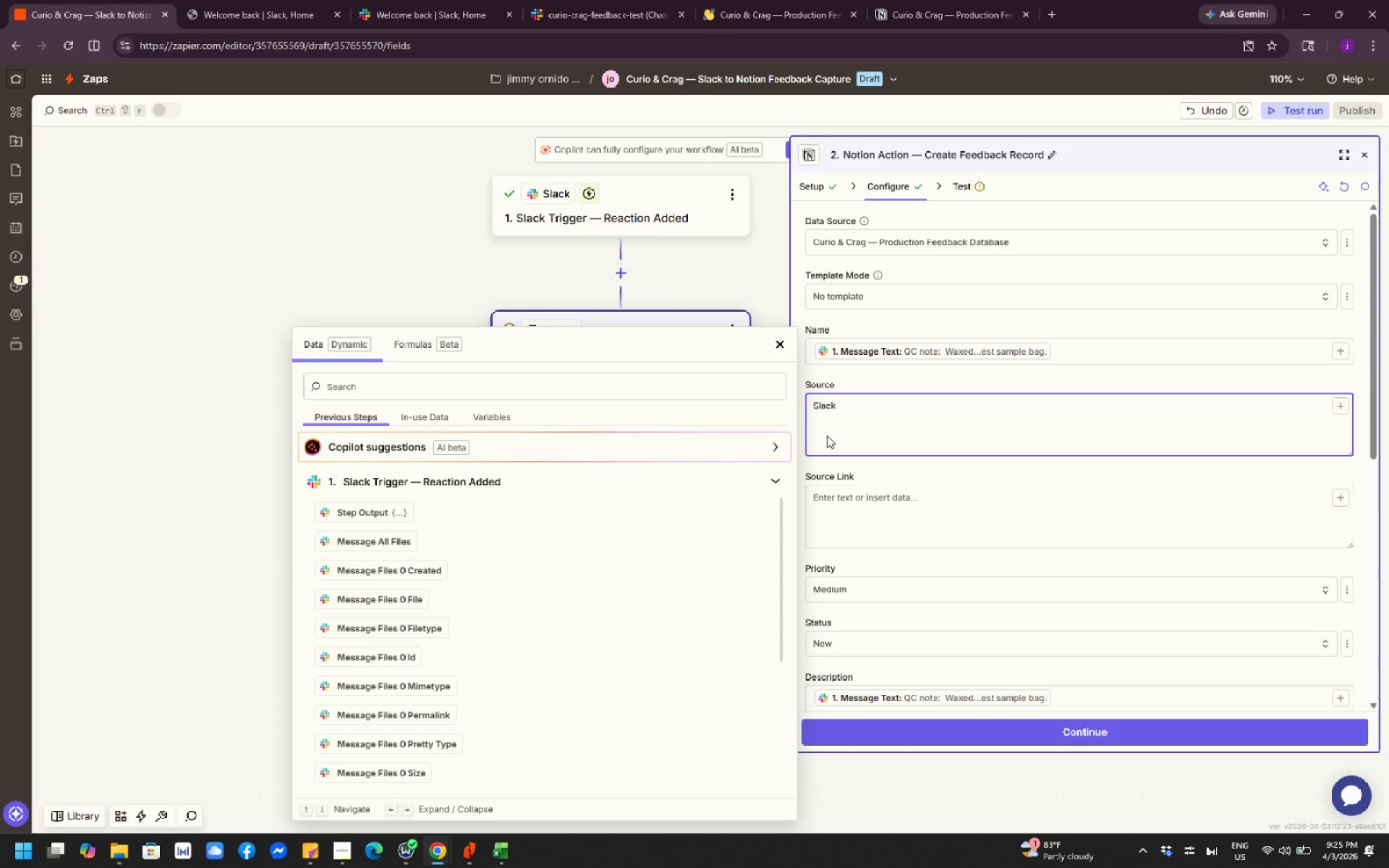 
wait(6.57)
 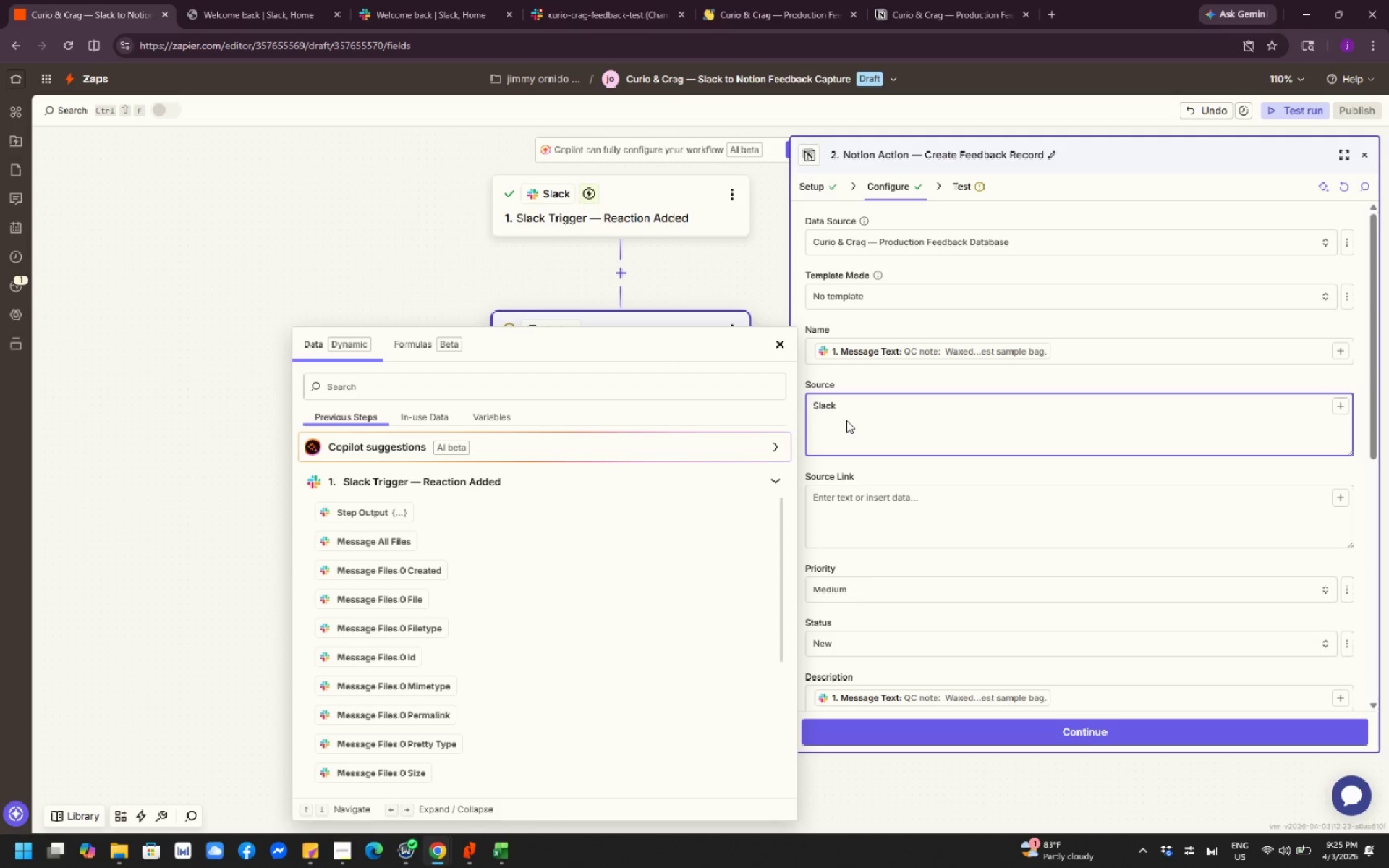 
mouse_move([747, 416])
 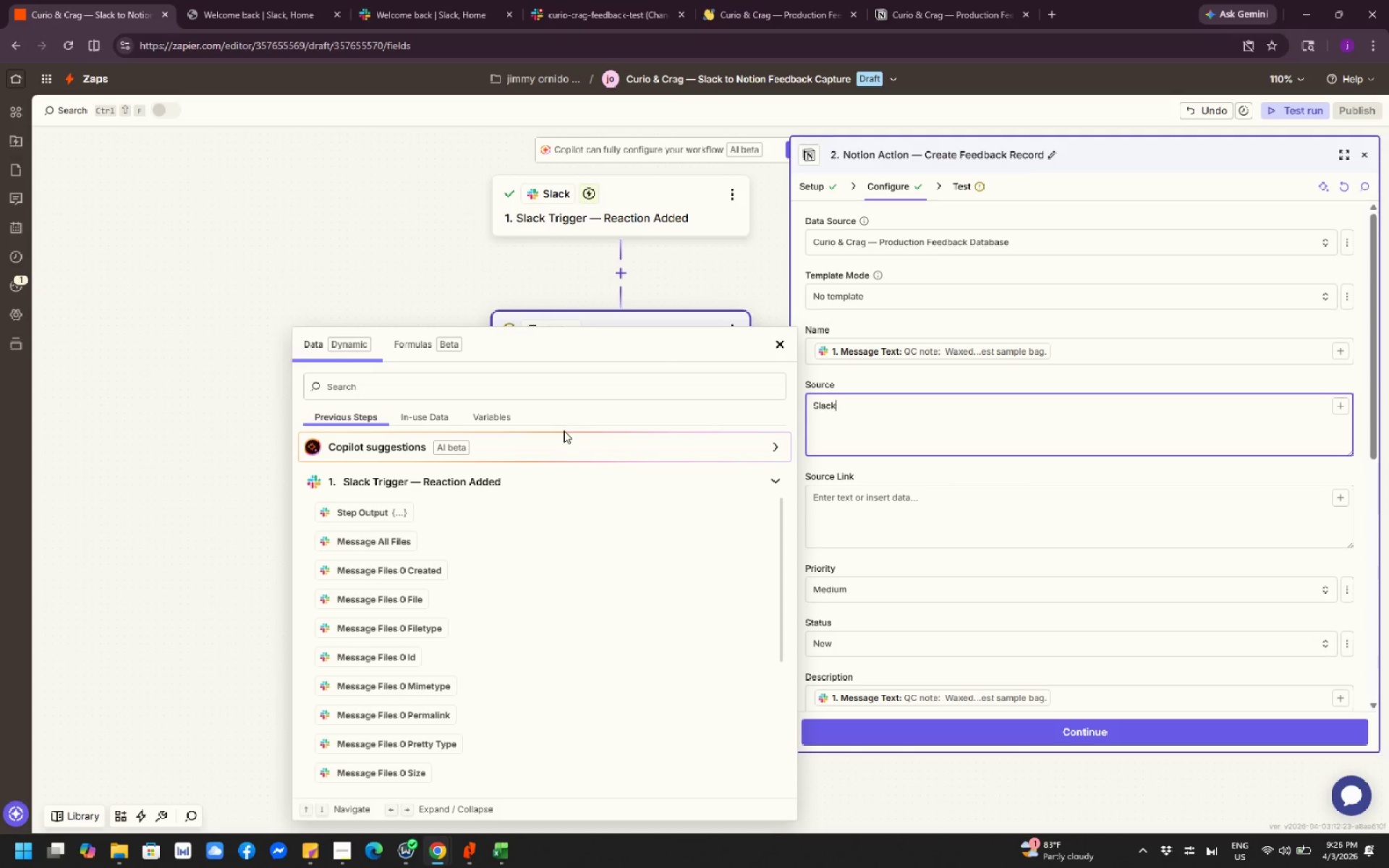 
wait(5.34)
 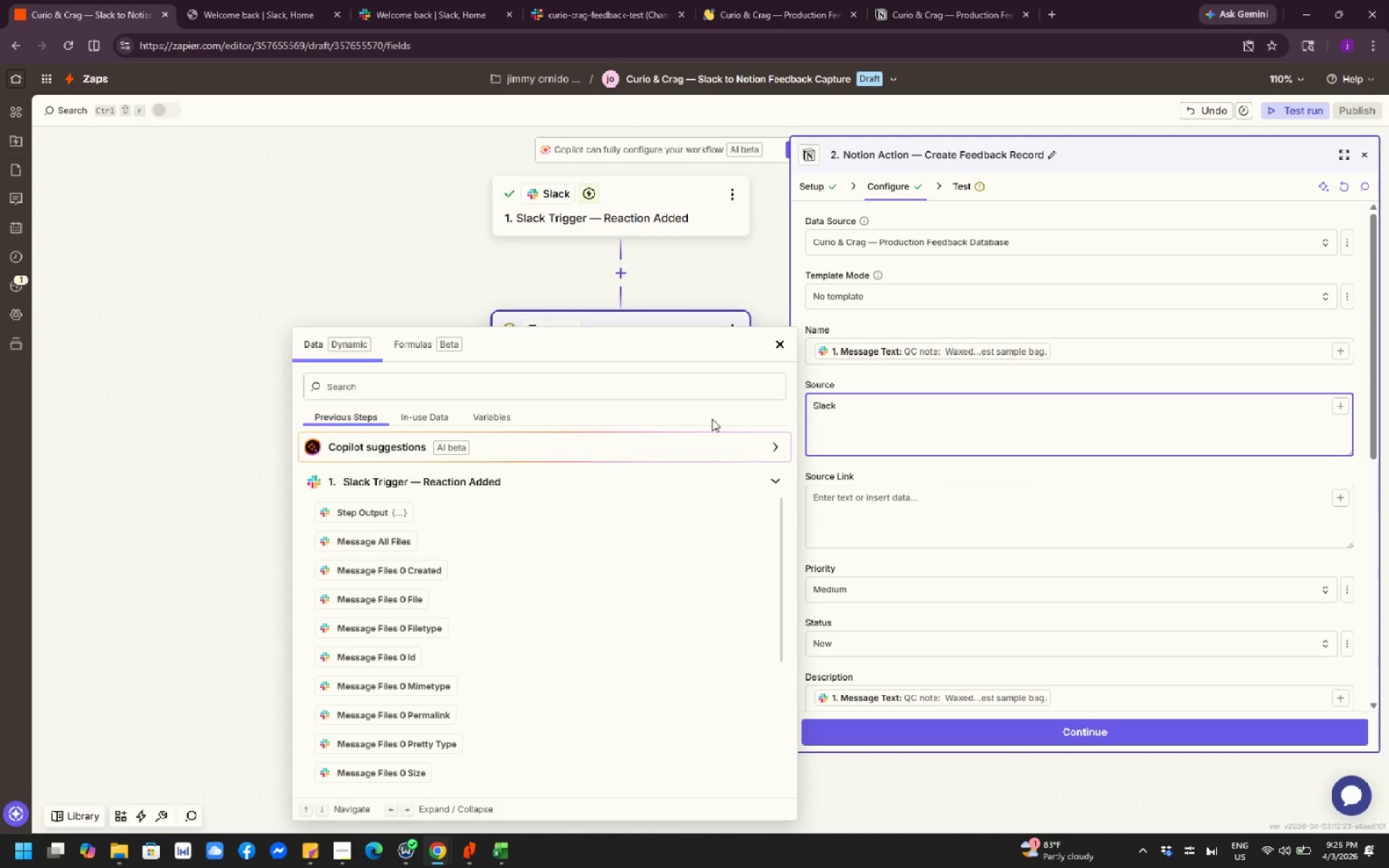 
left_click([384, 234])
 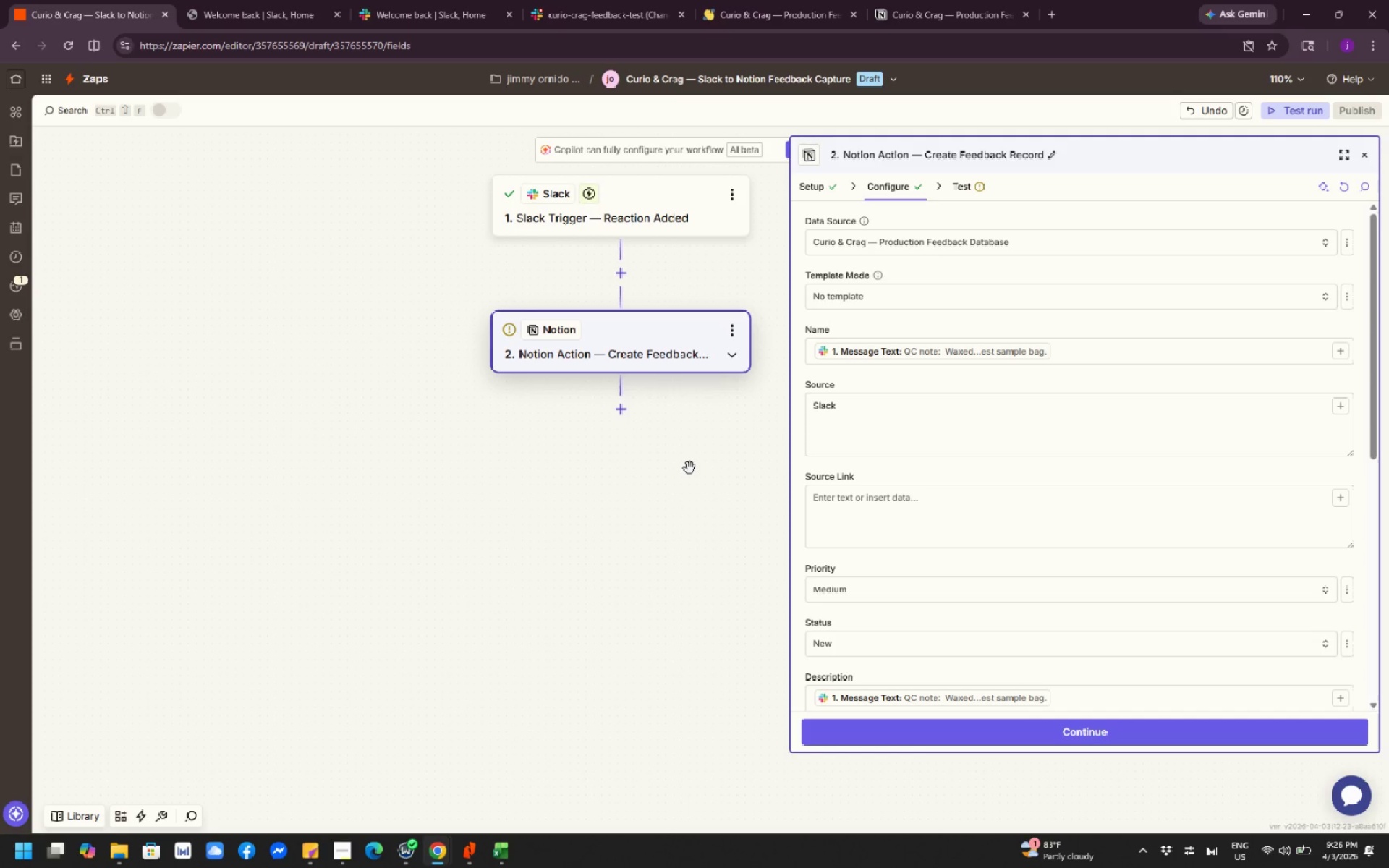 
wait(17.5)
 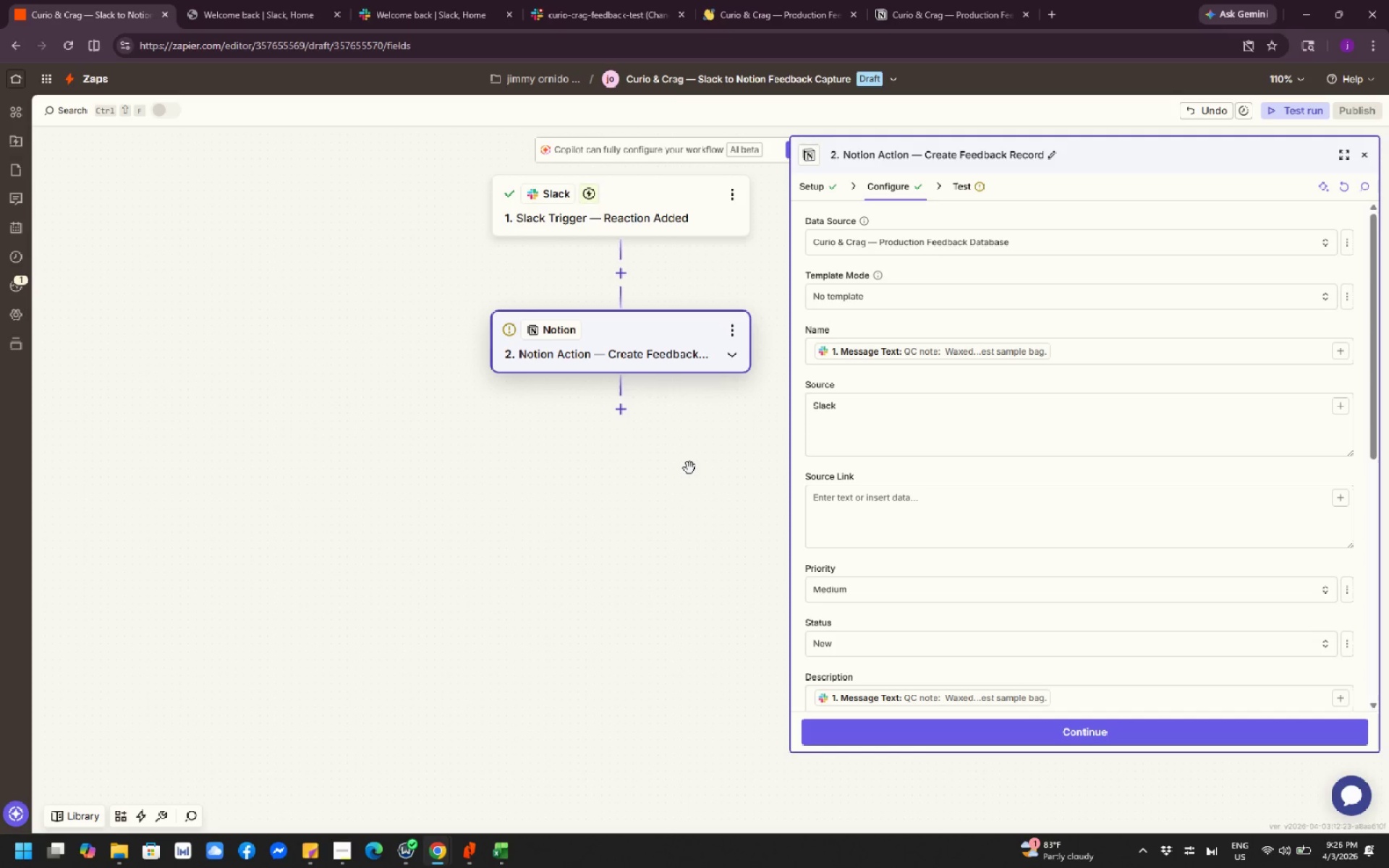 
scroll: coordinate [946, 456], scroll_direction: down, amount: 2.0
 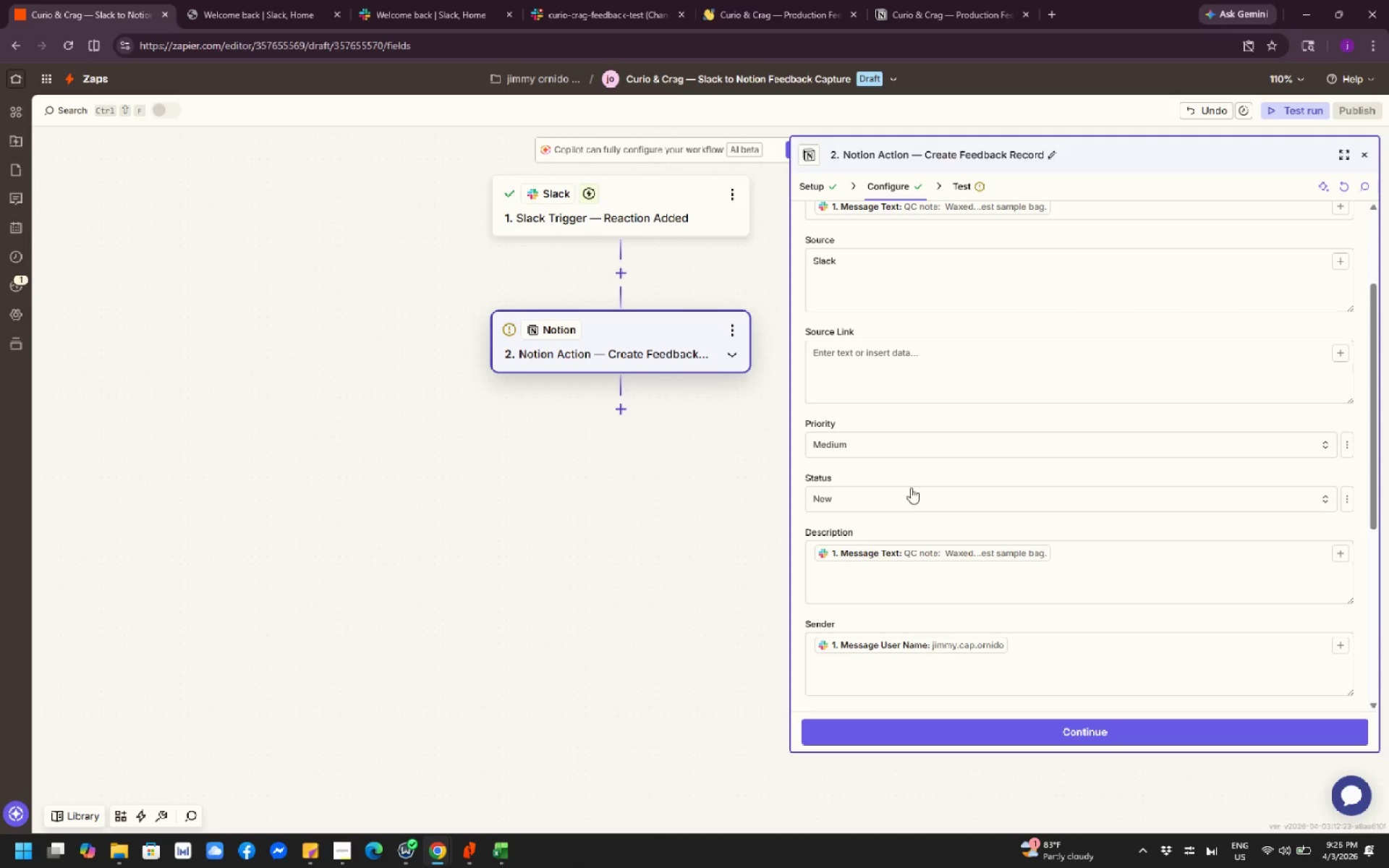 
left_click([898, 495])
 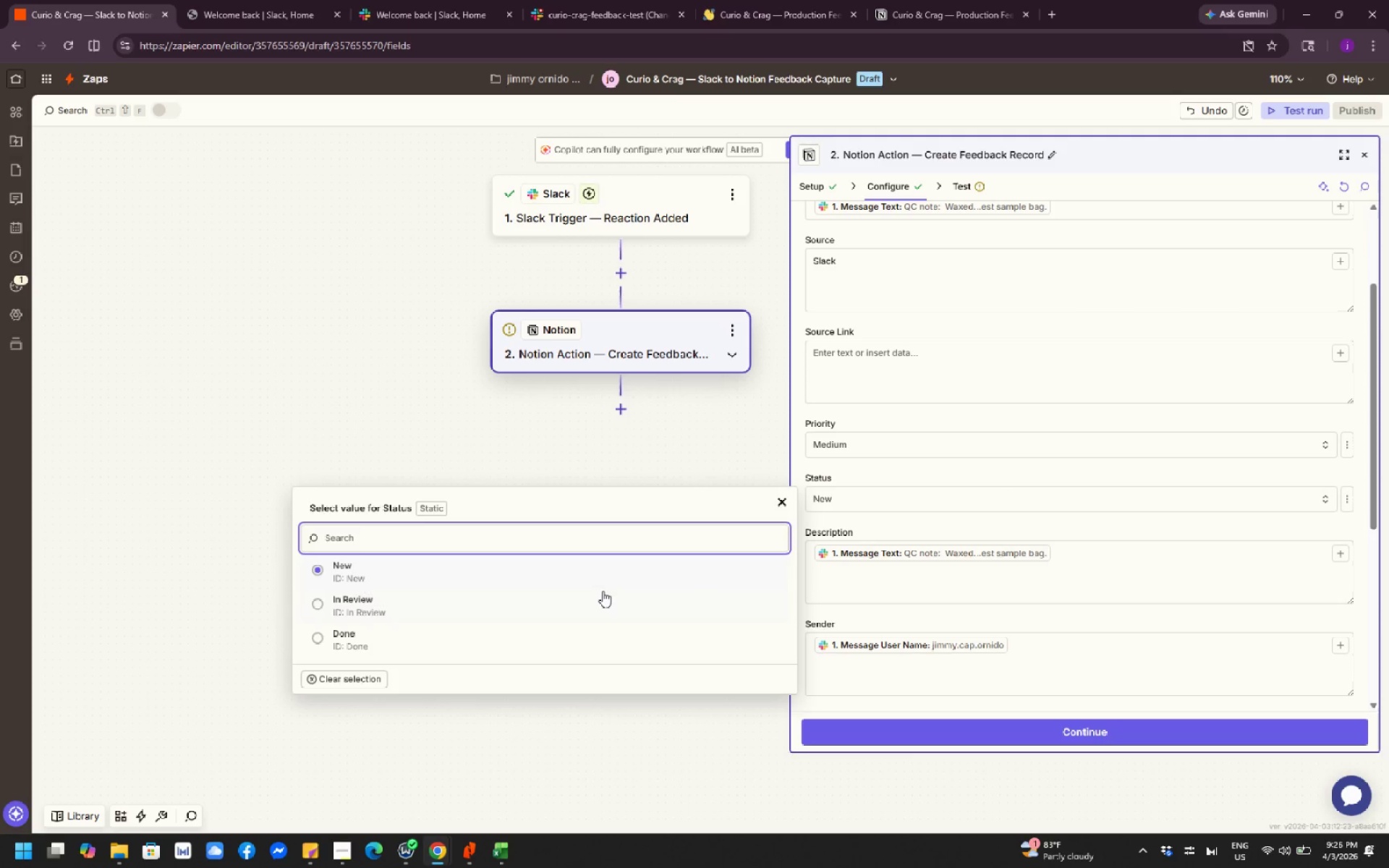 
left_click([358, 679])
 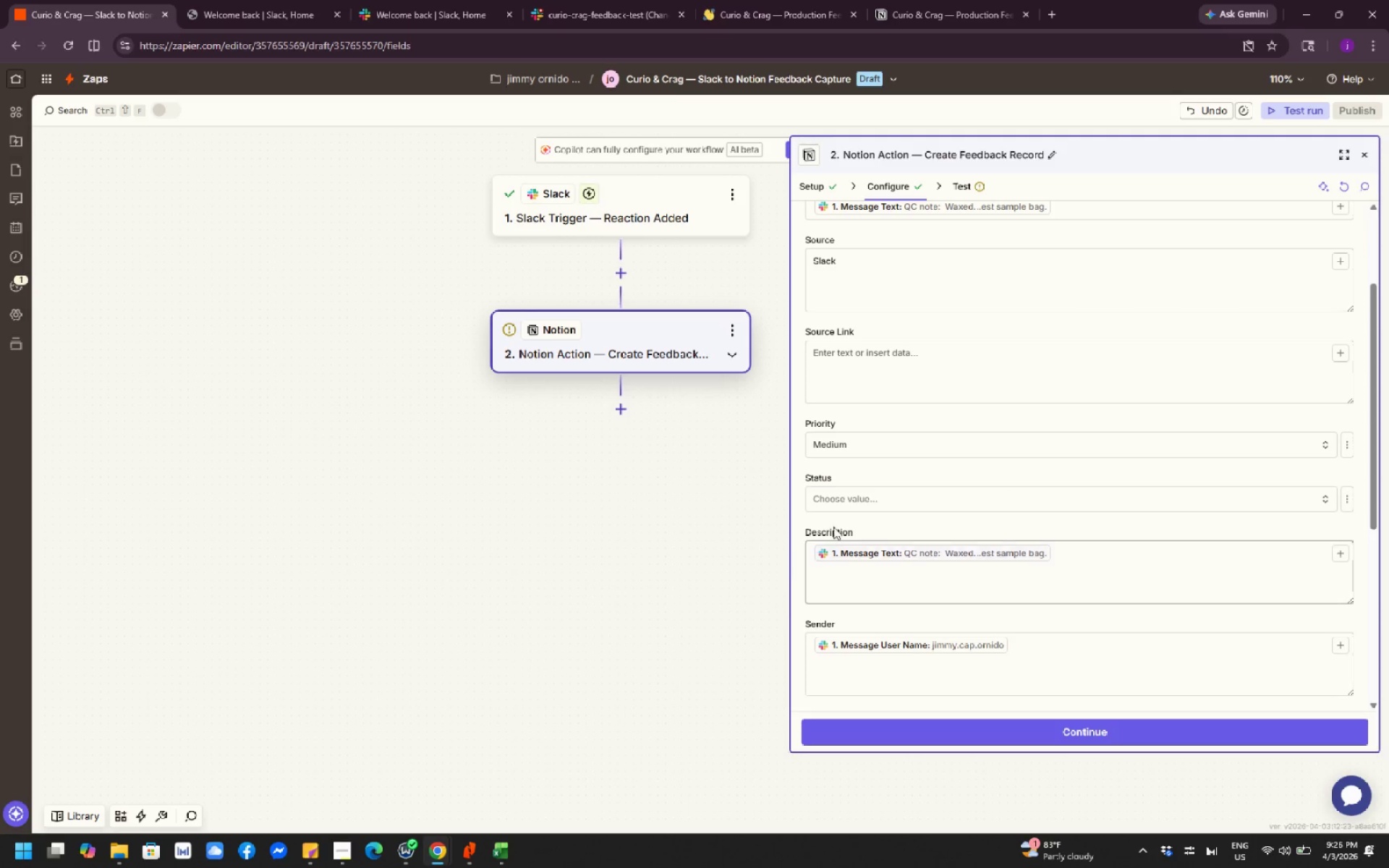 
left_click([861, 493])
 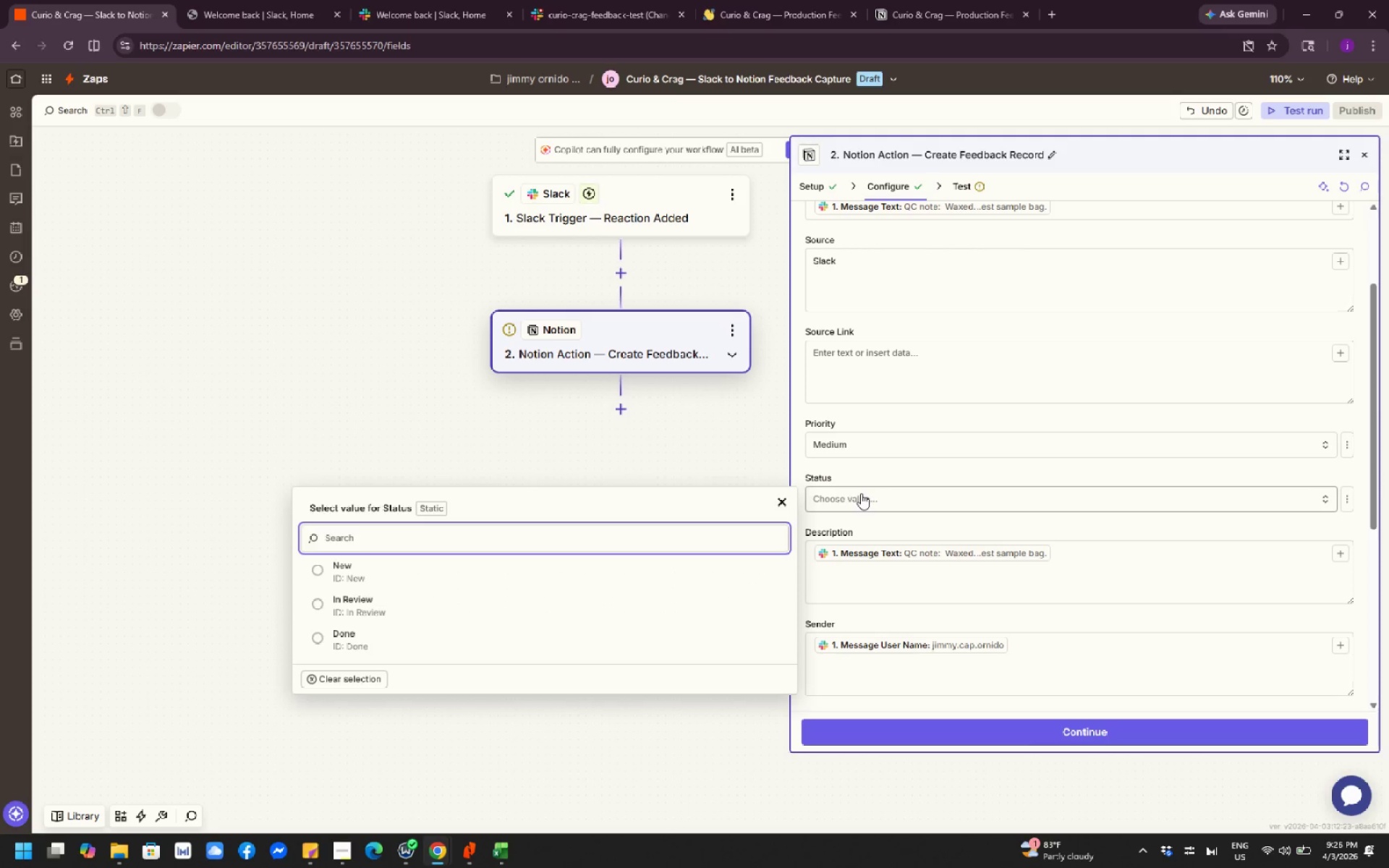 
key(Shift+N)
 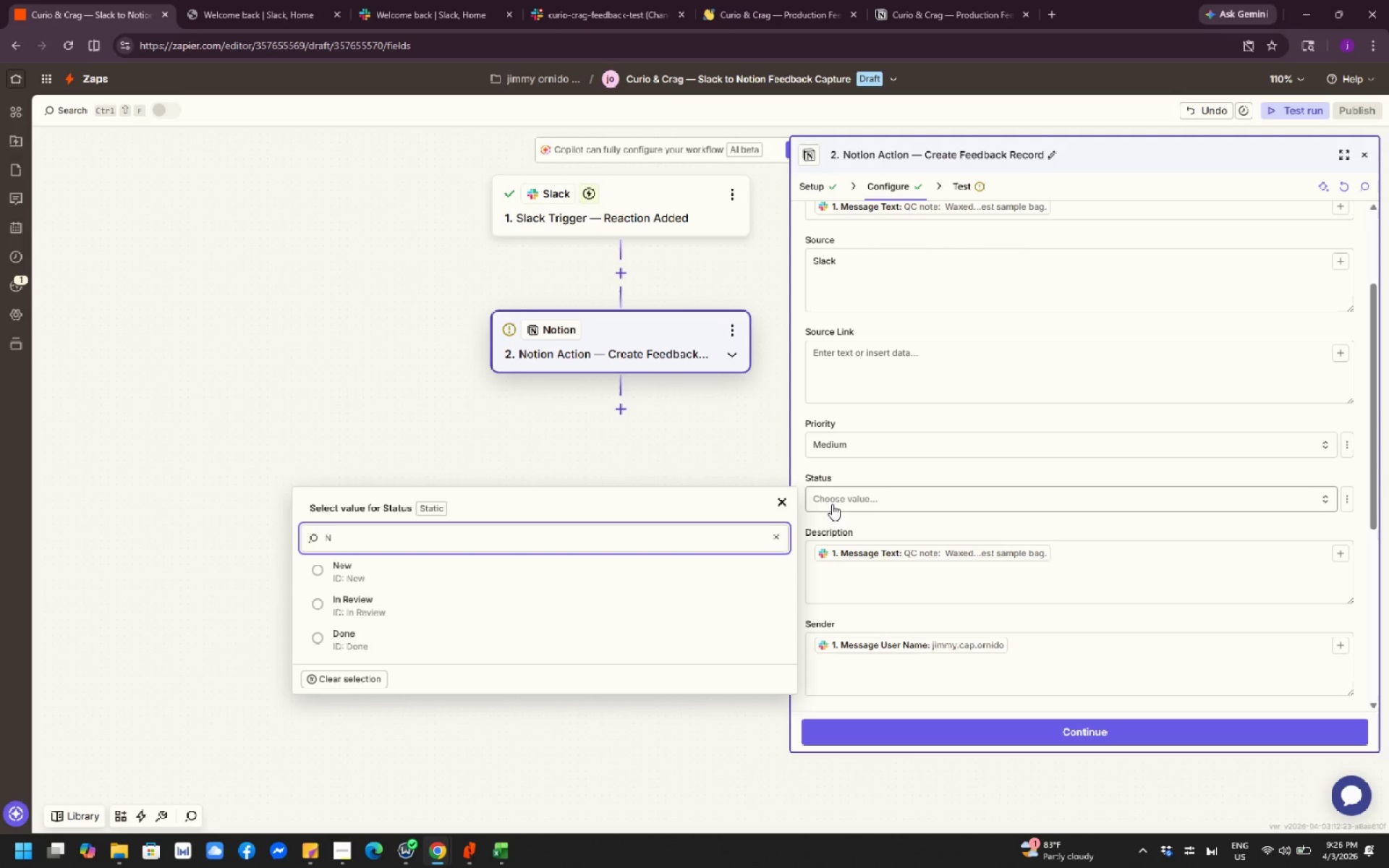 
left_click([778, 502])
 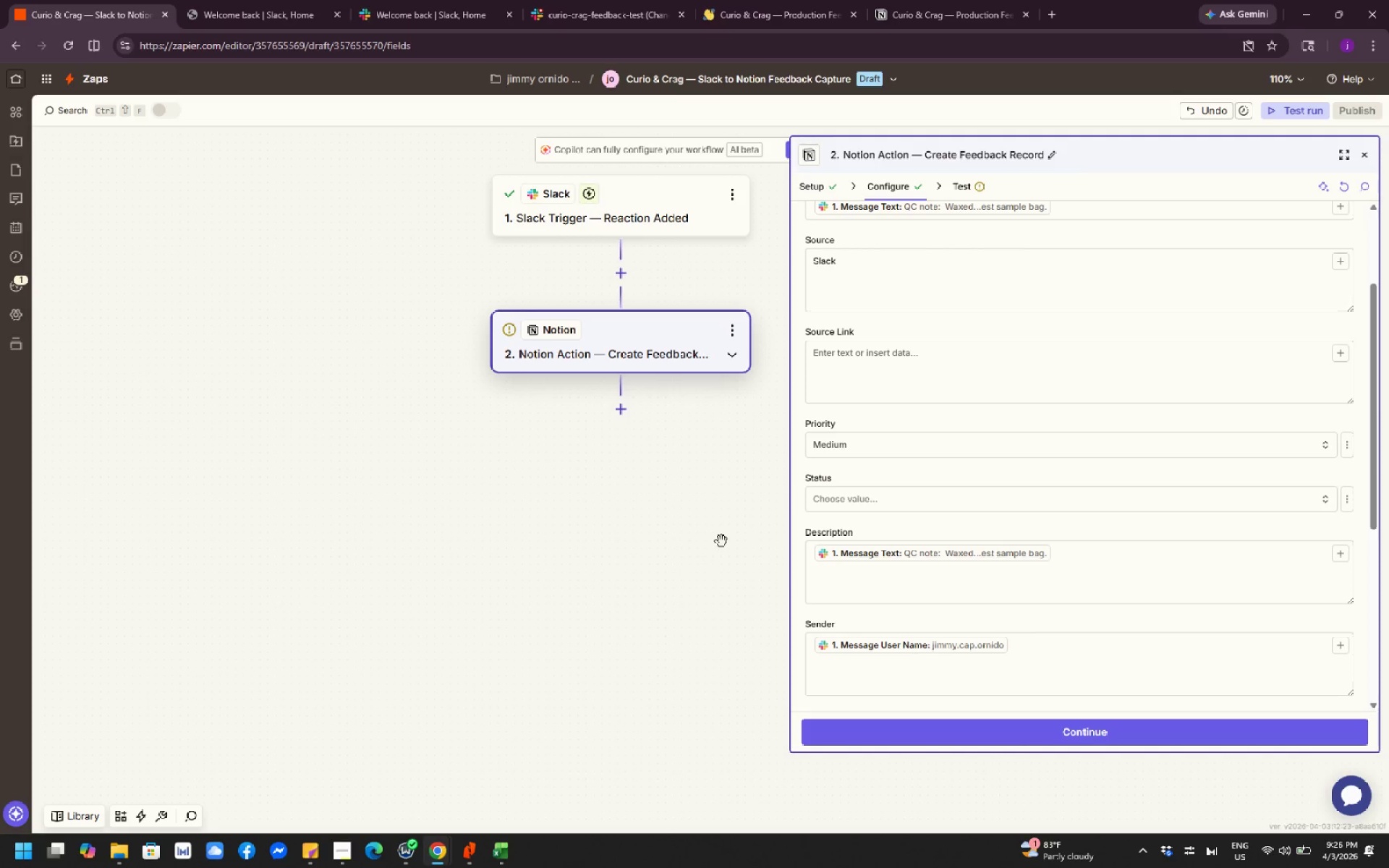 
left_click([721, 541])
 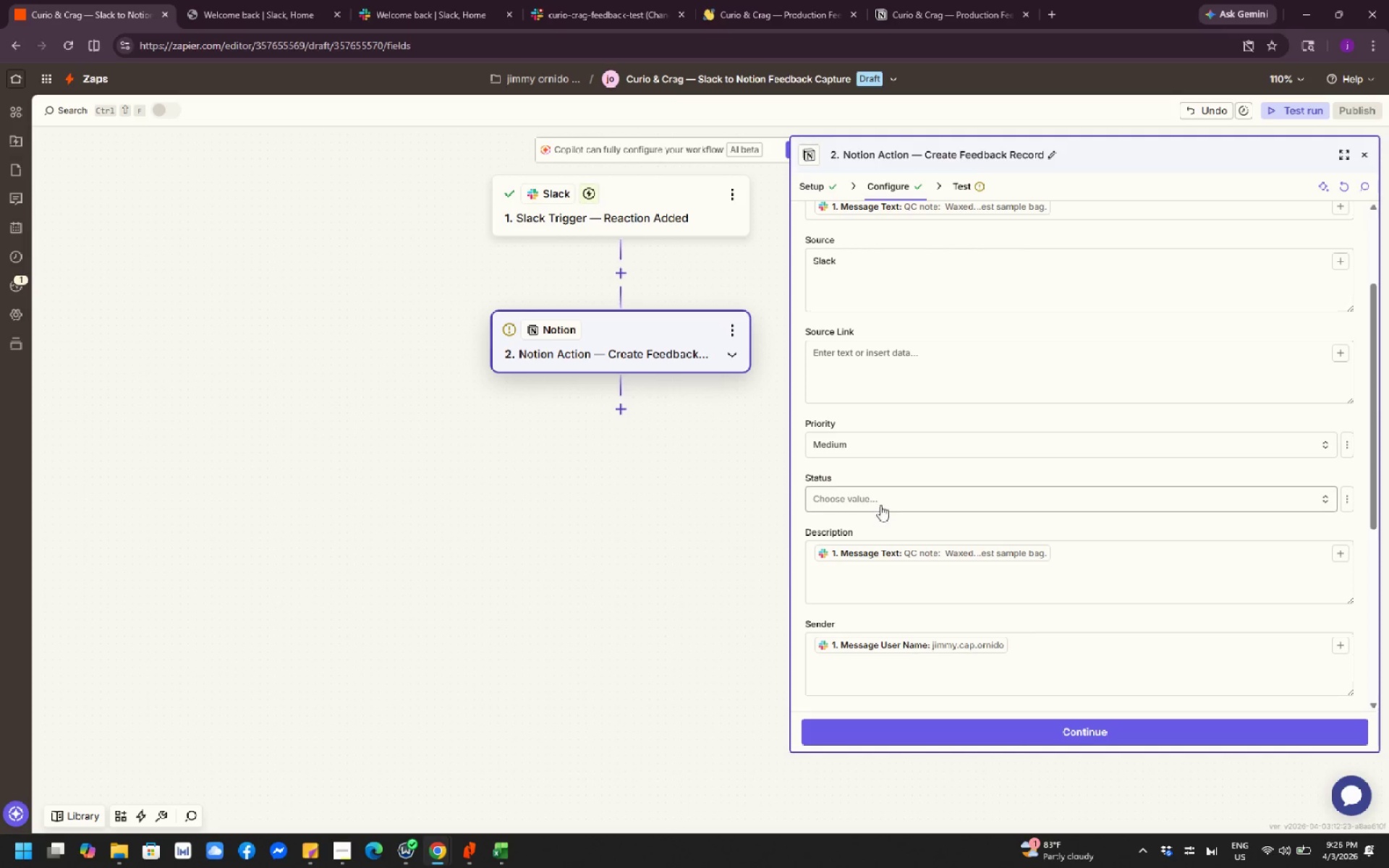 
left_click([884, 497])
 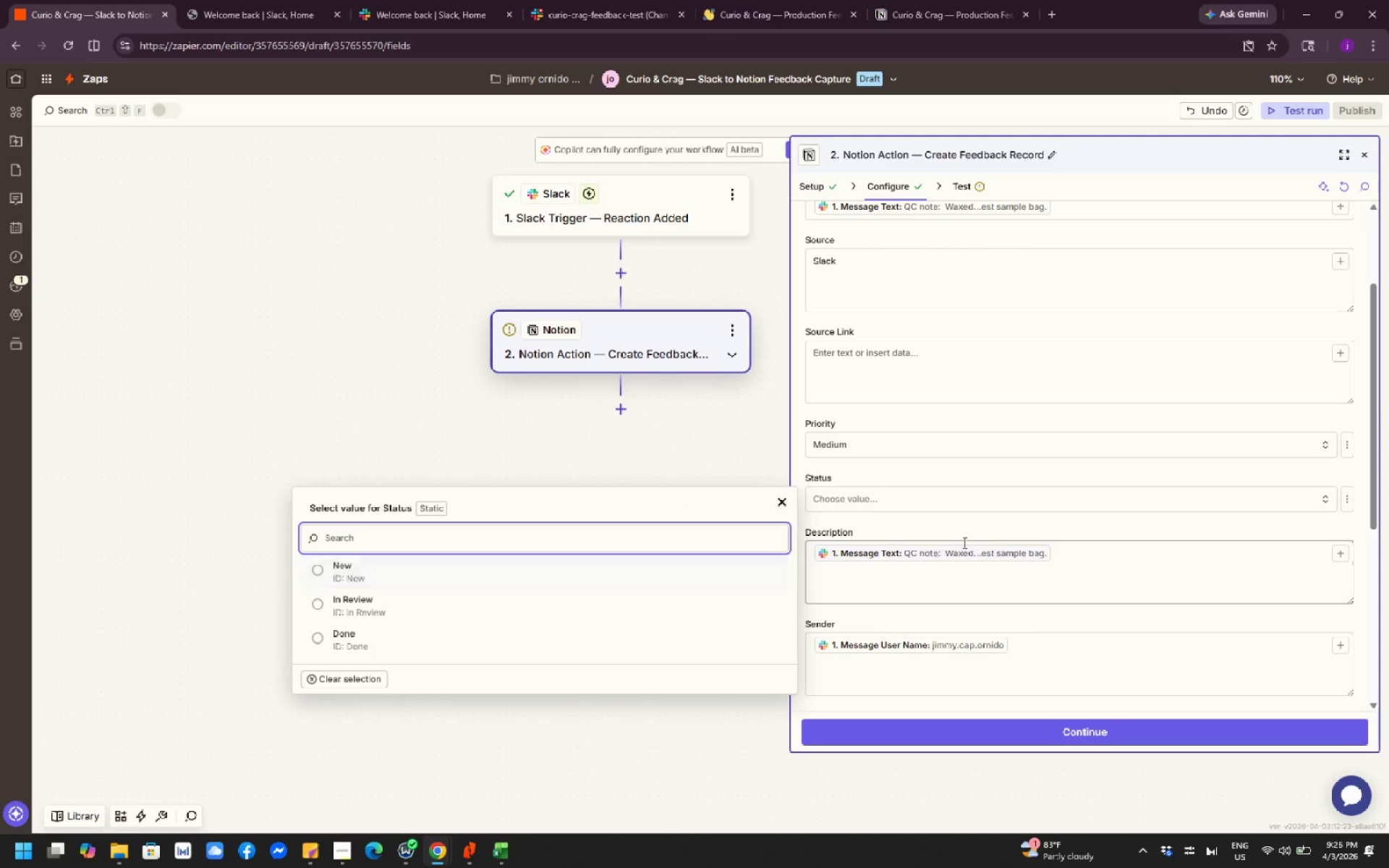 
double_click([964, 506])
 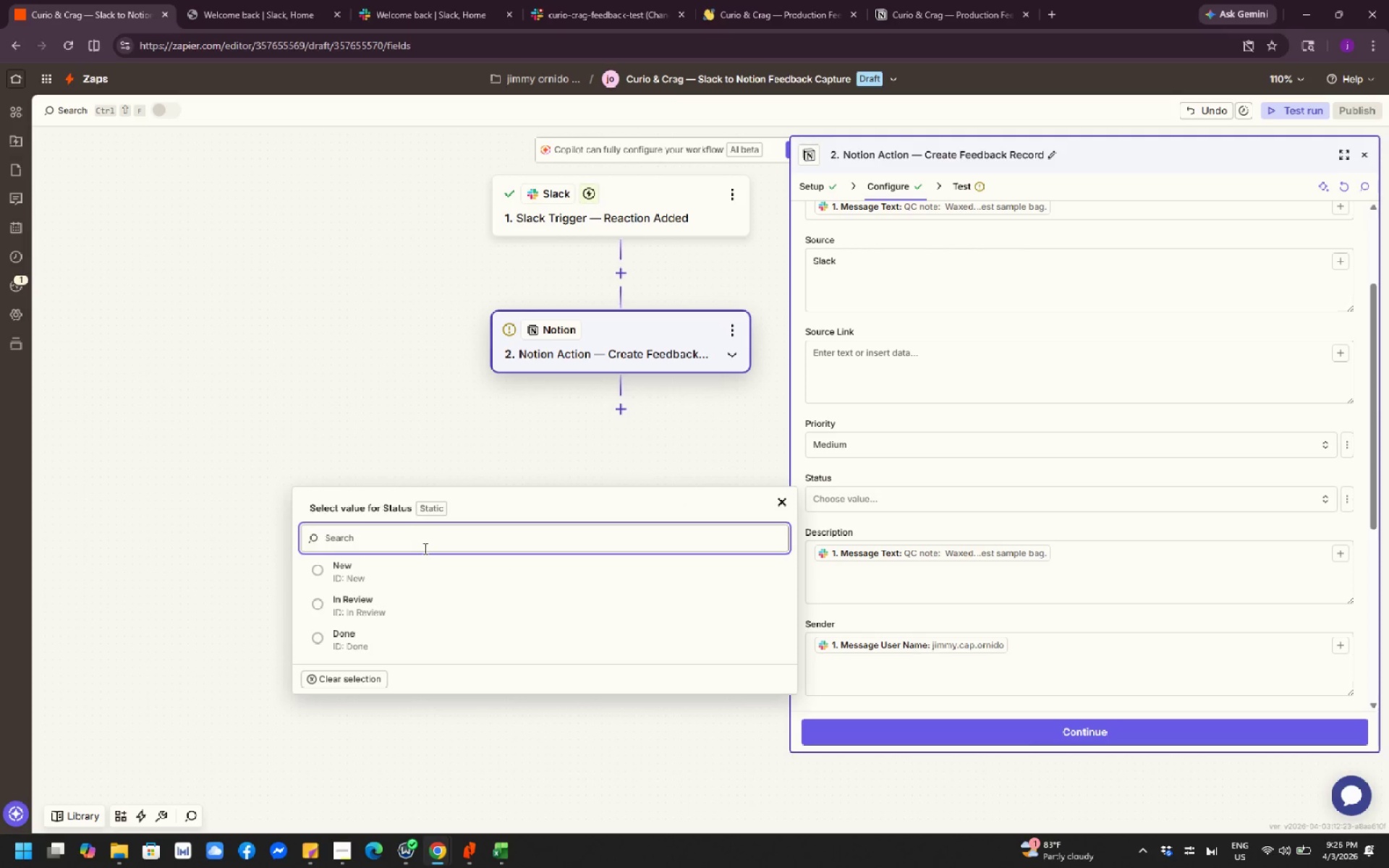 
left_click([417, 568])
 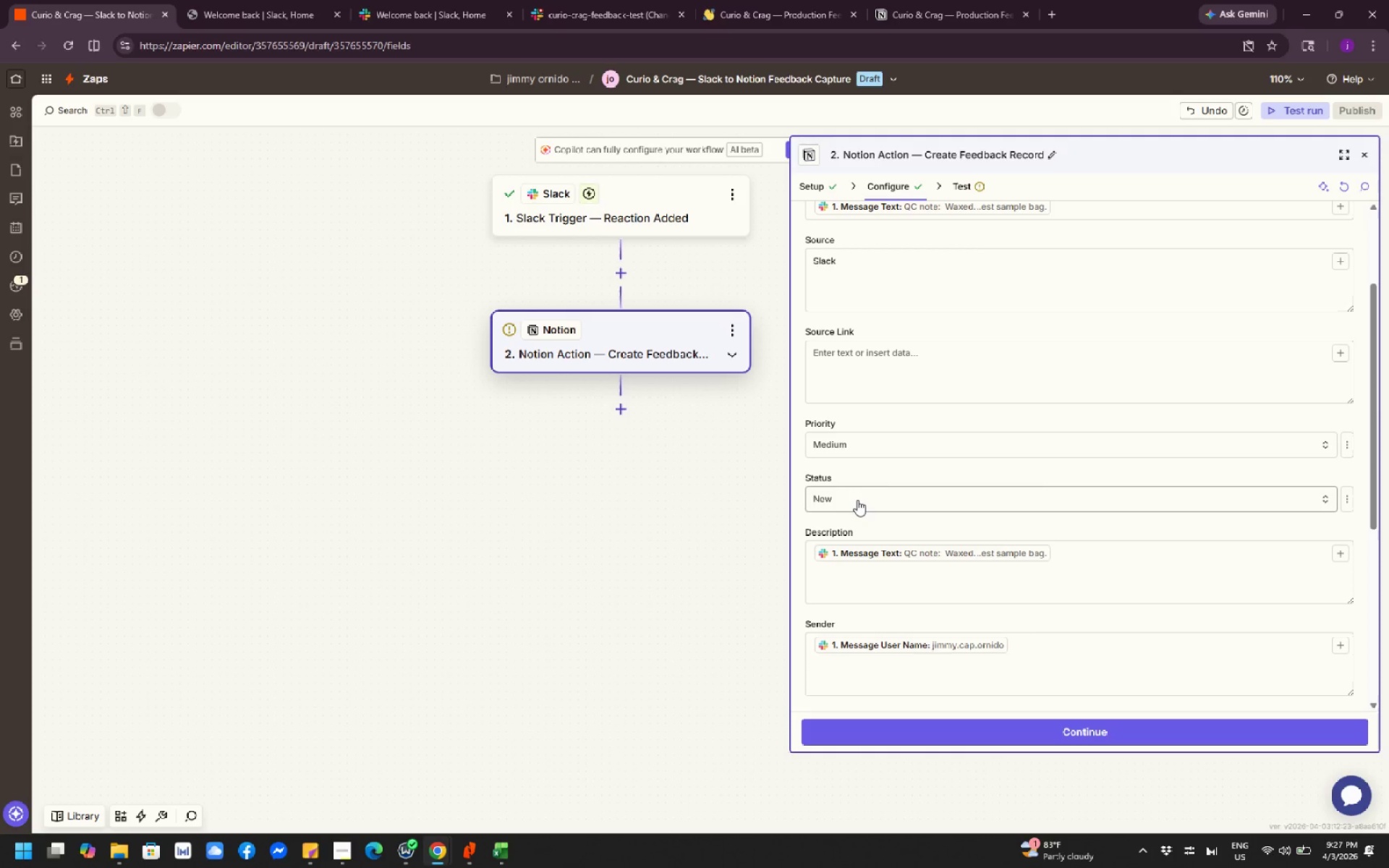 
wait(30.69)
 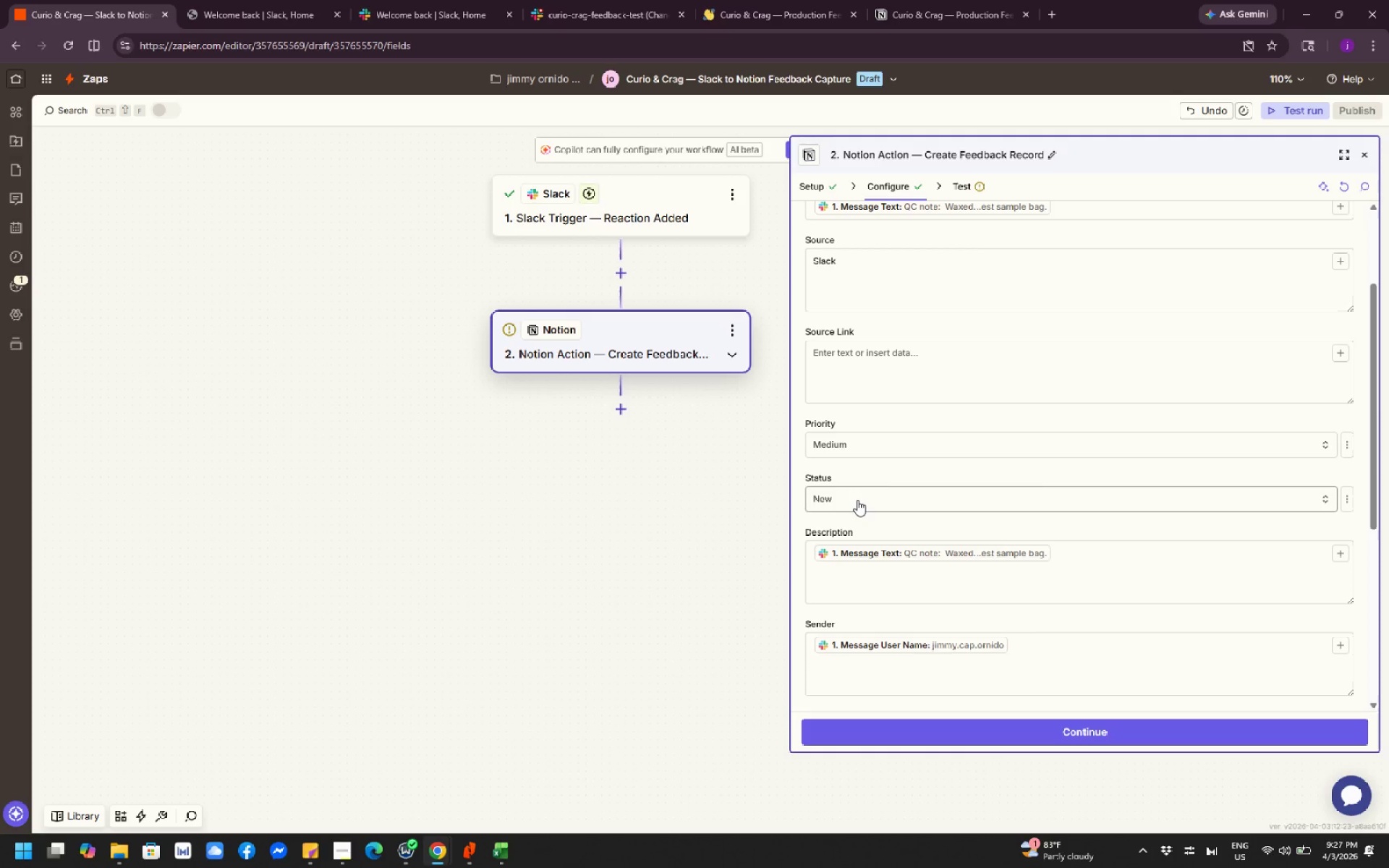 
left_click([706, 477])
 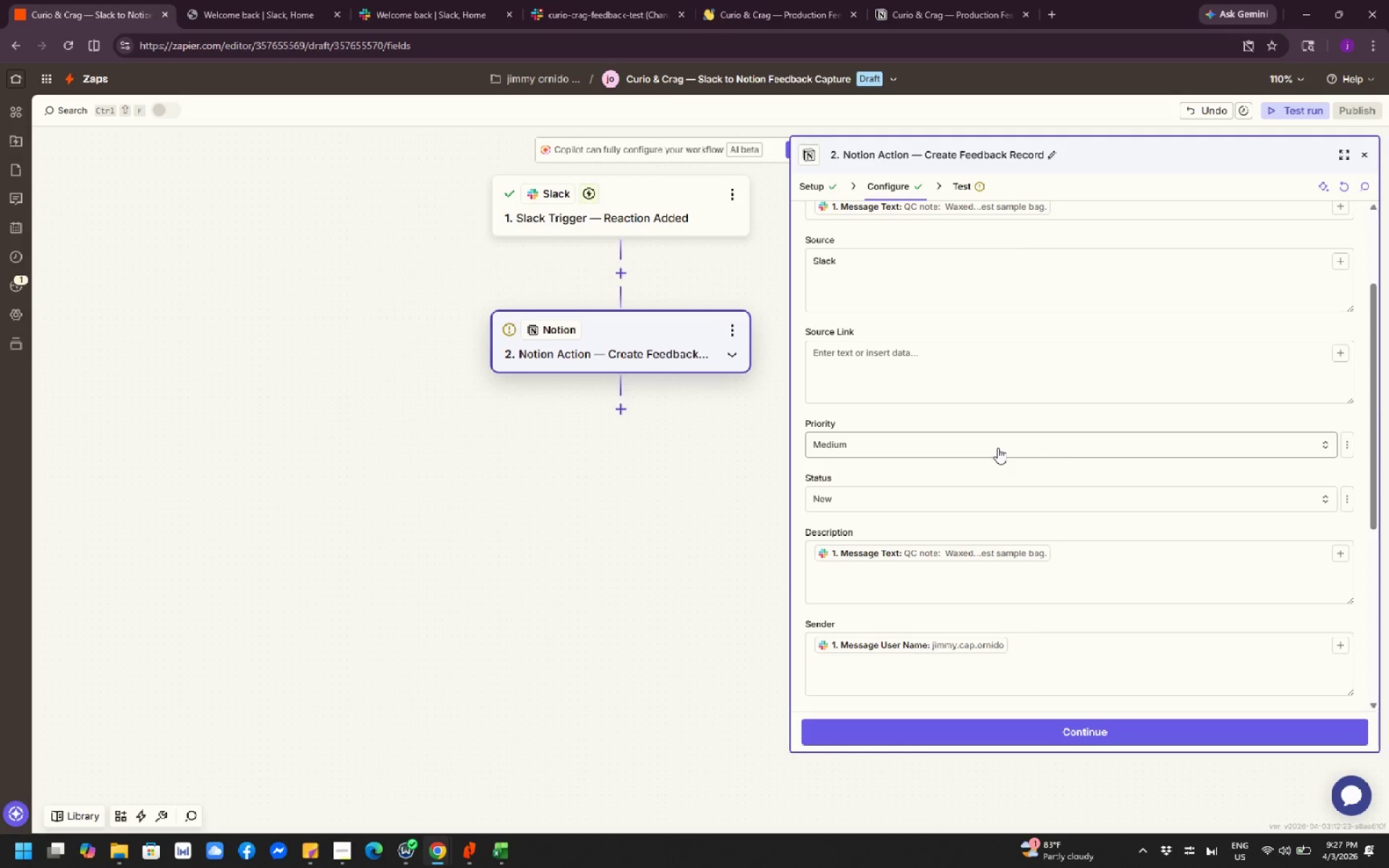 
hold_key(key=ControlLeft, duration=1.51)
scroll: coordinate [1003, 448], scroll_direction: down, amount: 1.0
 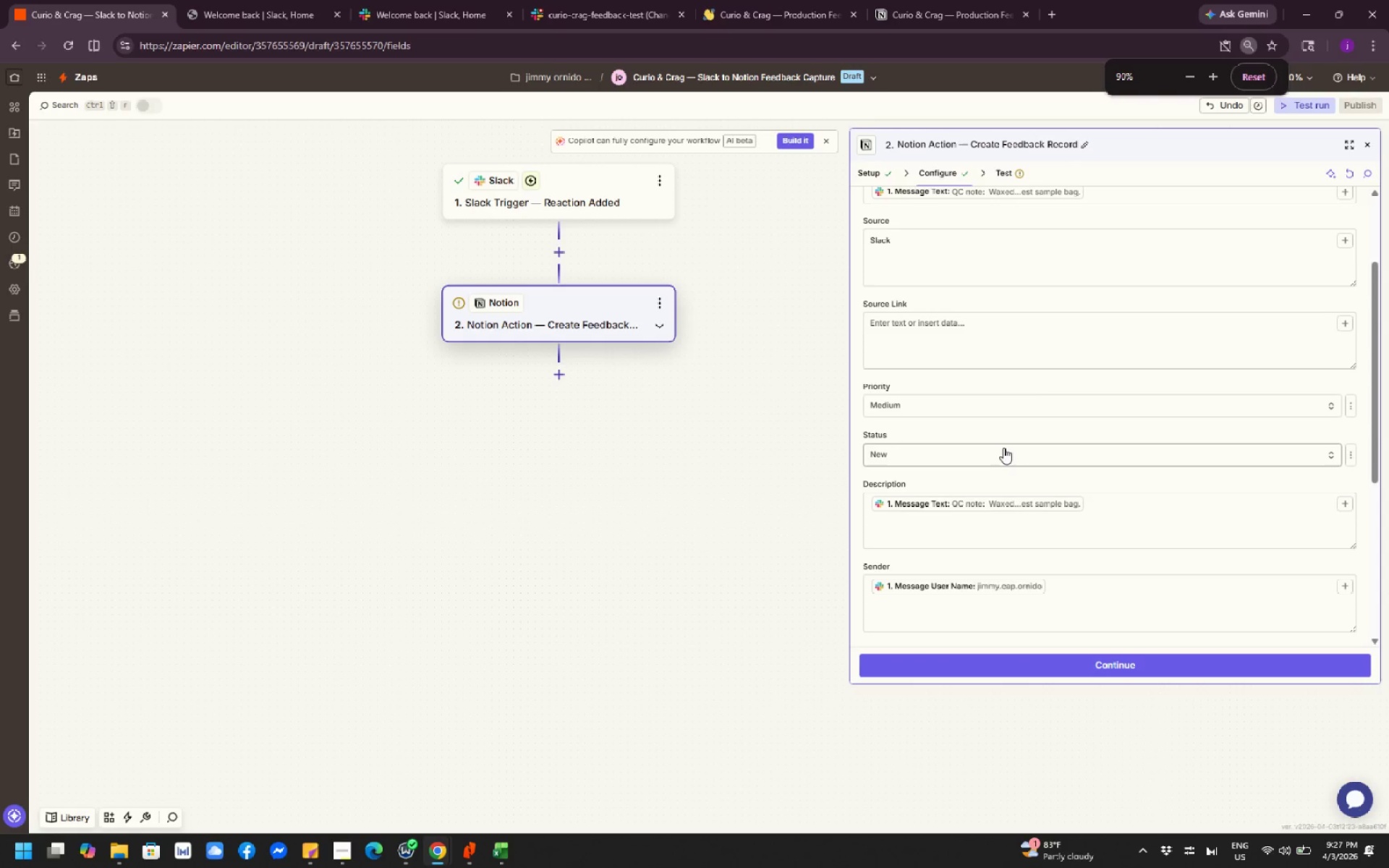 
hold_key(key=ControlLeft, duration=0.33)
scroll: coordinate [1003, 448], scroll_direction: down, amount: 1.0
 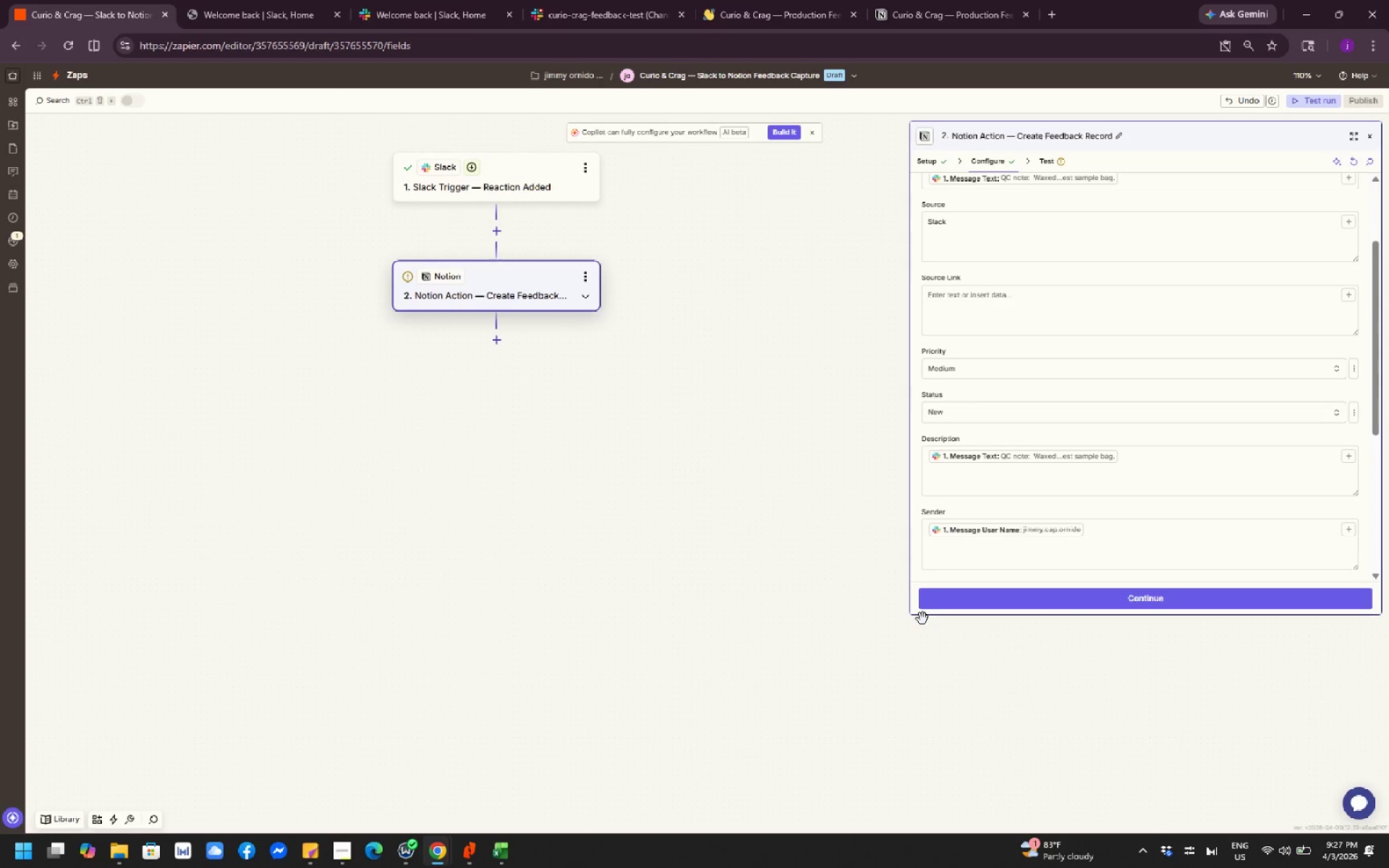 
left_click_drag(start_coordinate=[930, 610], to_coordinate=[960, 856])
 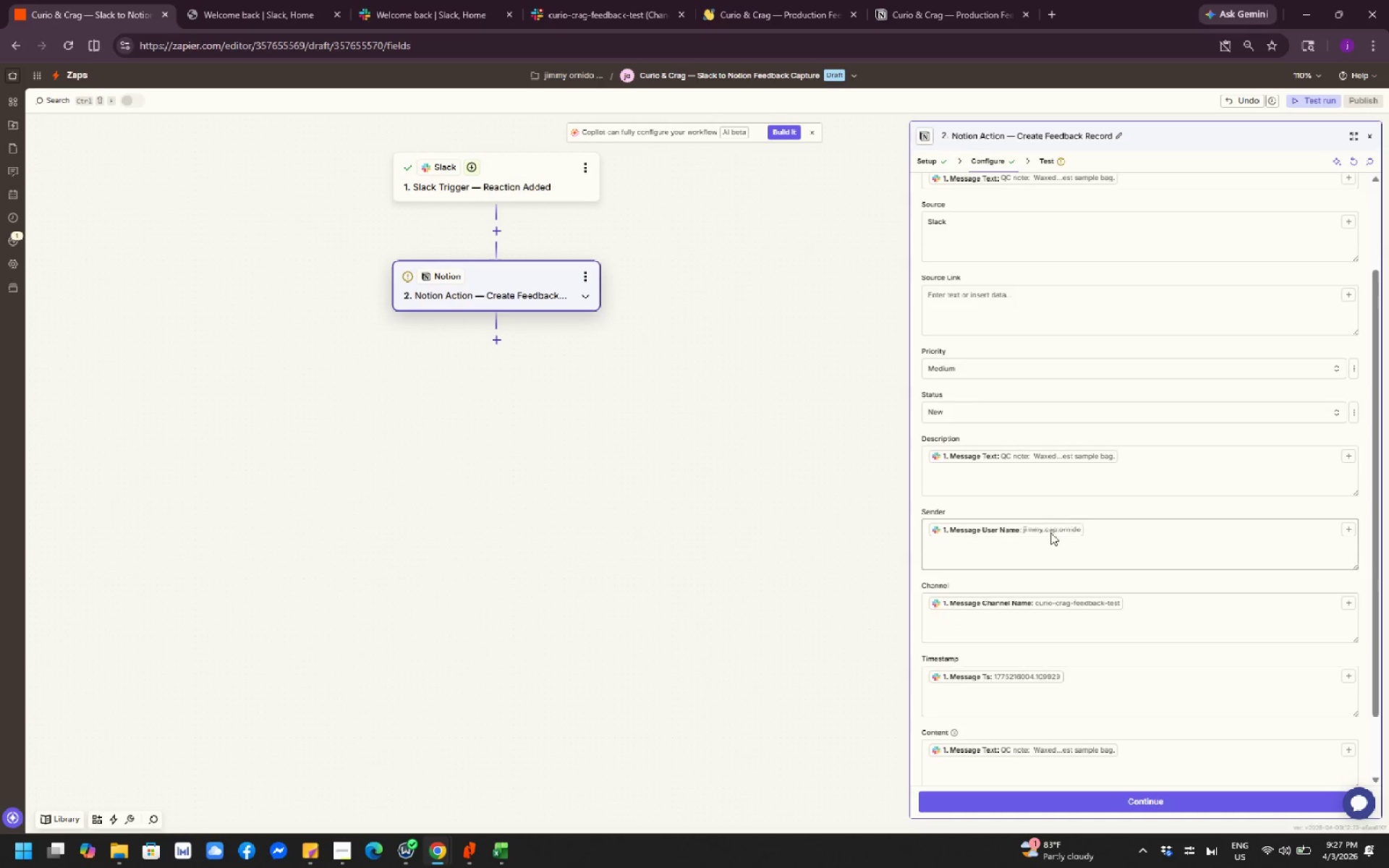 
scroll: coordinate [1074, 485], scroll_direction: up, amount: 10.0
 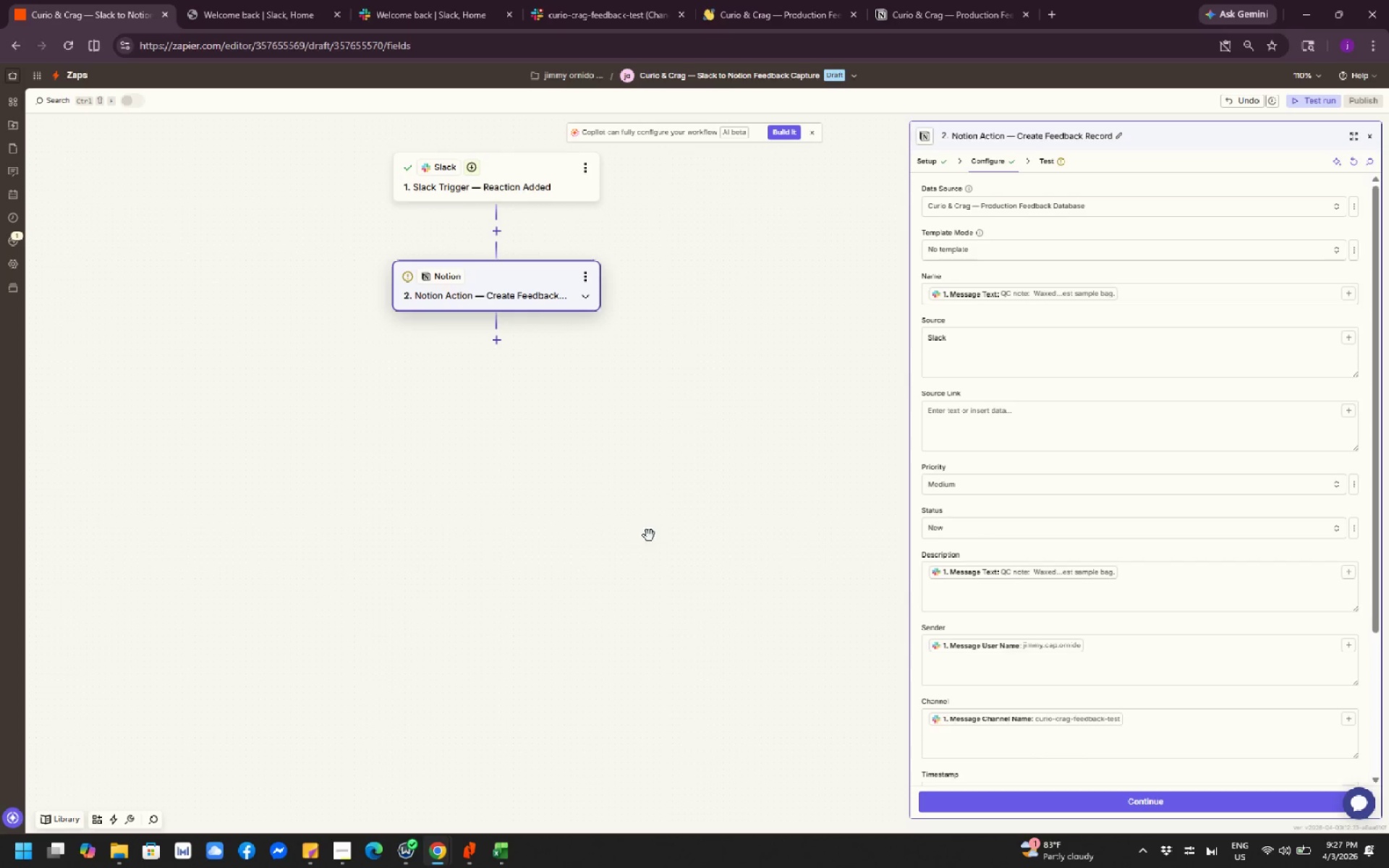 
wait(6.66)
 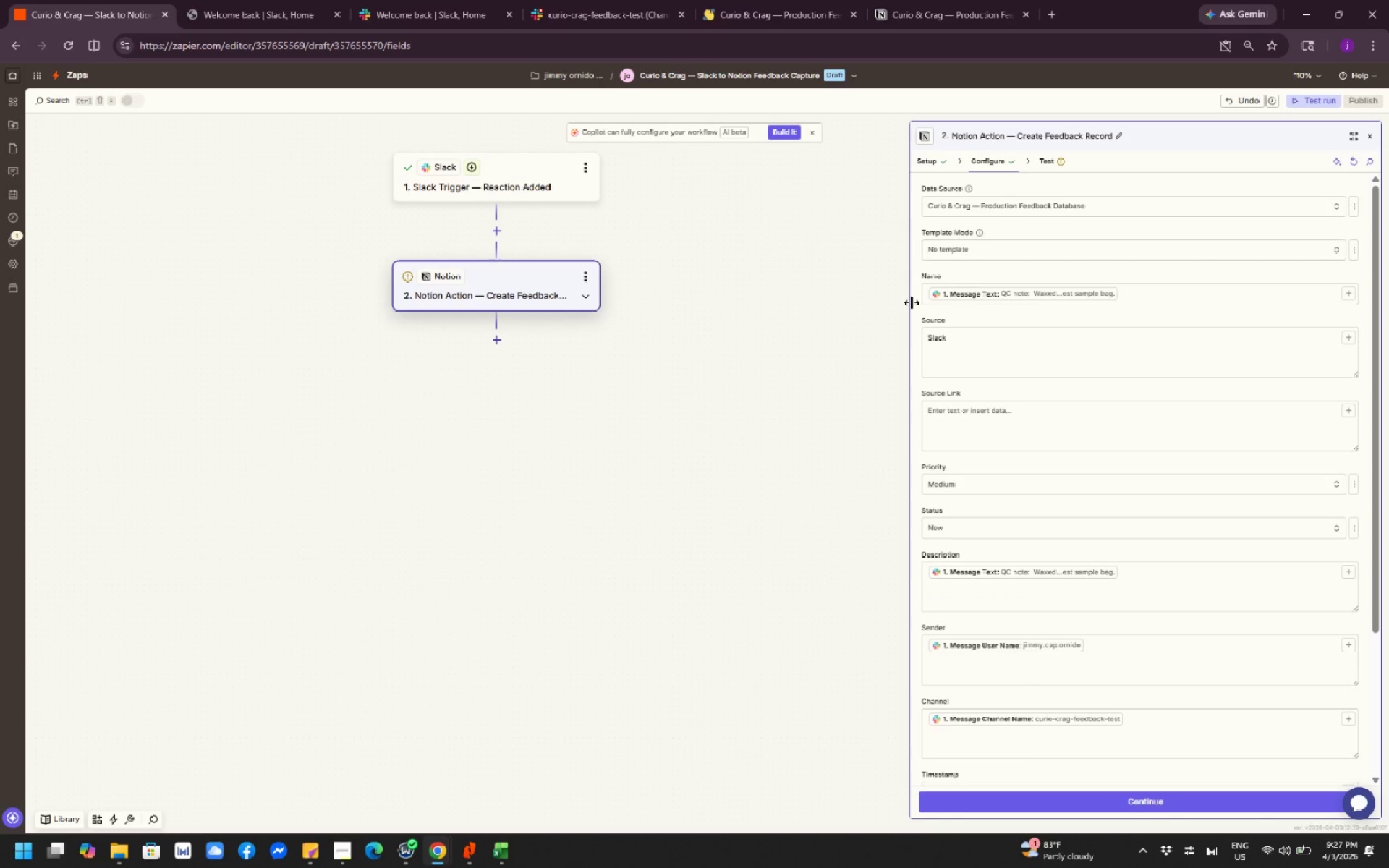 
left_click_drag(start_coordinate=[1079, 412], to_coordinate=[1079, 409])
 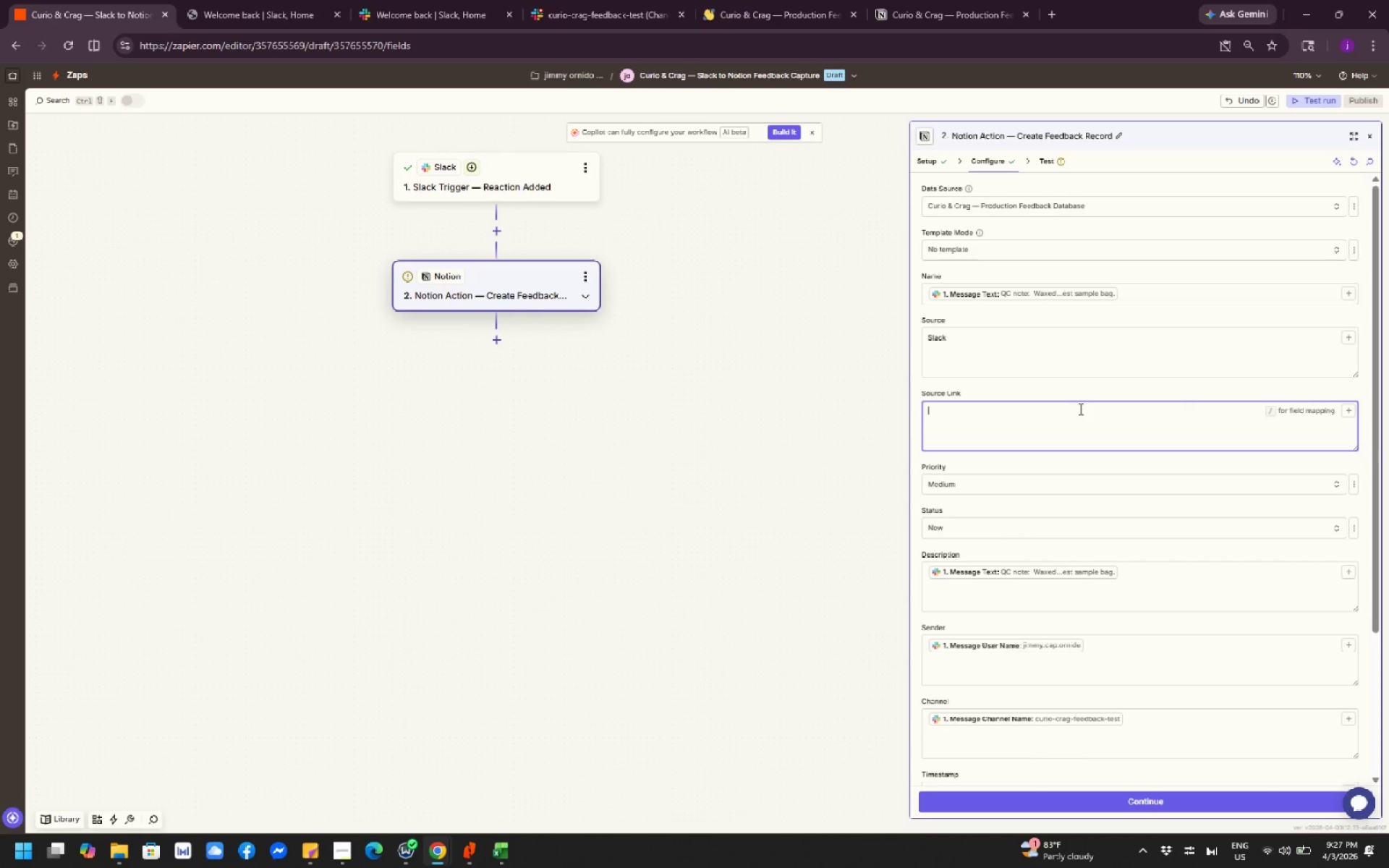 
wait(10.55)
 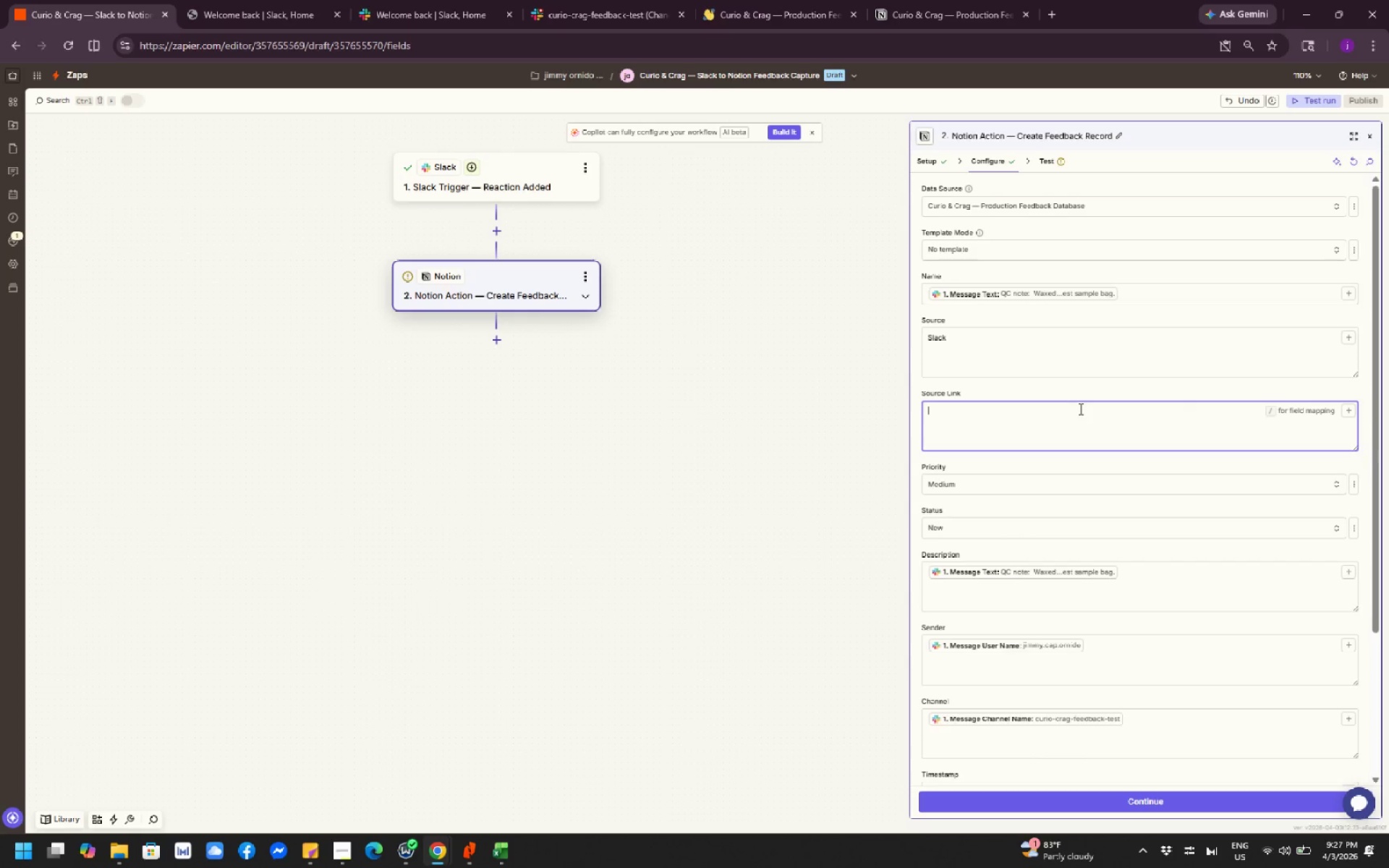 
left_click([1345, 414])
 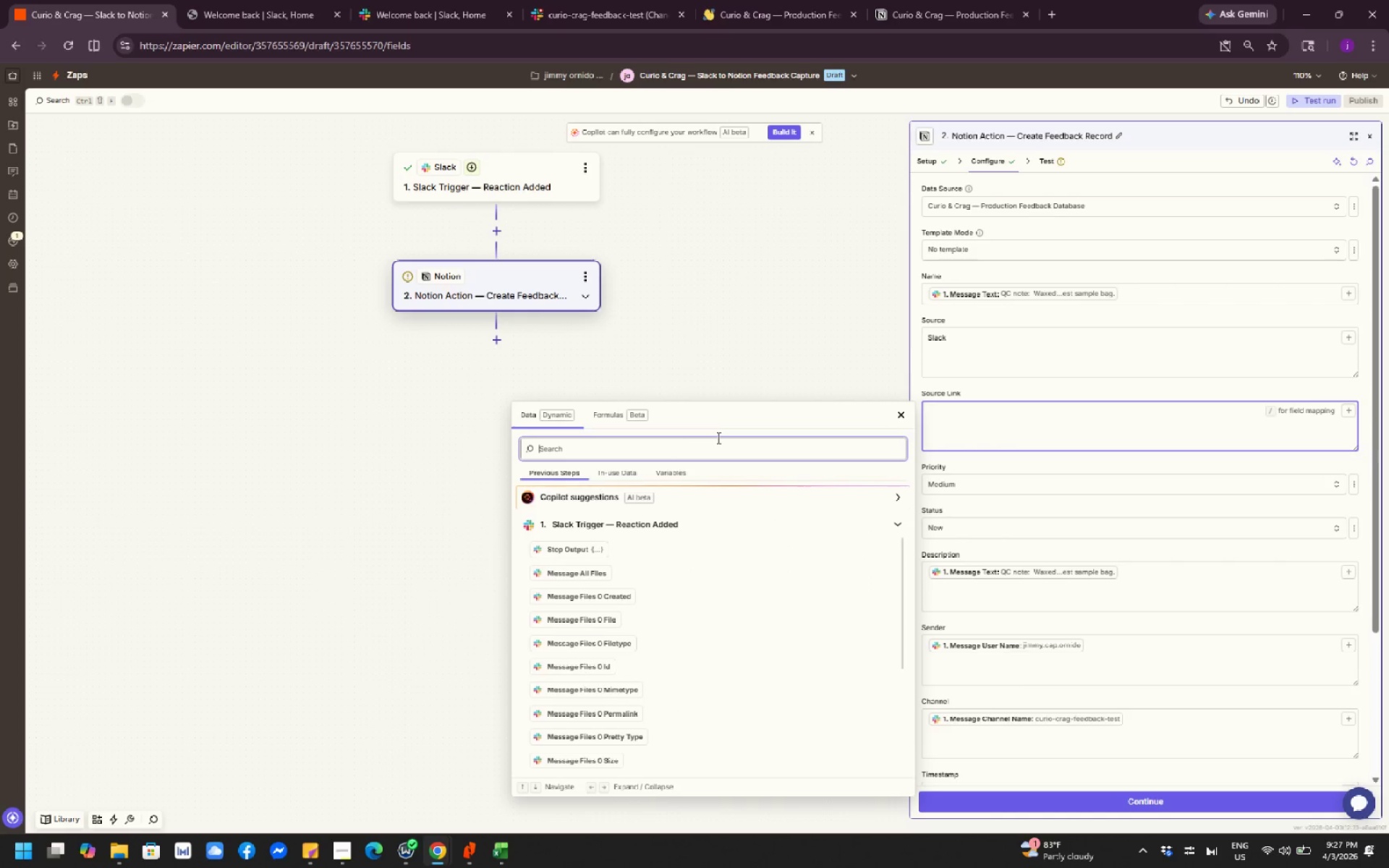 
key(P)
 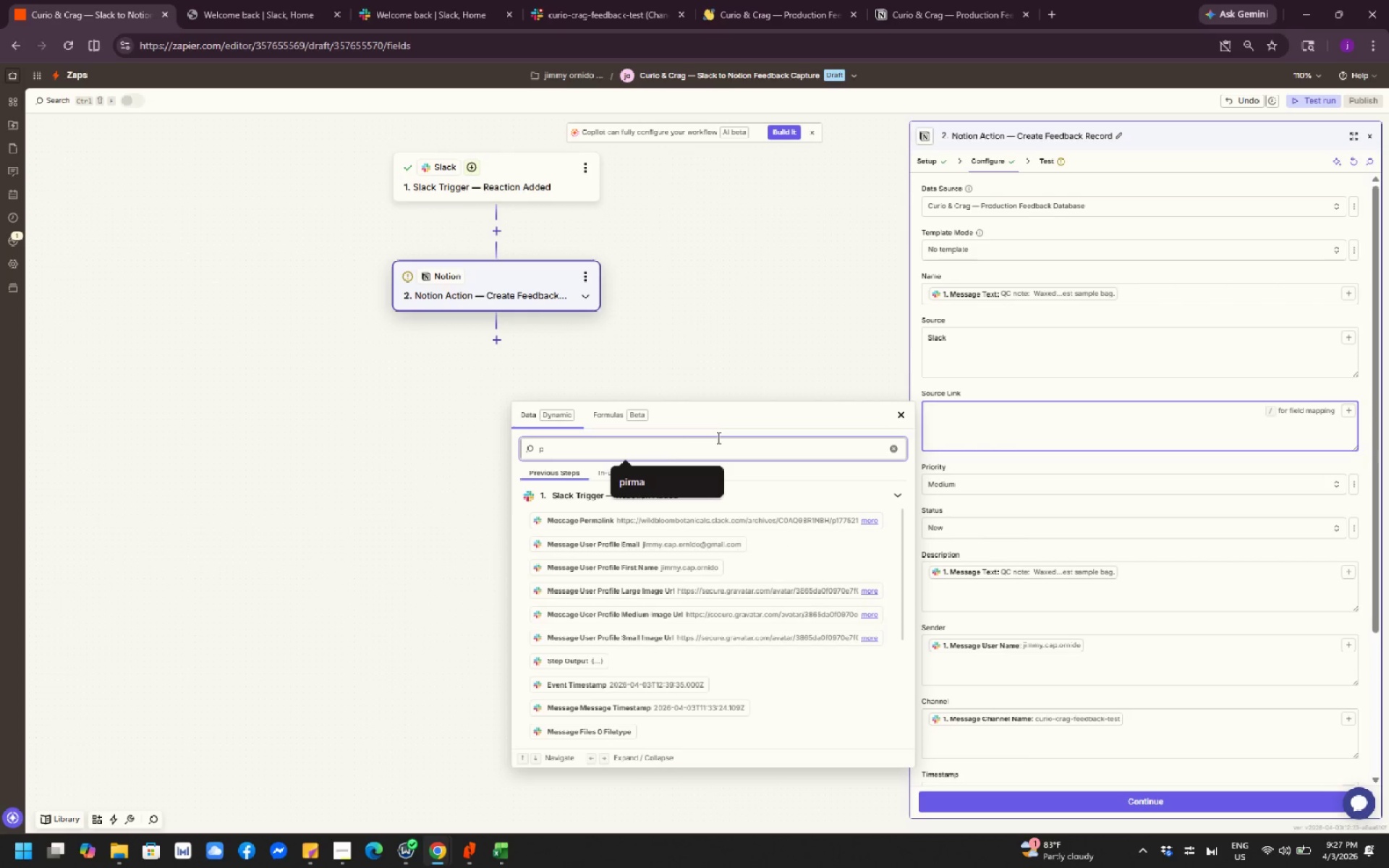 
type(erma)
 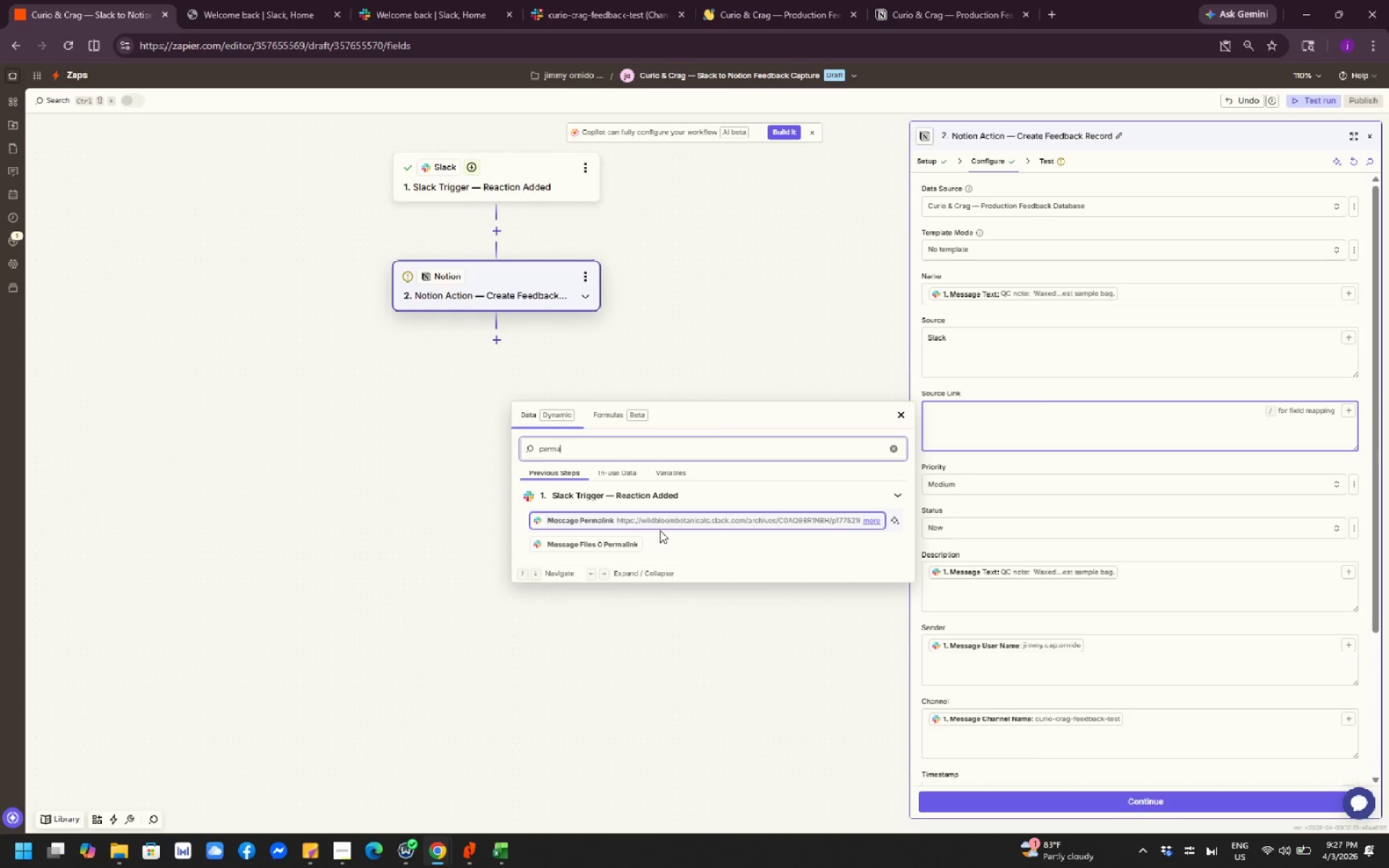 
left_click([670, 527])
 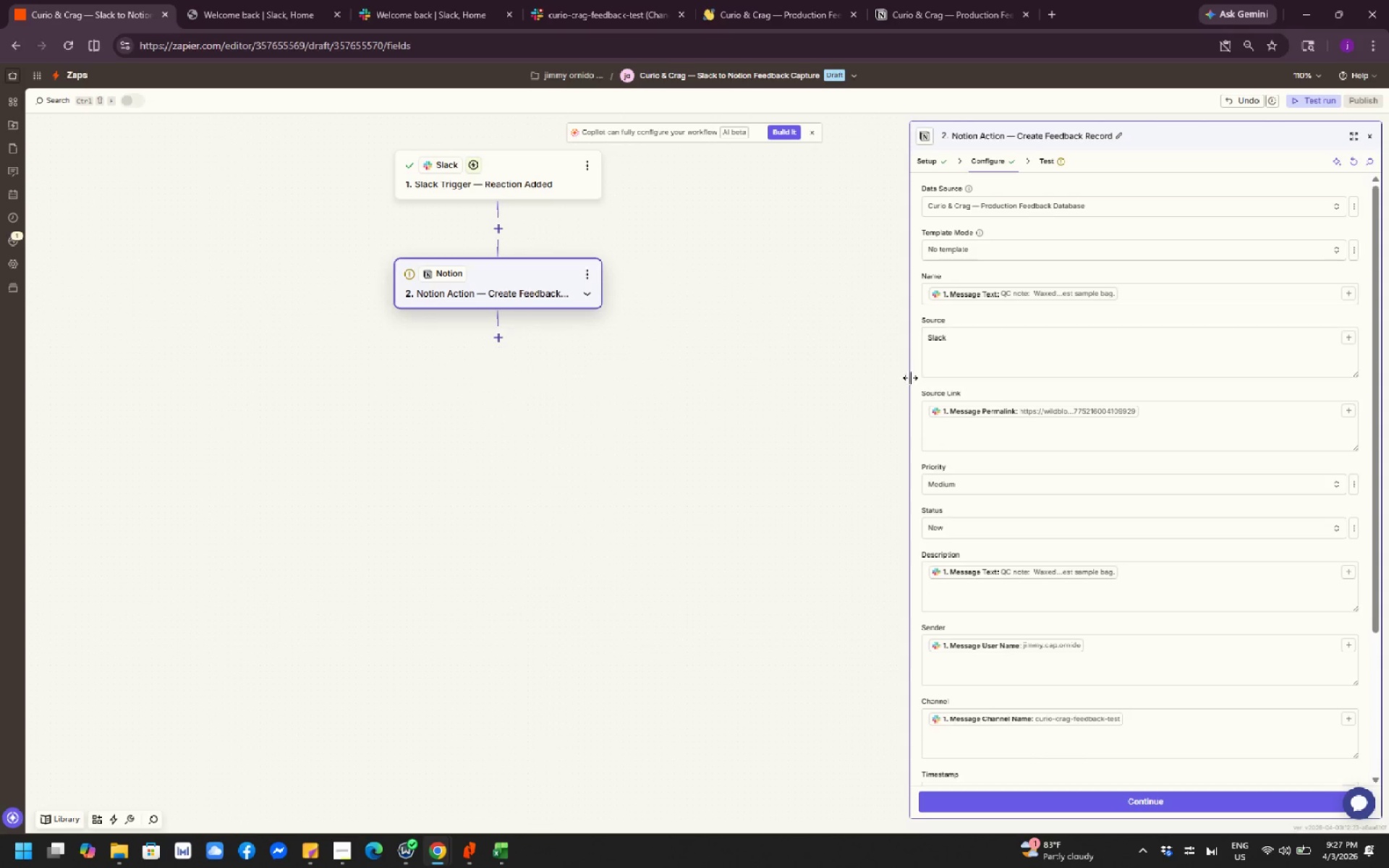 
scroll: coordinate [796, 359], scroll_direction: up, amount: 3.0
 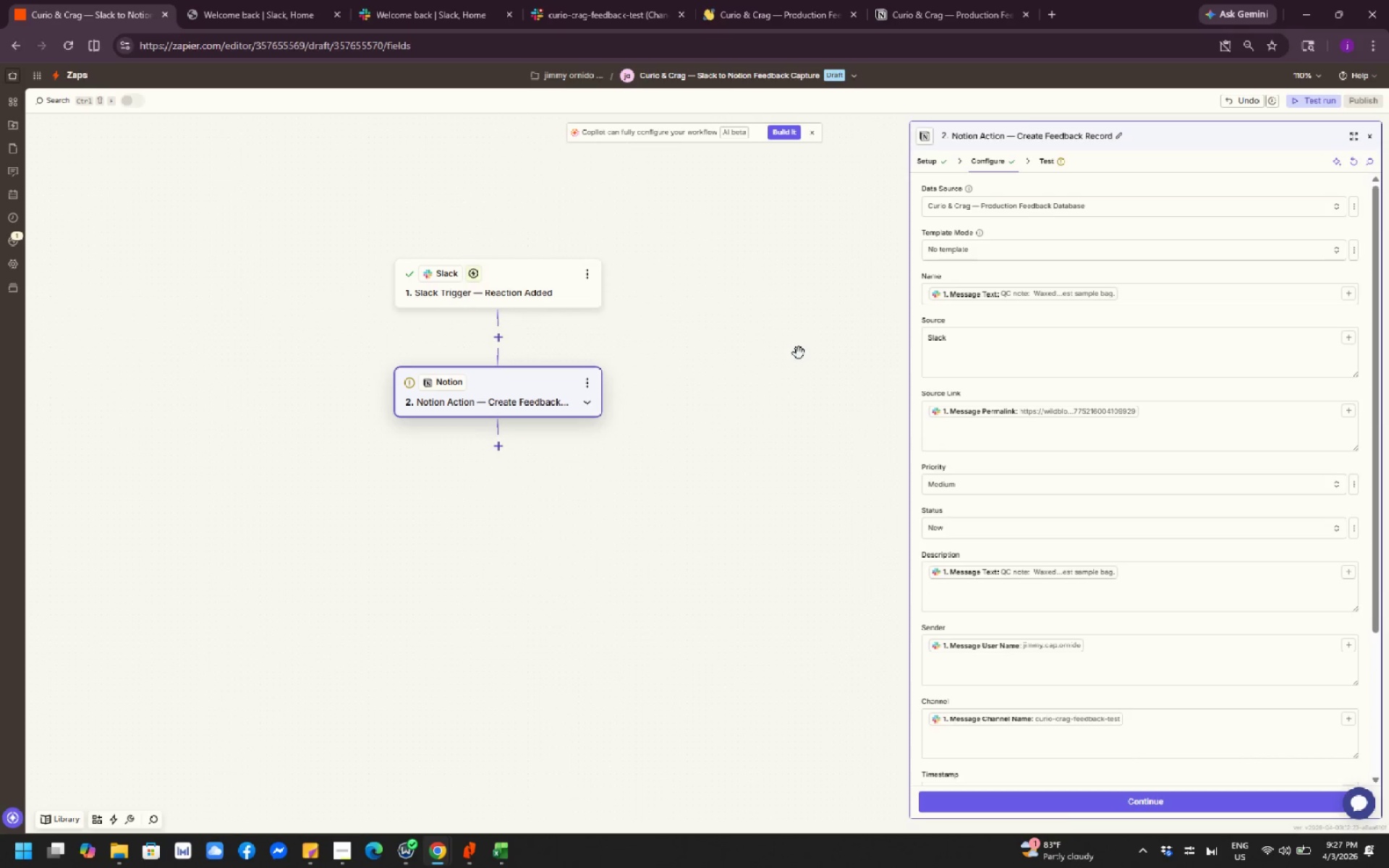 
scroll: coordinate [1118, 383], scroll_direction: down, amount: 7.0
 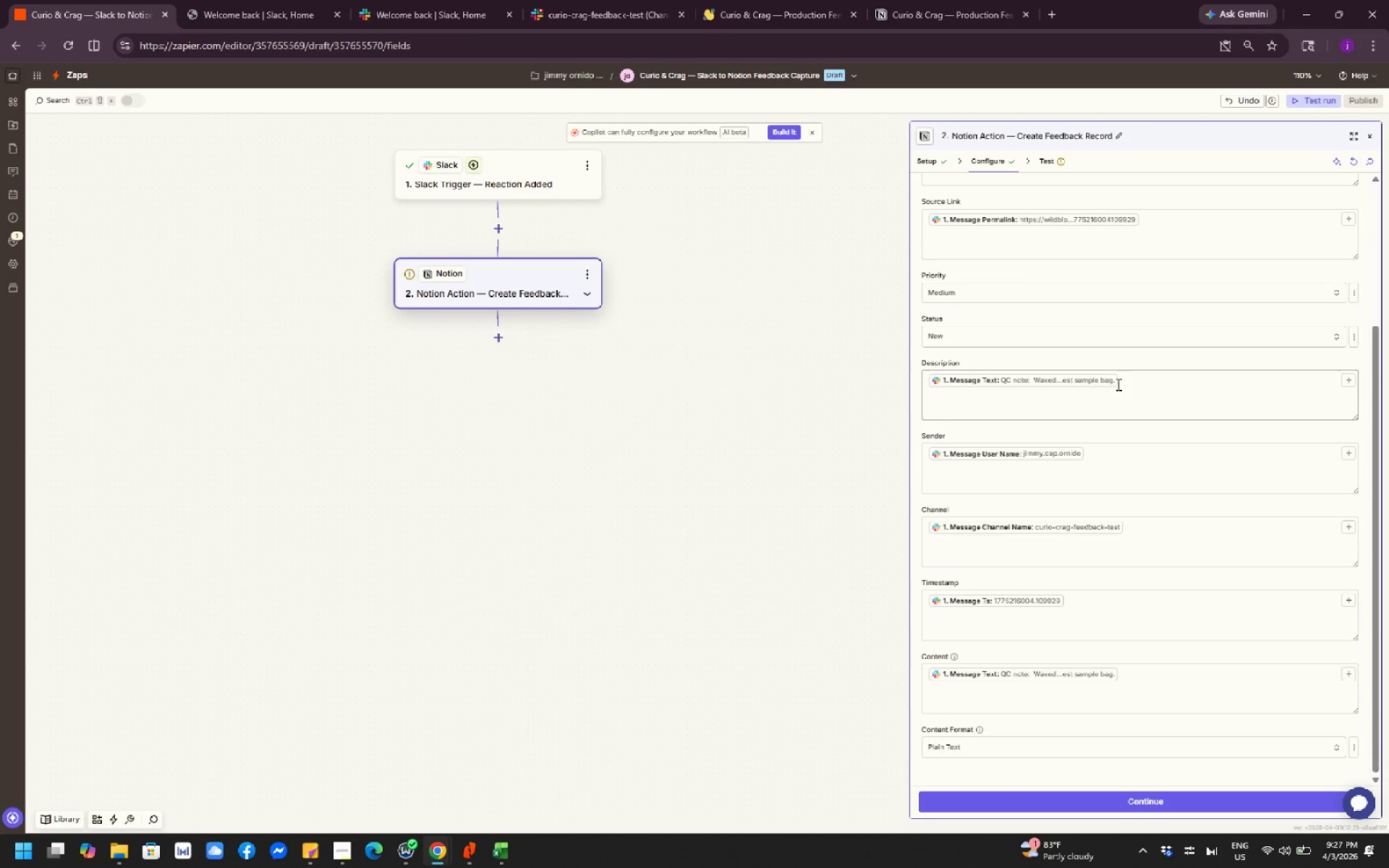 
scroll: coordinate [1117, 384], scroll_direction: up, amount: 5.0
 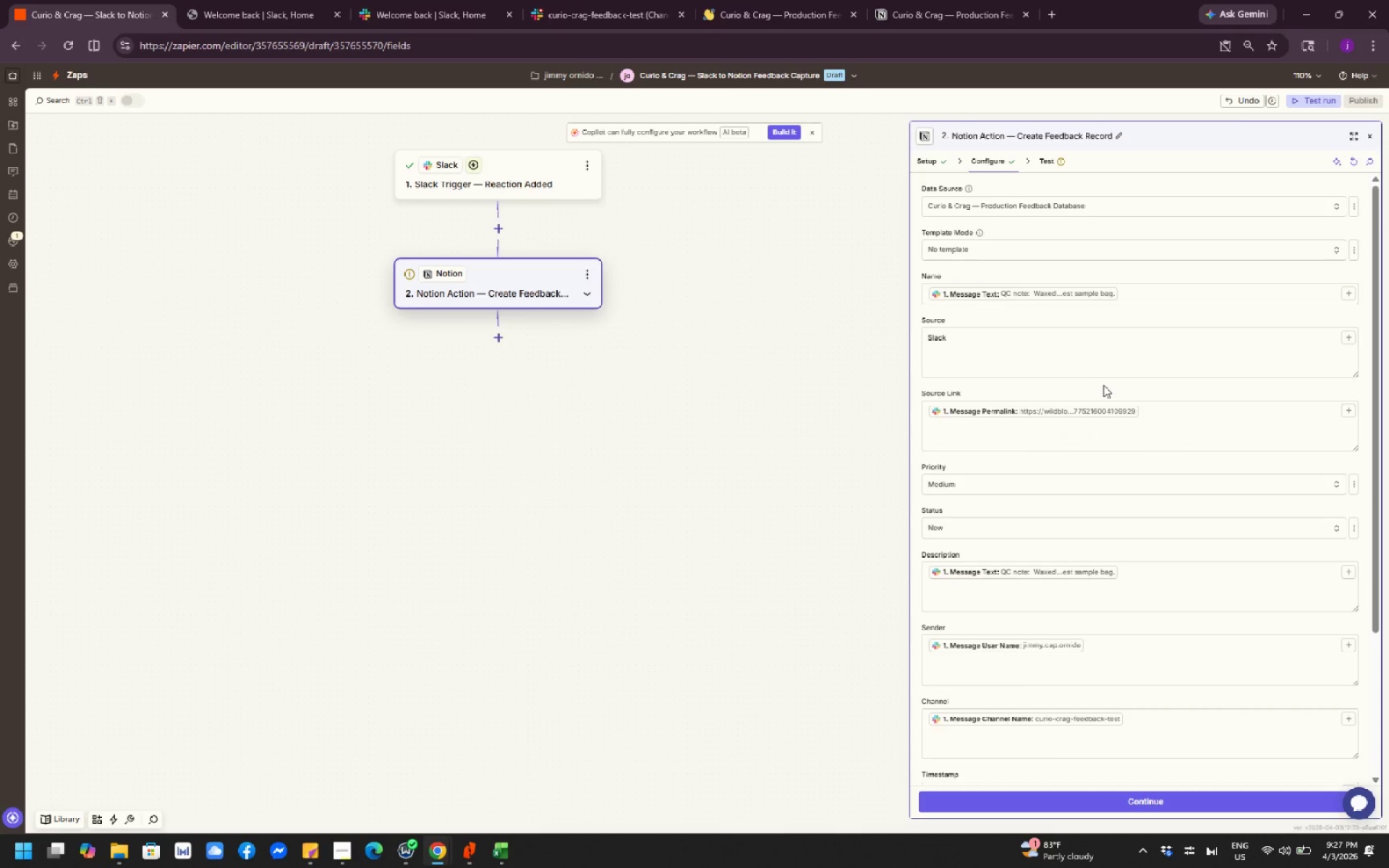 
hold_key(key=ControlLeft, duration=0.41)
scroll: coordinate [1097, 392], scroll_direction: up, amount: 1.0
 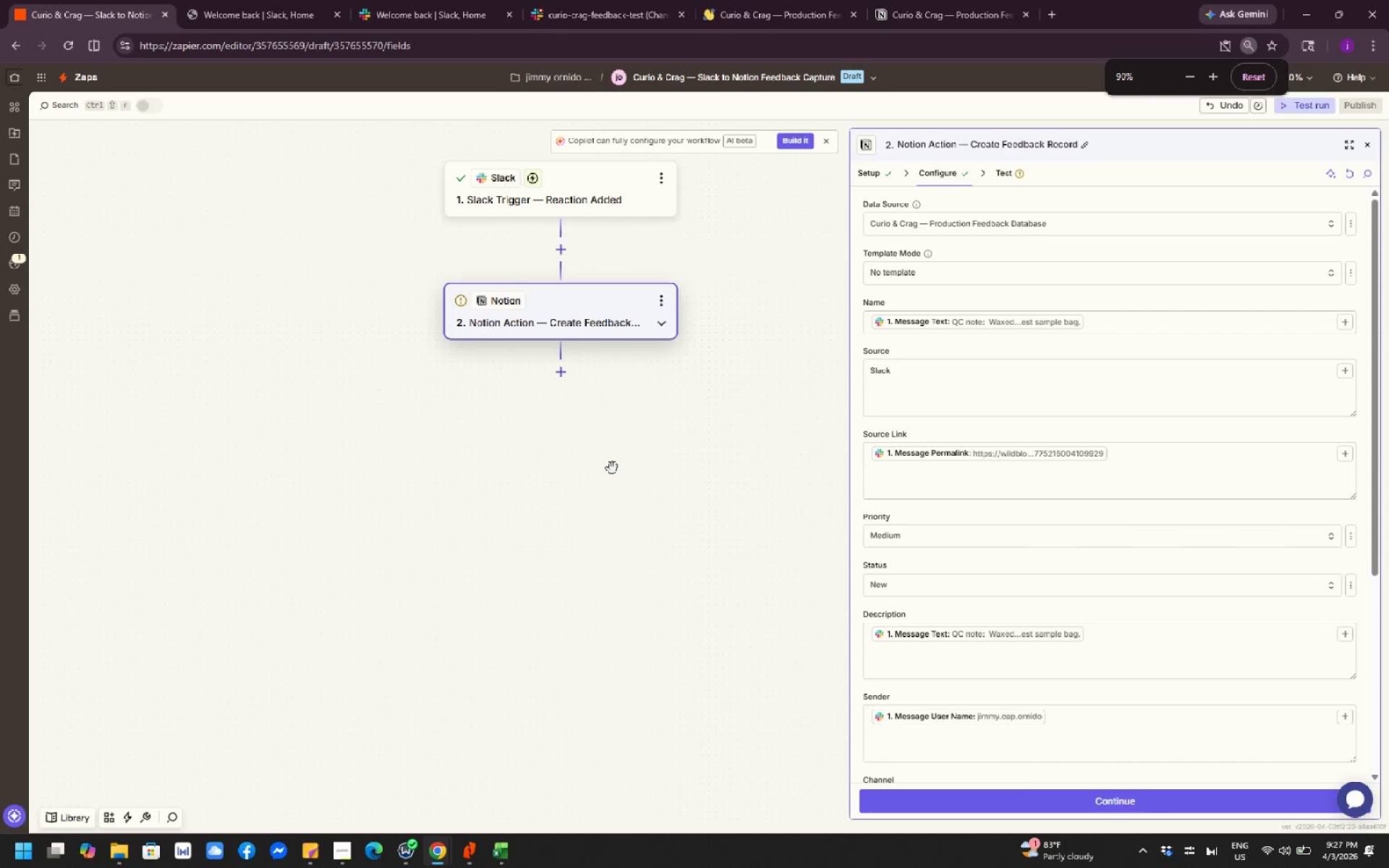 
left_click([621, 483])
 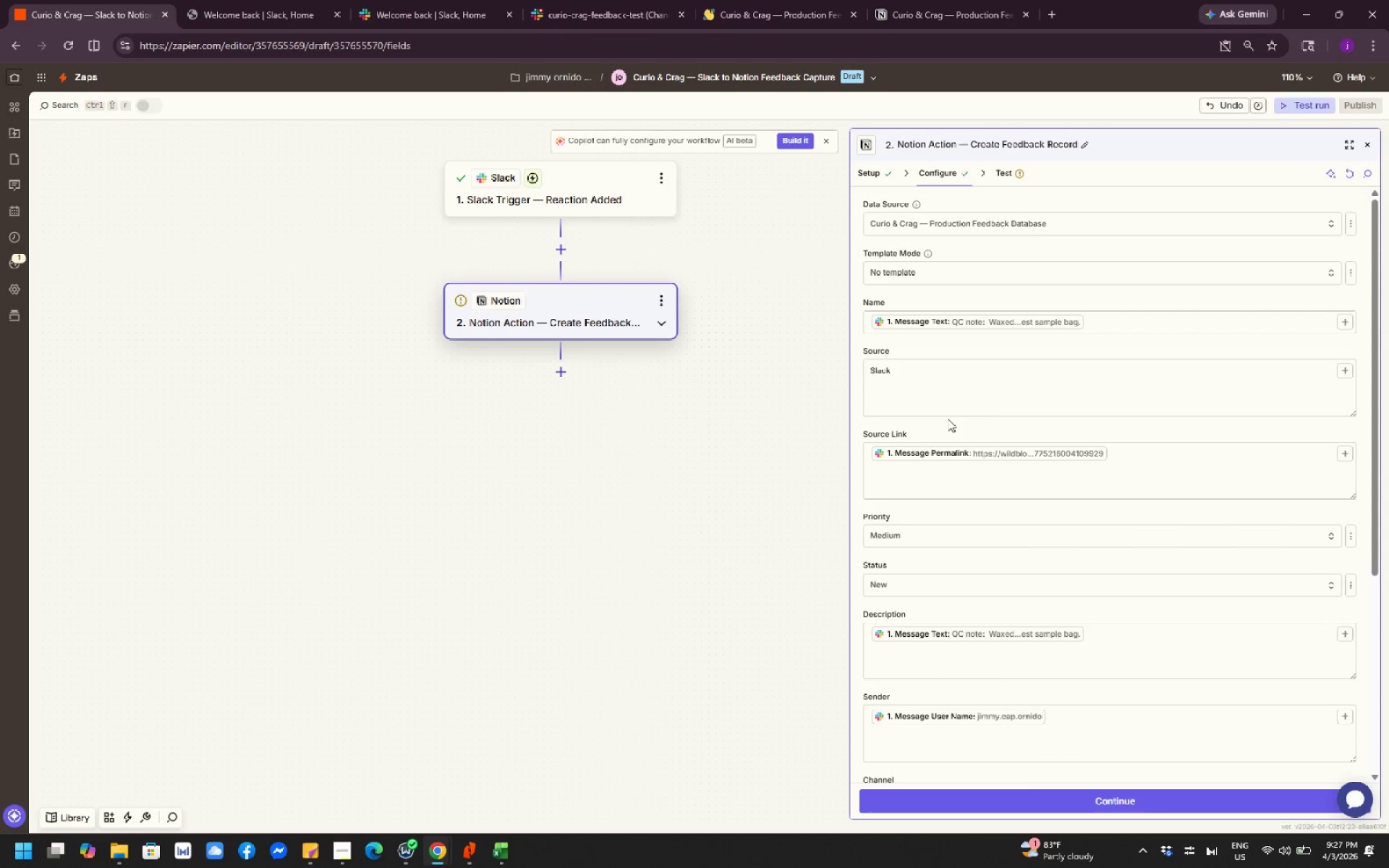 
scroll: coordinate [991, 409], scroll_direction: up, amount: 2.0
 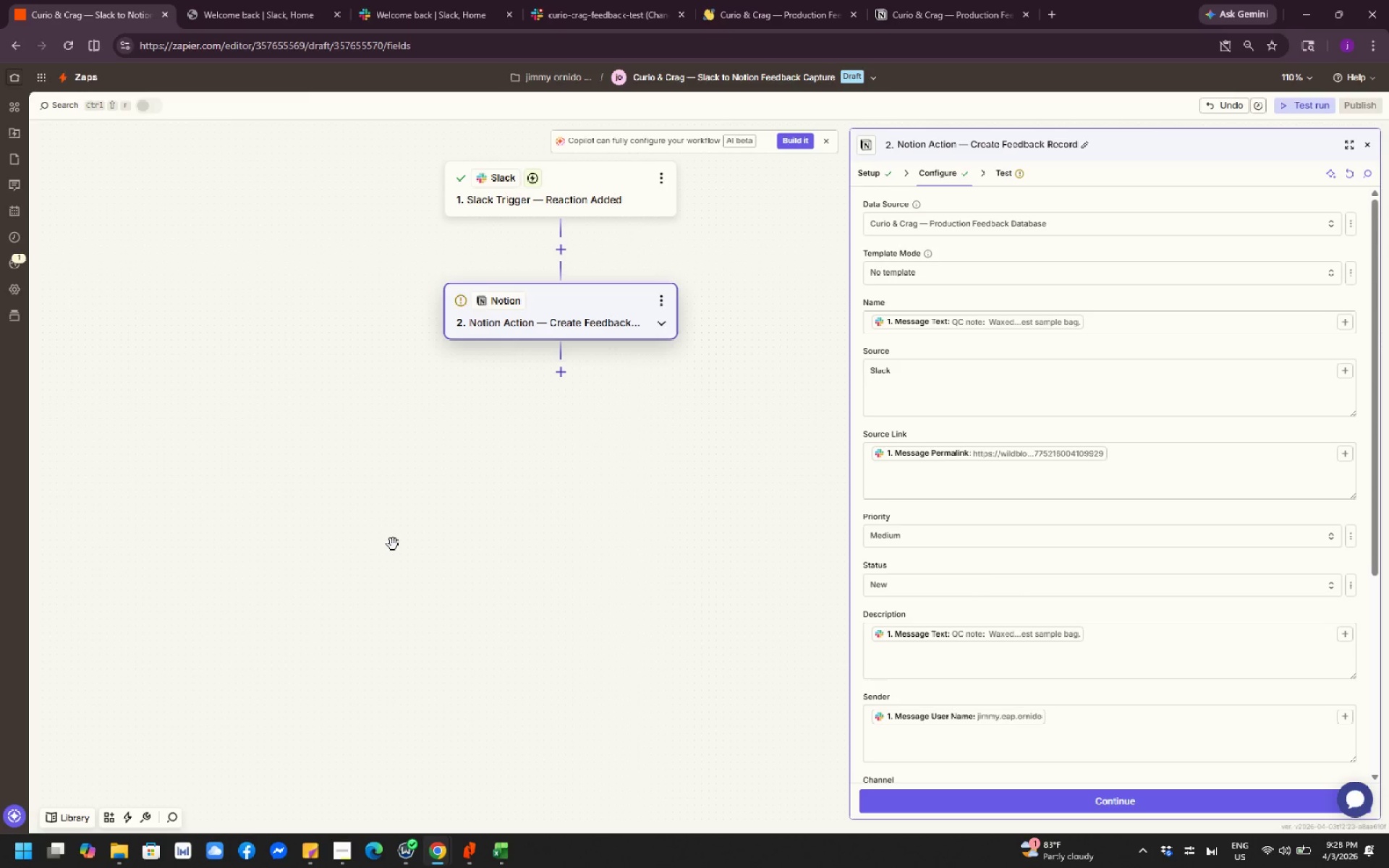 
wait(14.96)
 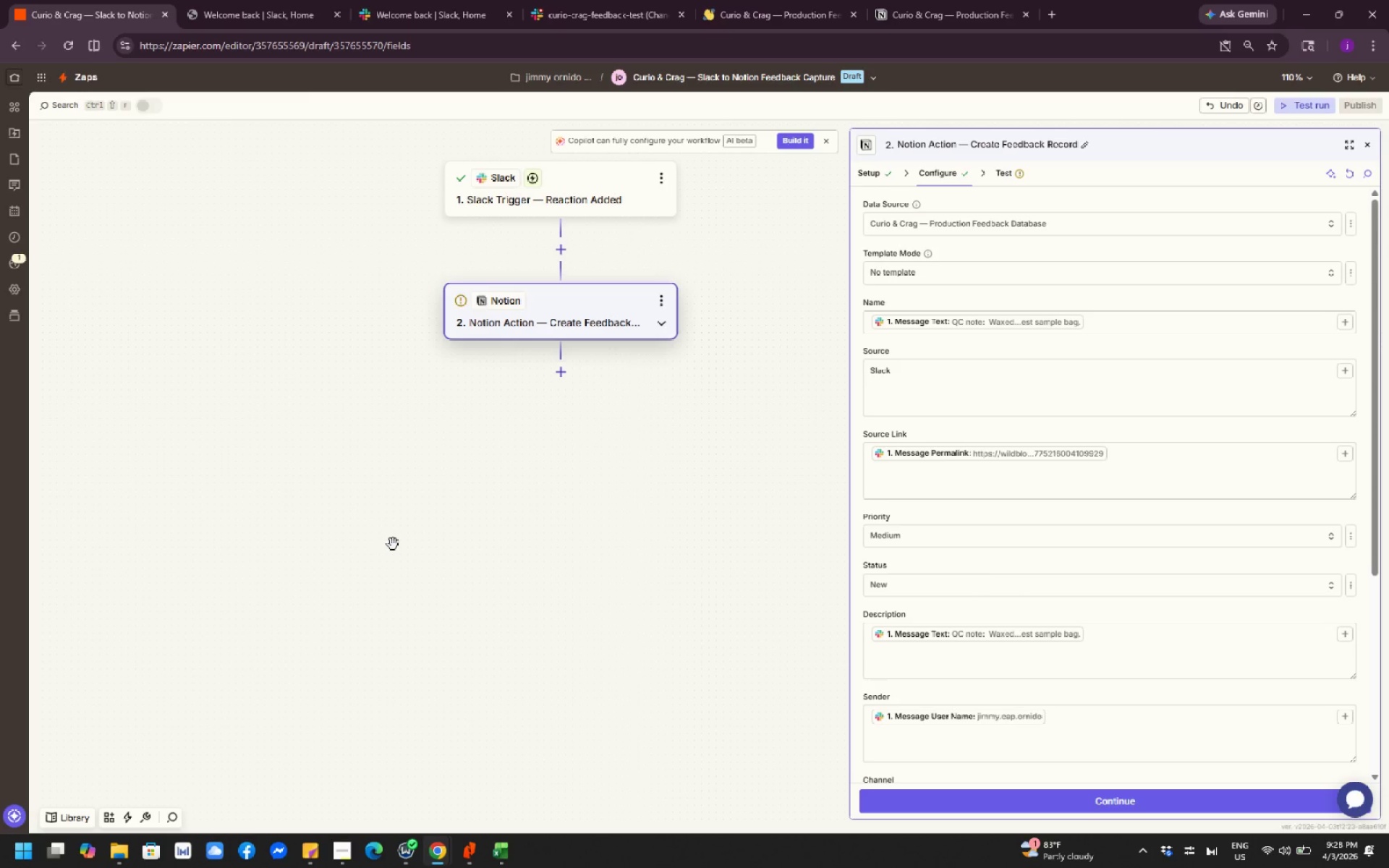 
scroll: coordinate [1102, 420], scroll_direction: down, amount: 20.0
 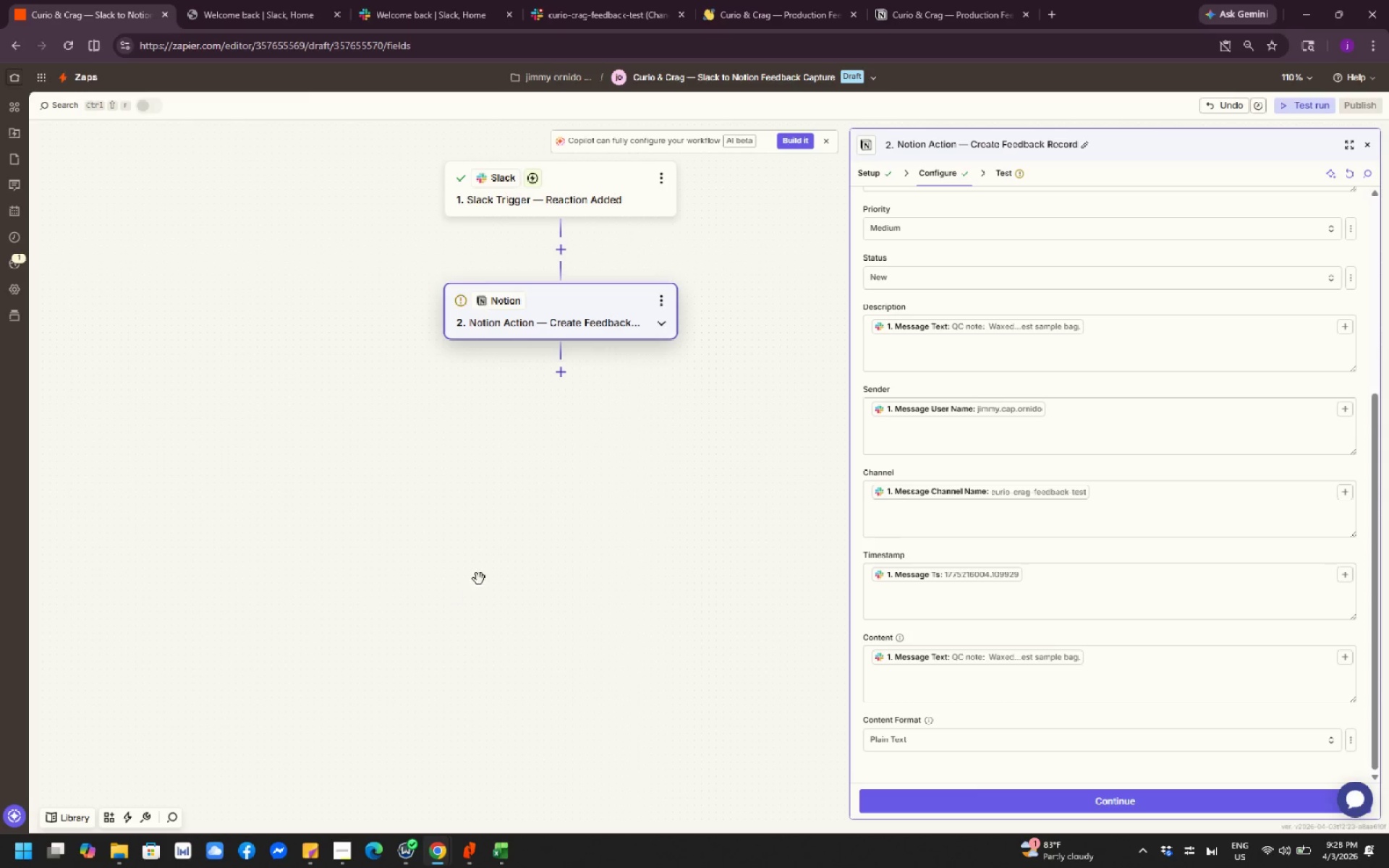 
wait(14.91)
 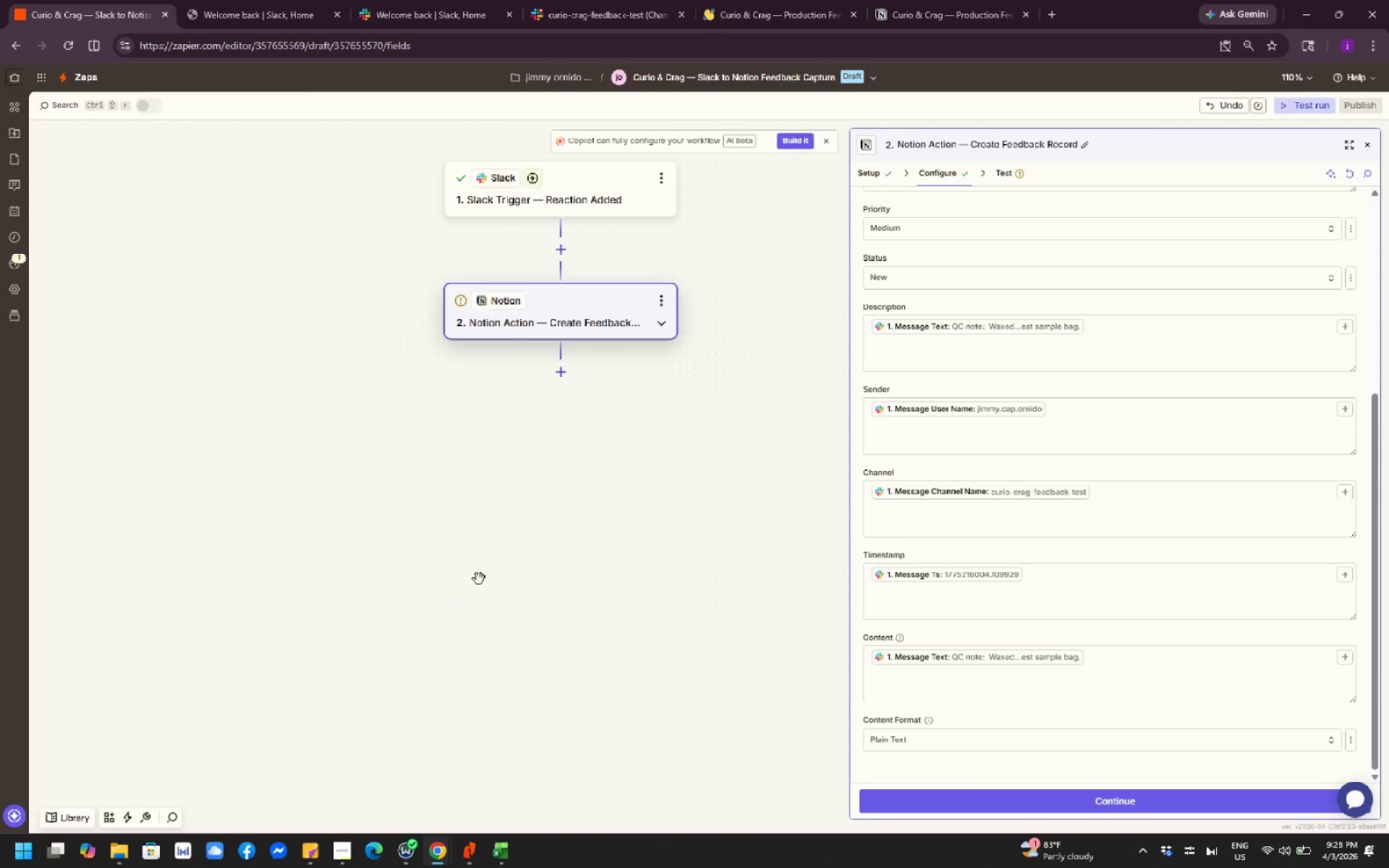 
scroll: coordinate [435, 566], scroll_direction: down, amount: 3.0
 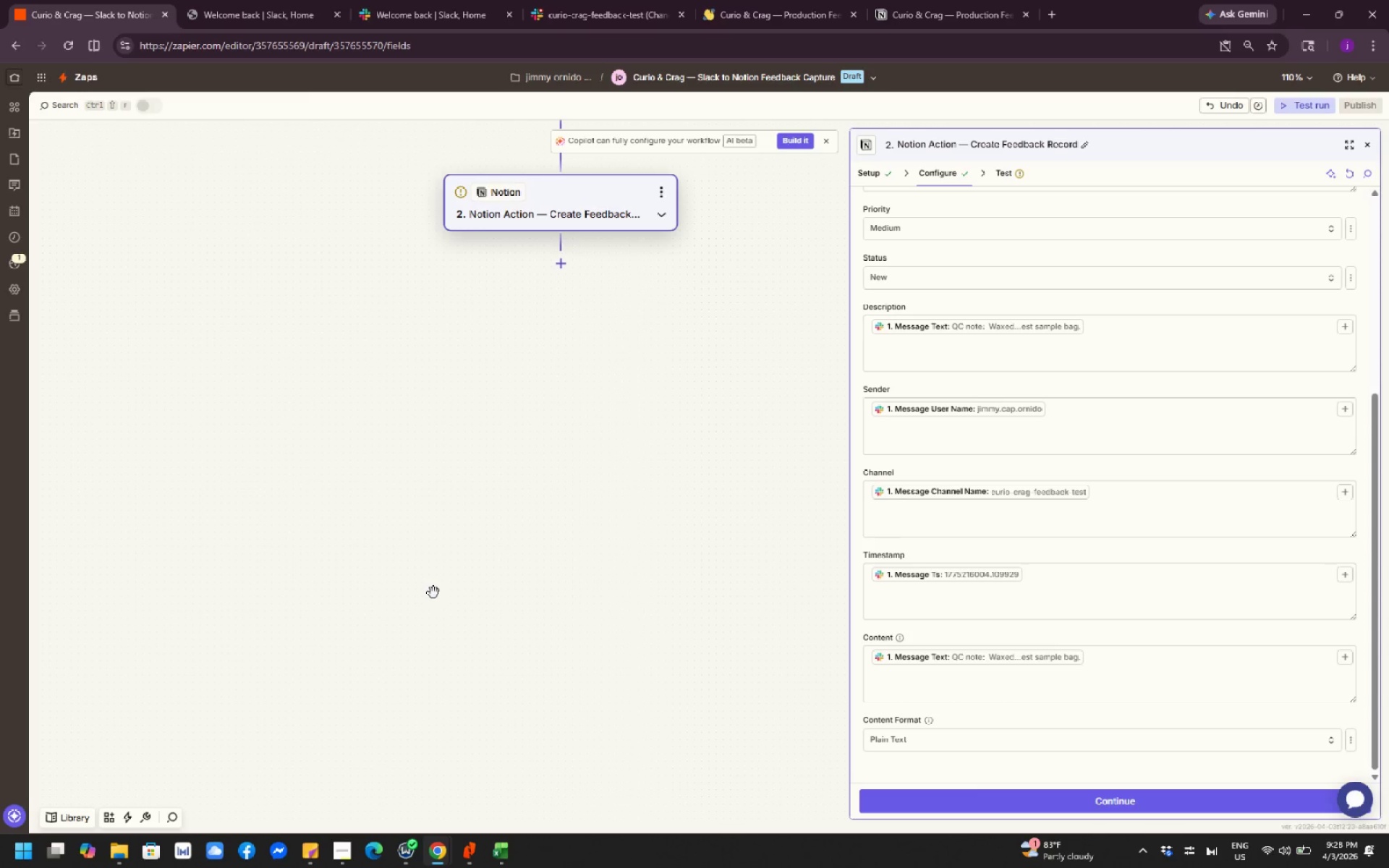 
scroll: coordinate [424, 594], scroll_direction: up, amount: 9.0
 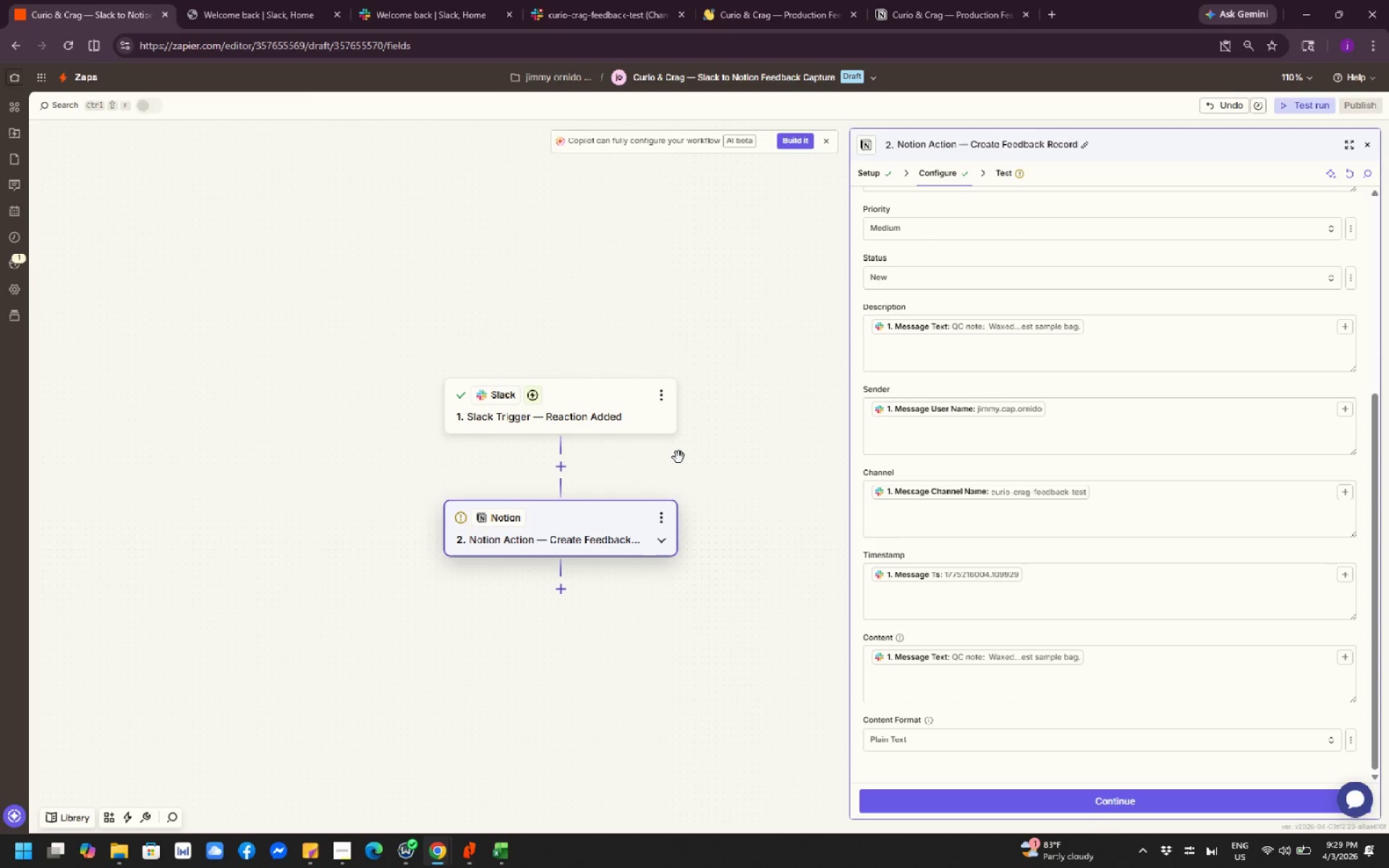 
wait(44.28)
 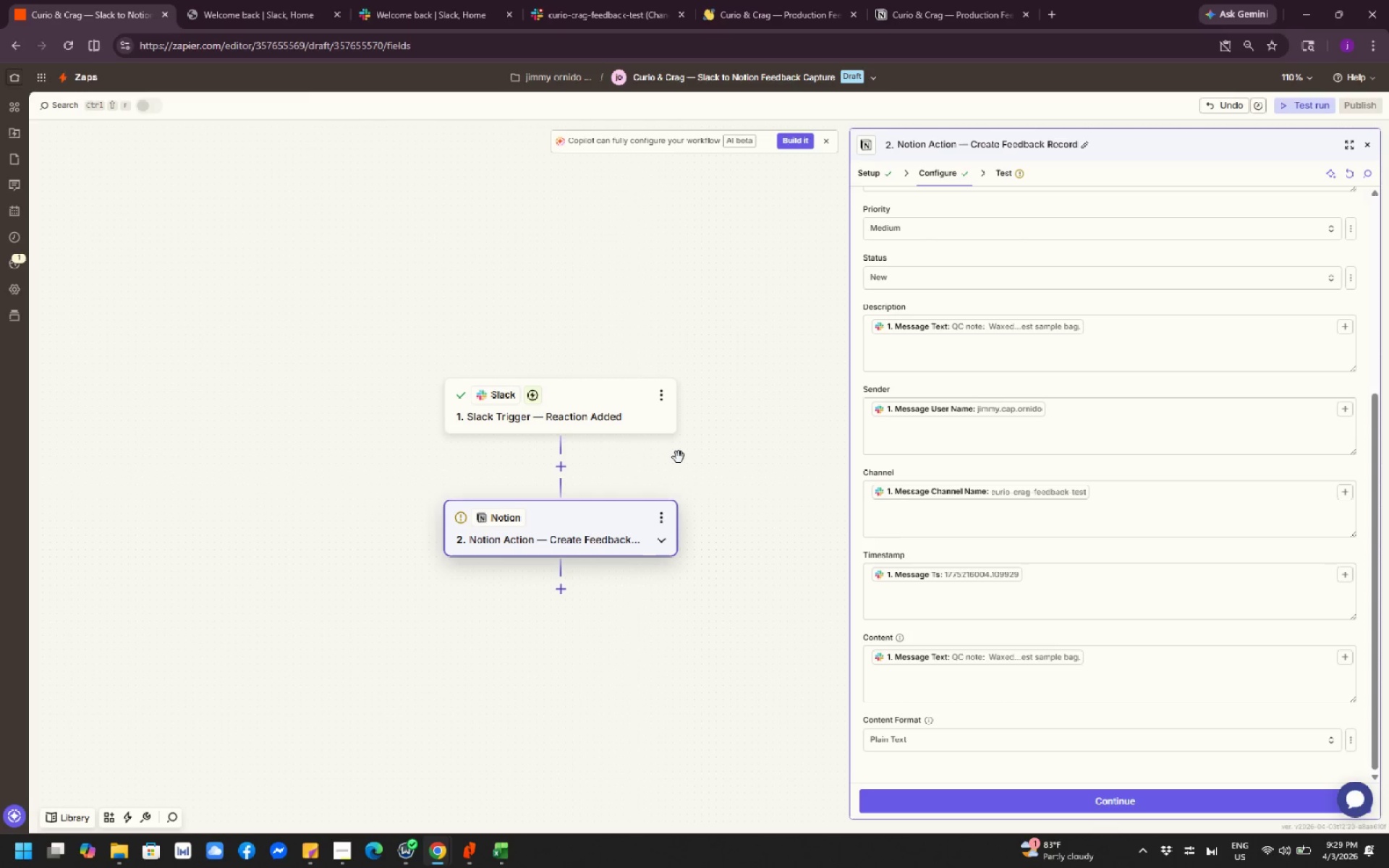 
left_click([994, 801])
 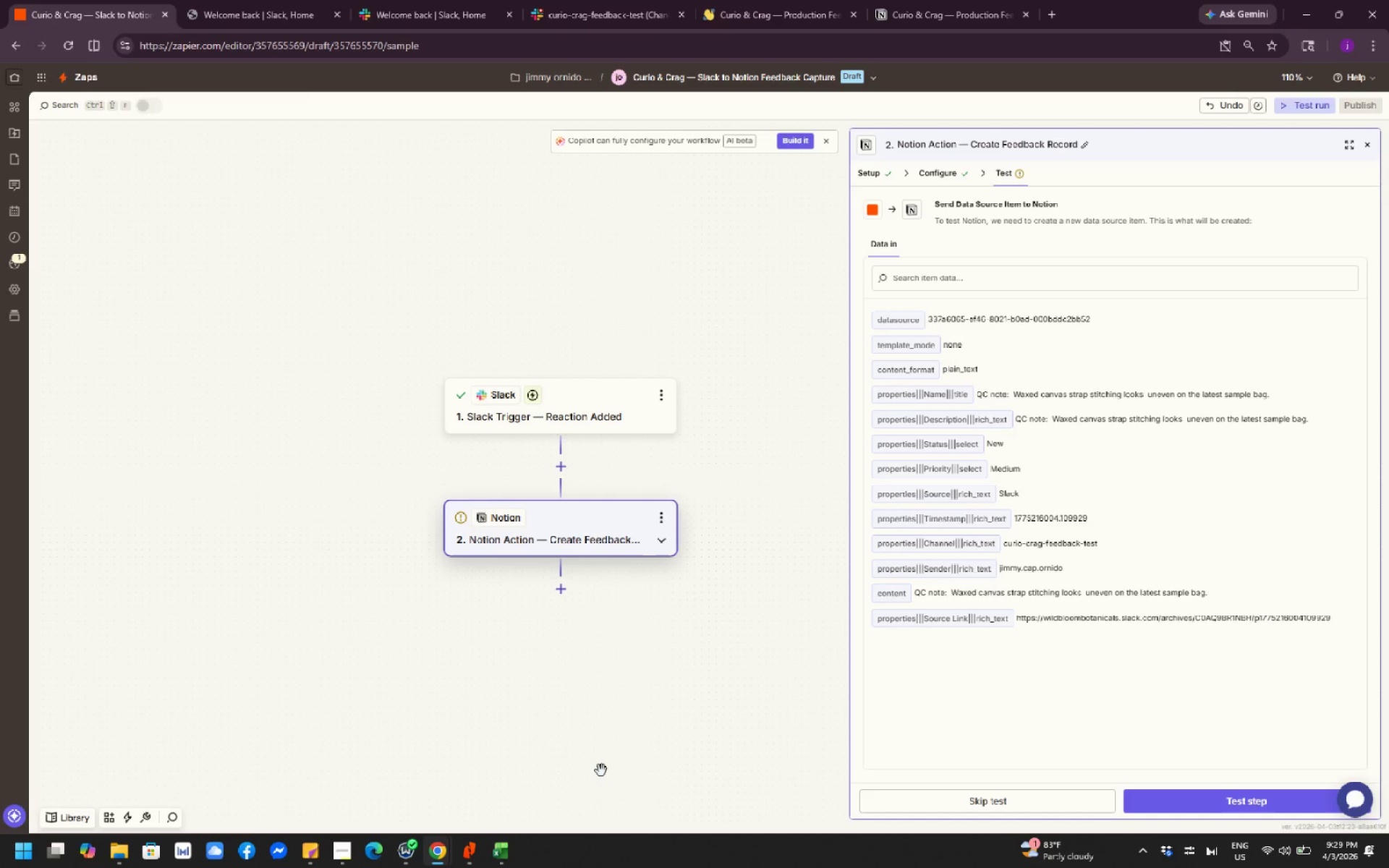 
wait(14.22)
 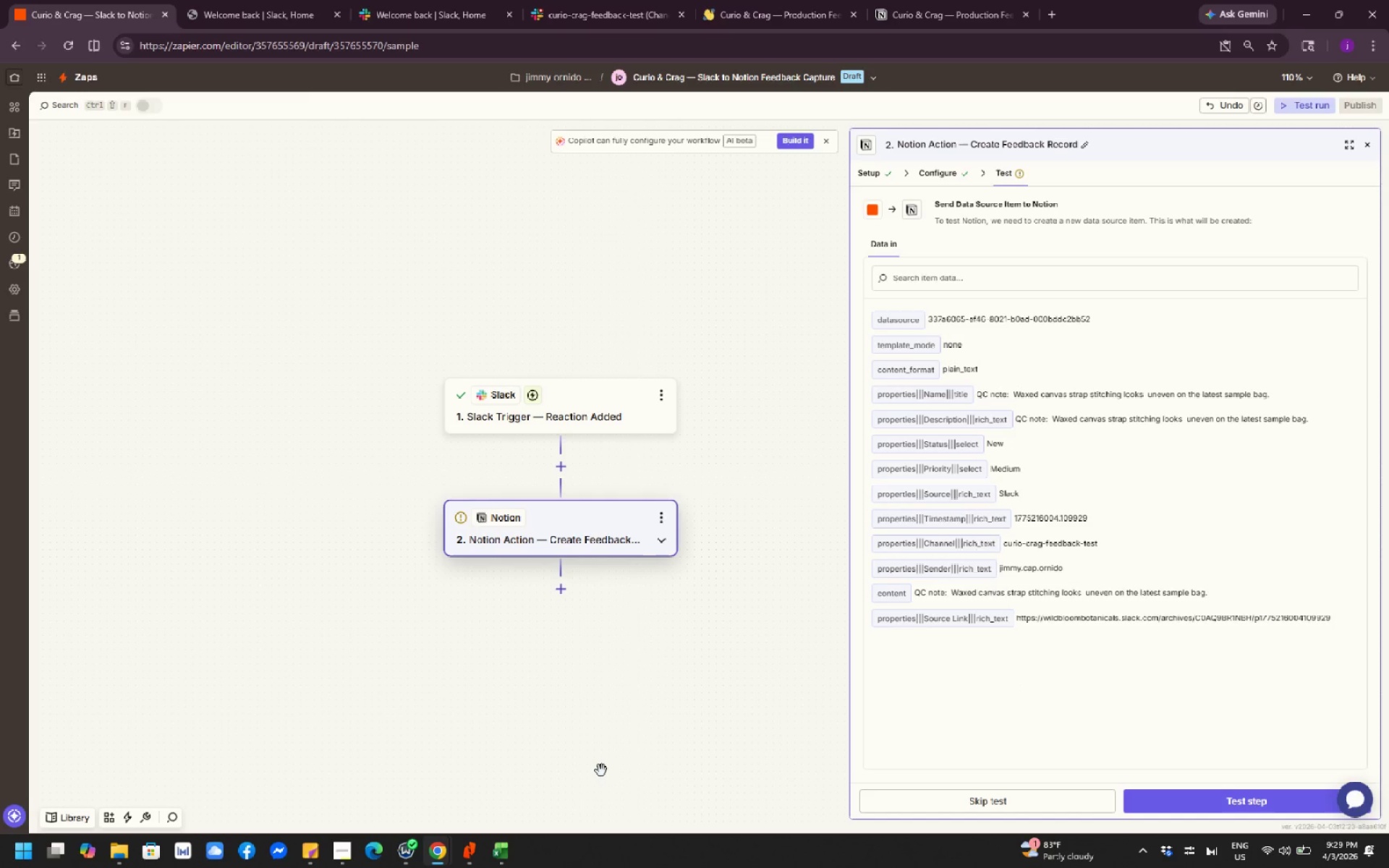 
scroll: coordinate [989, 548], scroll_direction: down, amount: 1.0
 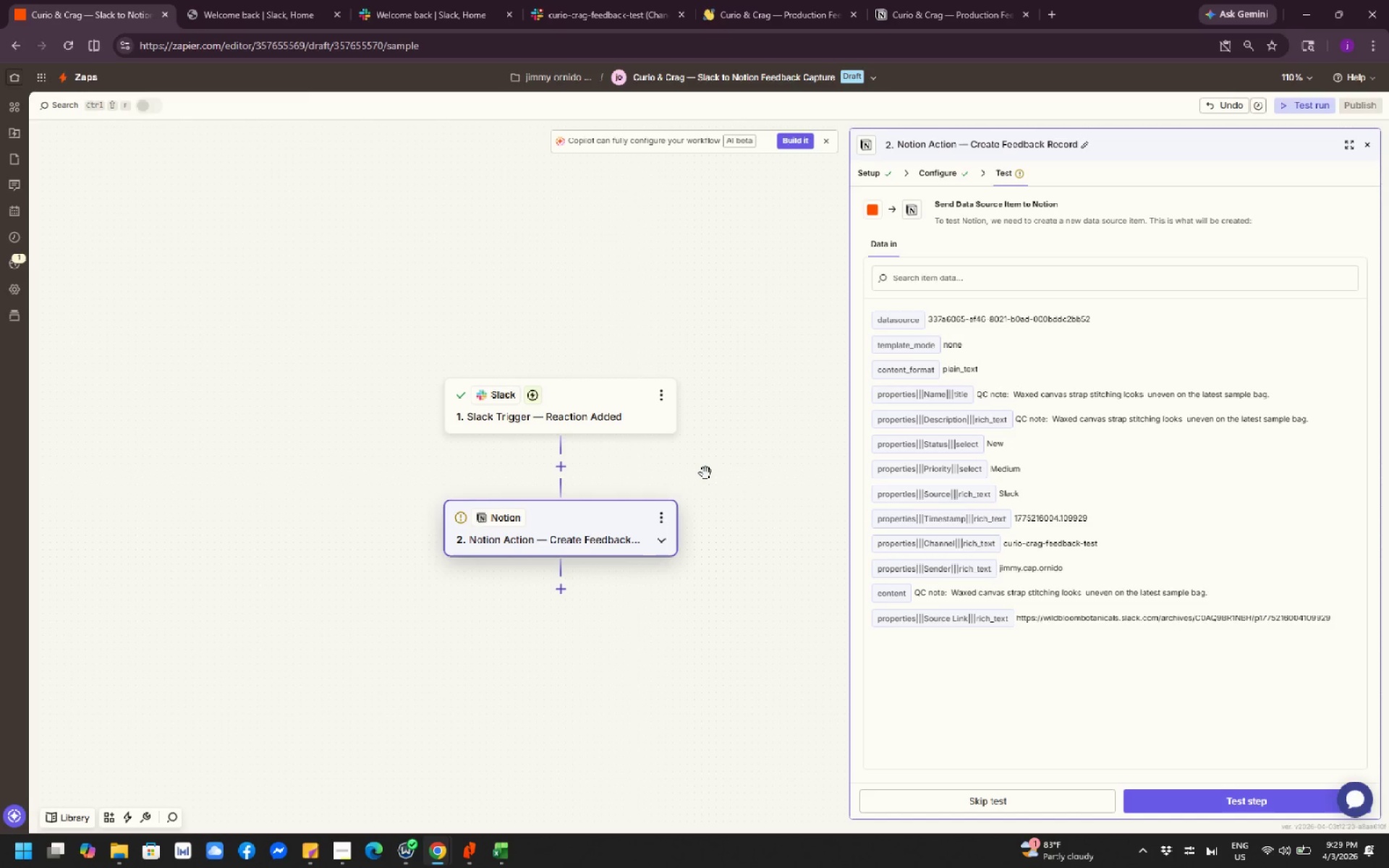 
wait(23.11)
 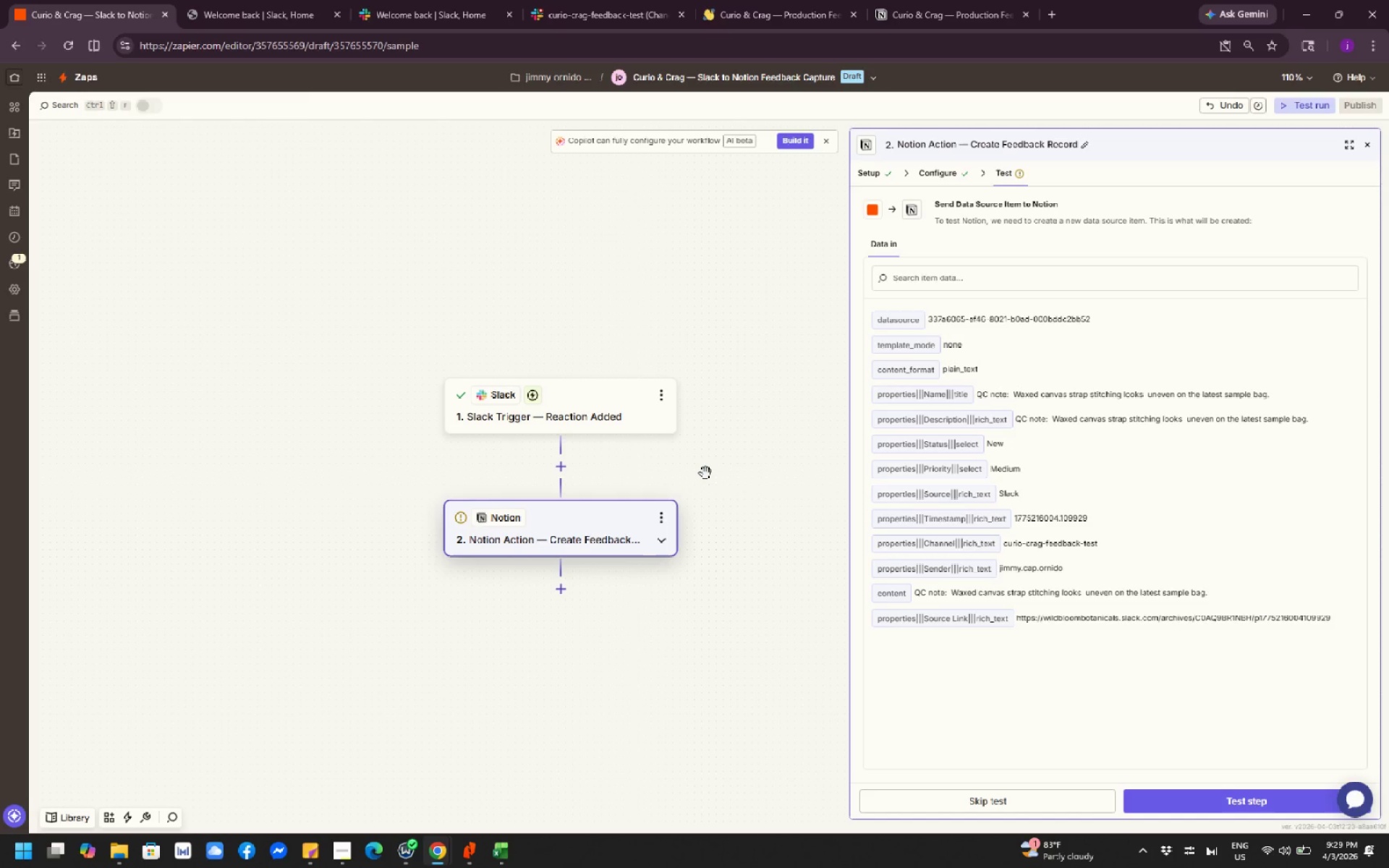 
scroll: coordinate [747, 484], scroll_direction: none, amount: 0.0
 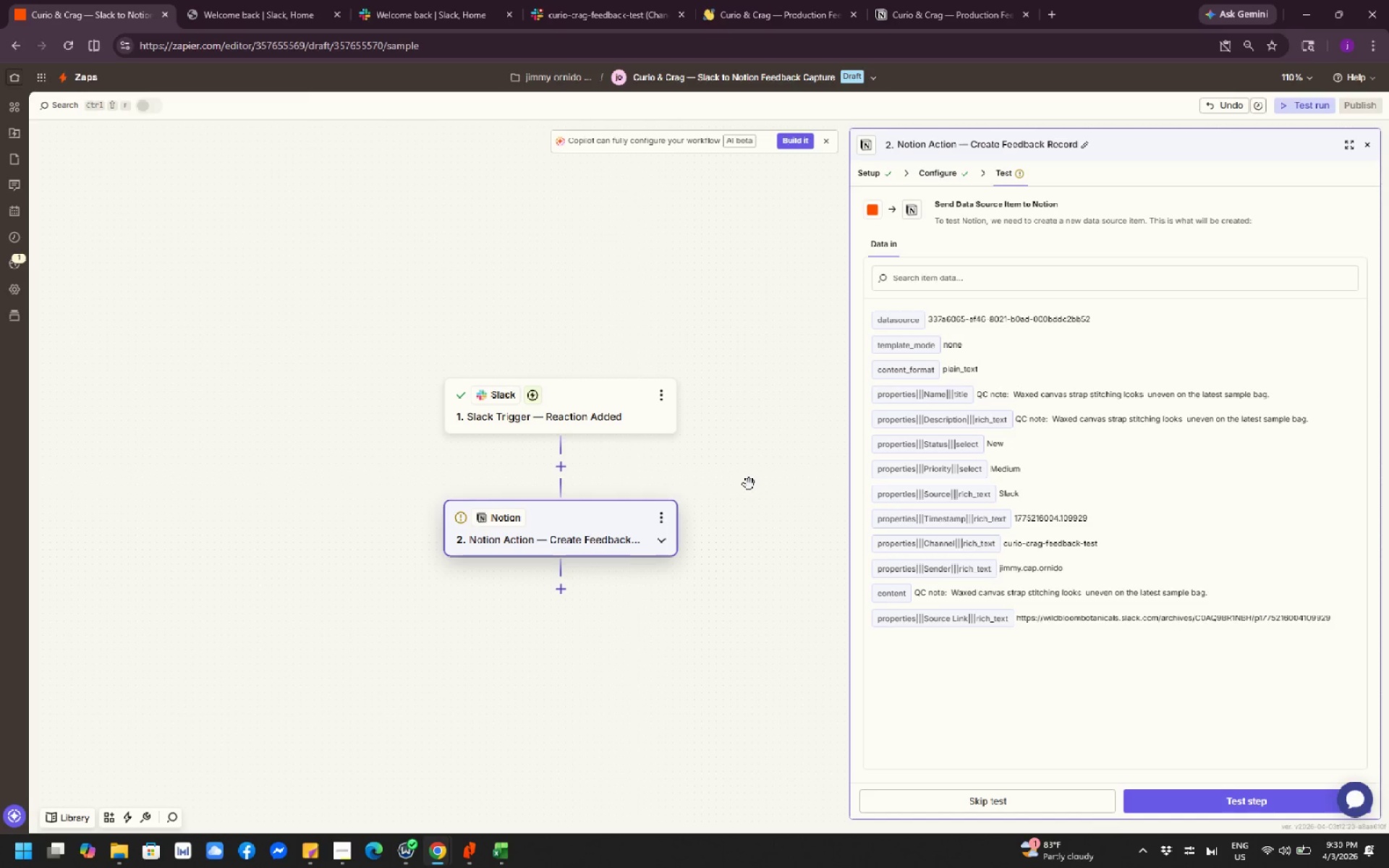 
wait(12.91)
 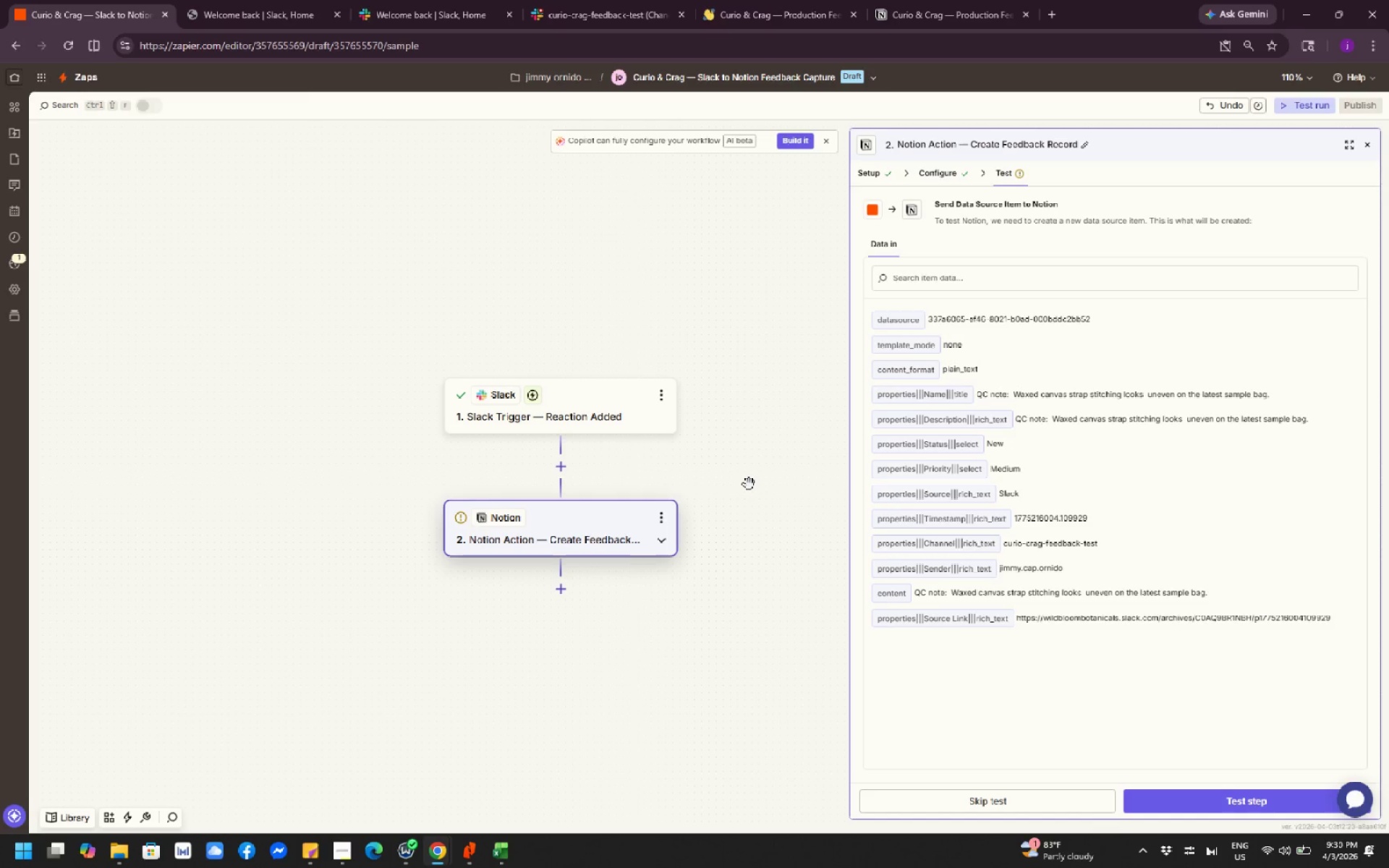 
scroll: coordinate [749, 484], scroll_direction: down, amount: 2.0
 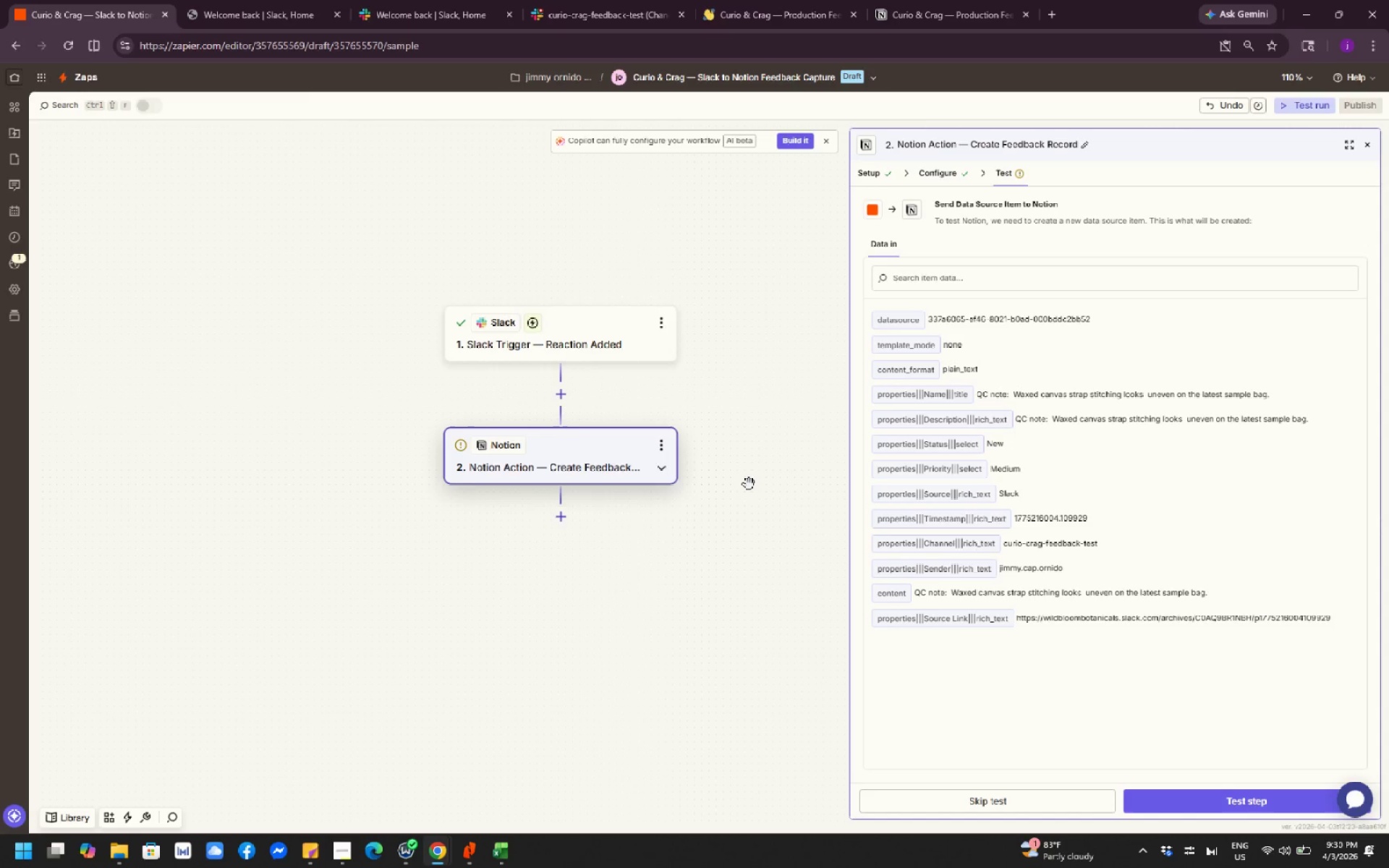 
scroll: coordinate [749, 484], scroll_direction: up, amount: 1.0
 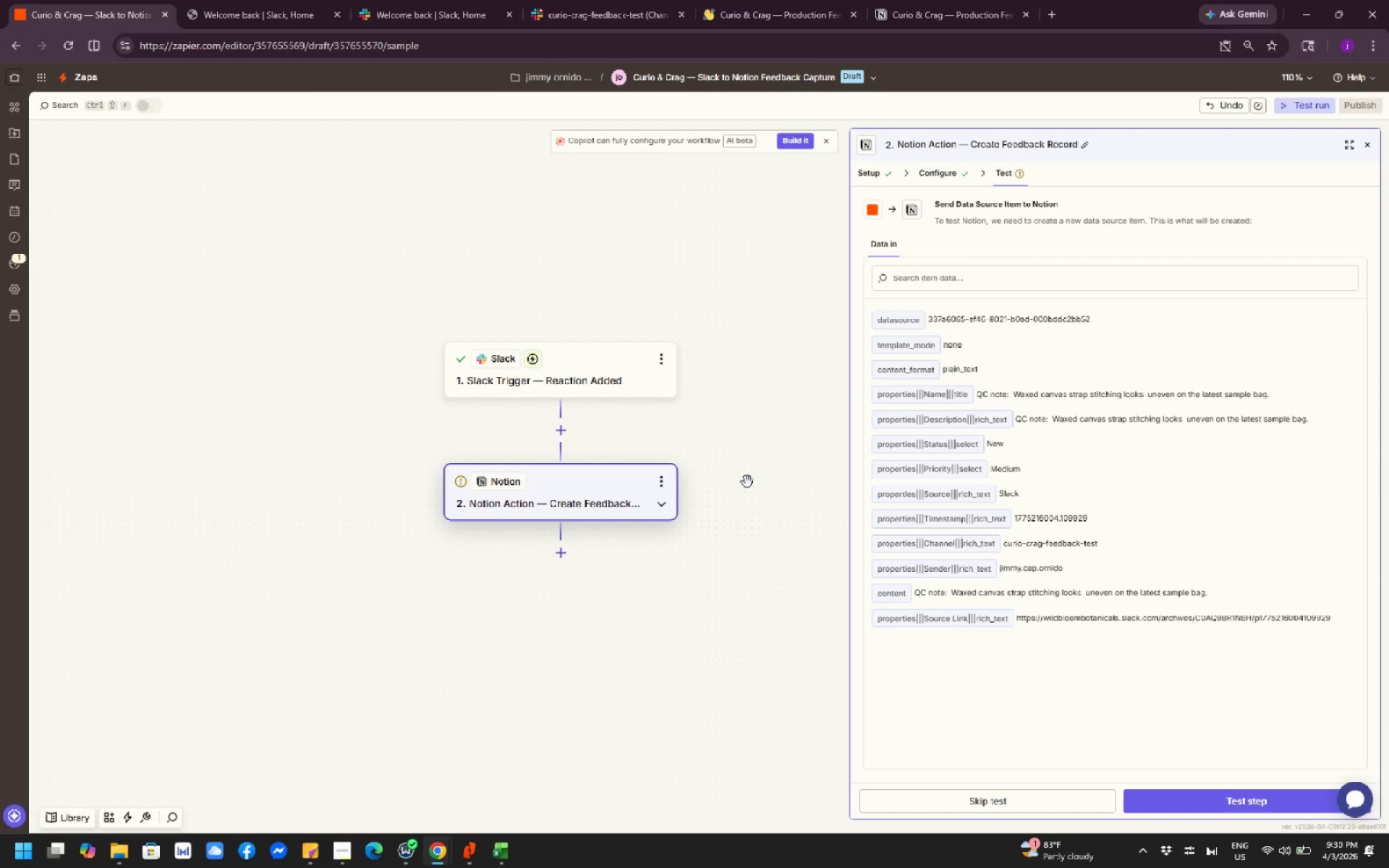 
wait(37.91)
 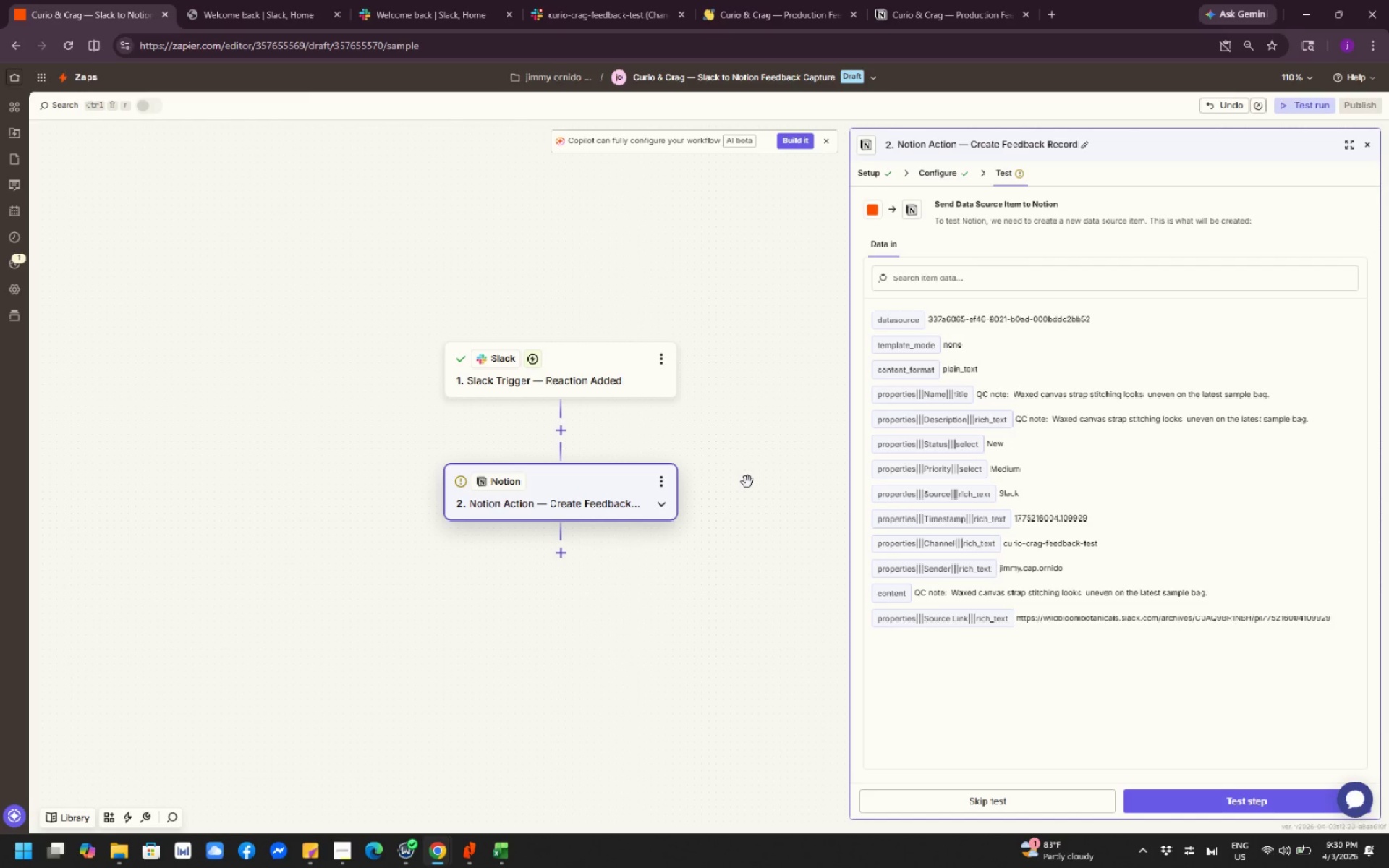 
left_click([951, 172])
 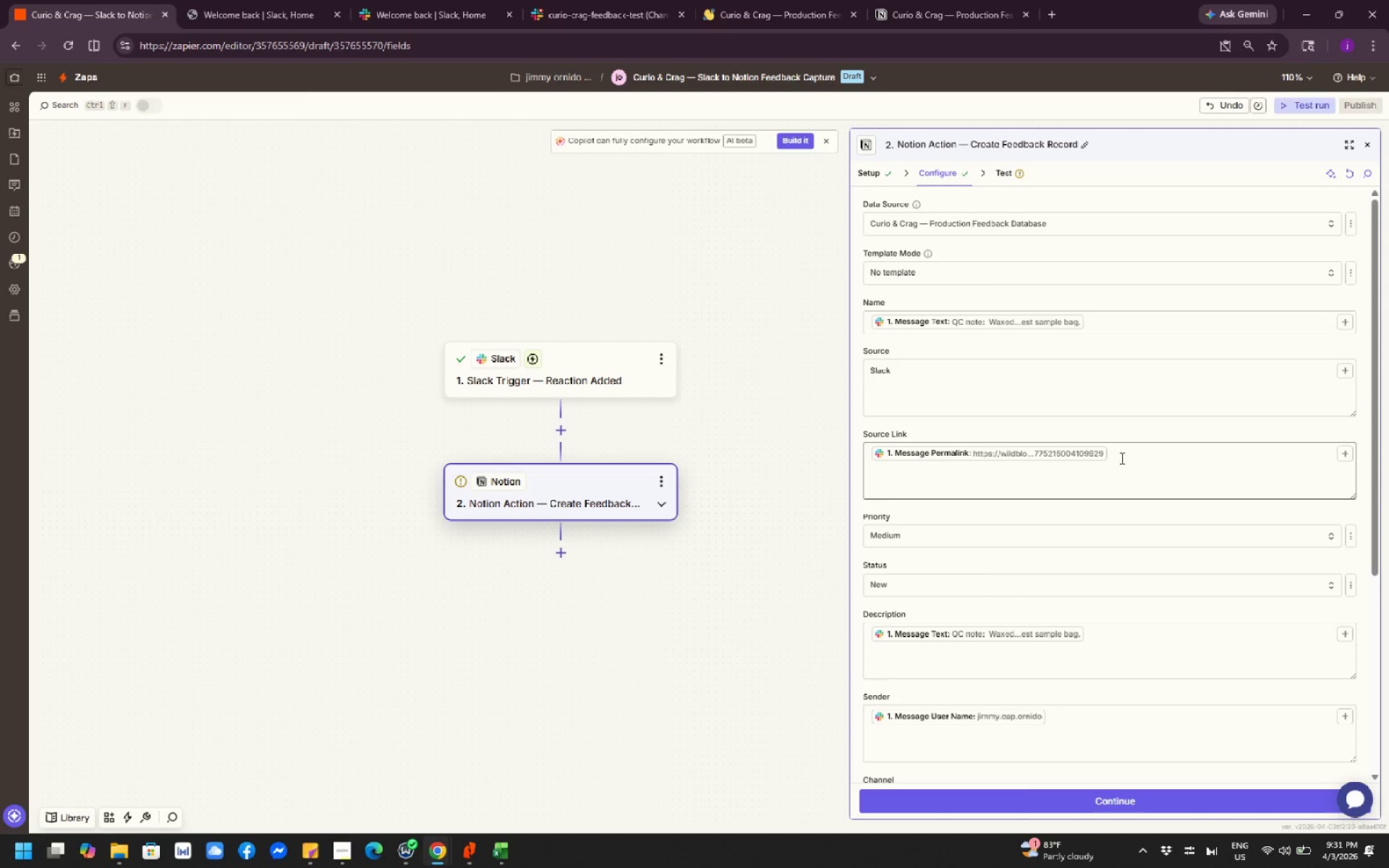 
wait(68.88)
 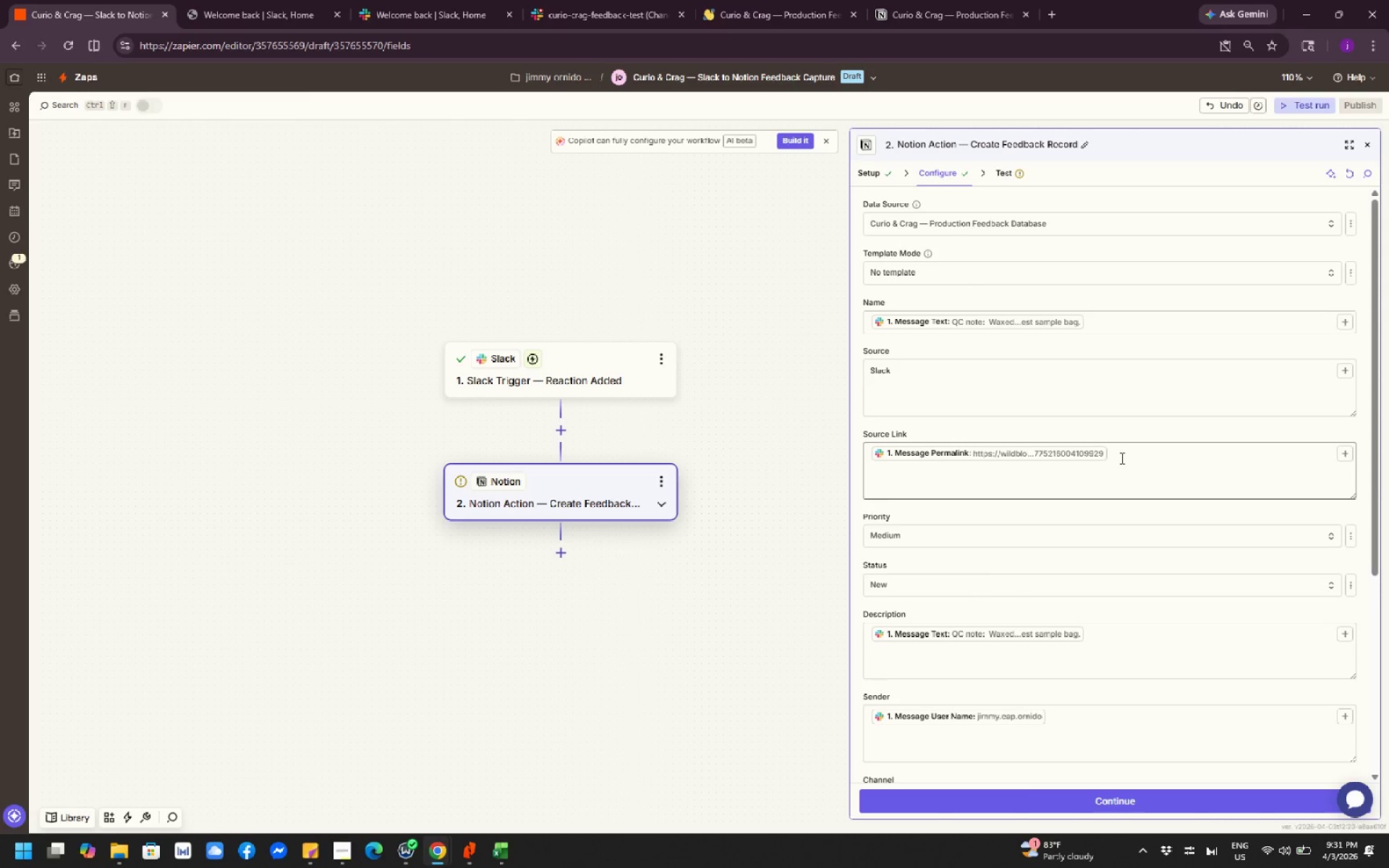 
scroll: coordinate [255, 333], scroll_direction: up, amount: 3.0
 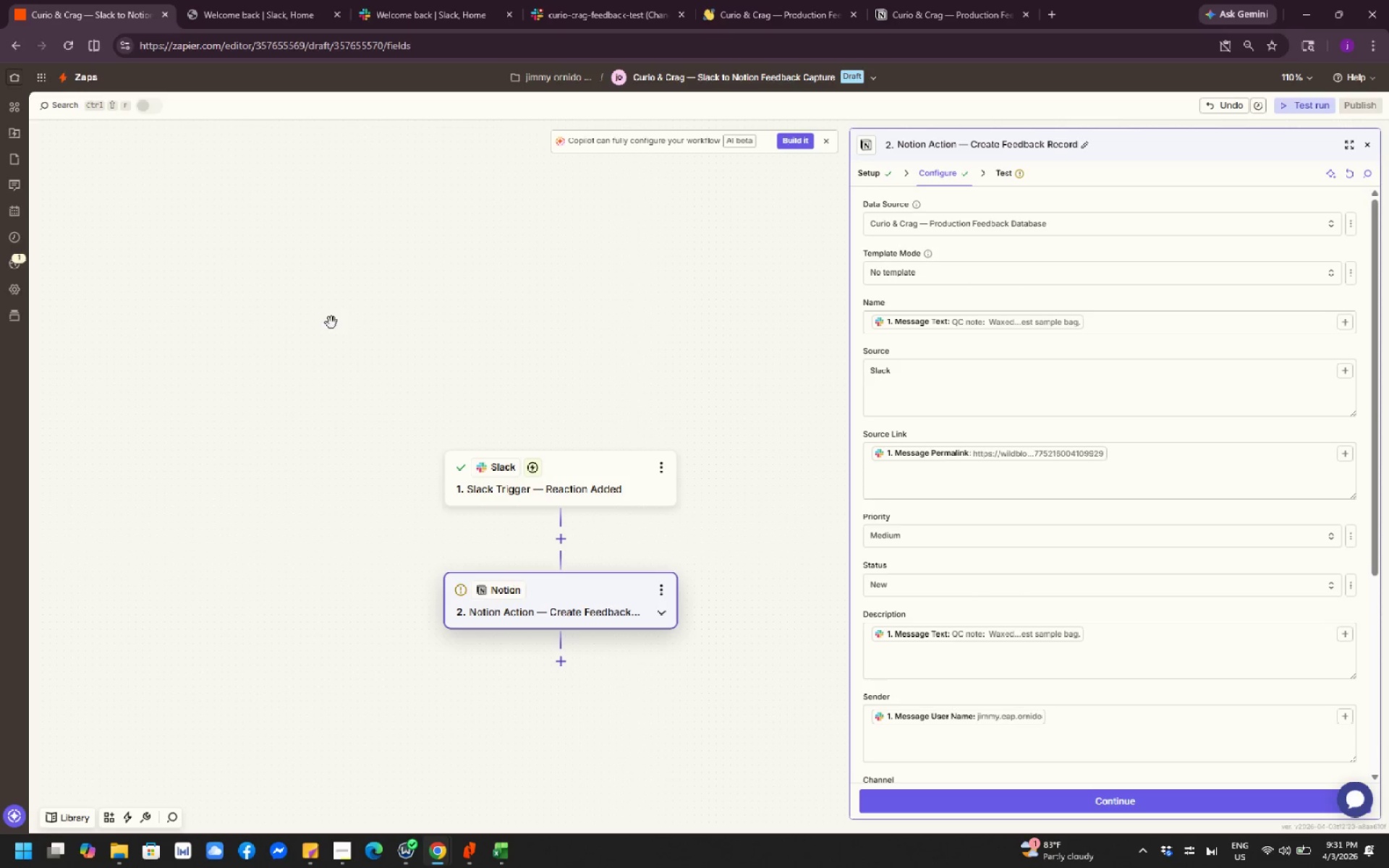 
left_click_drag(start_coordinate=[342, 315], to_coordinate=[318, 241])
 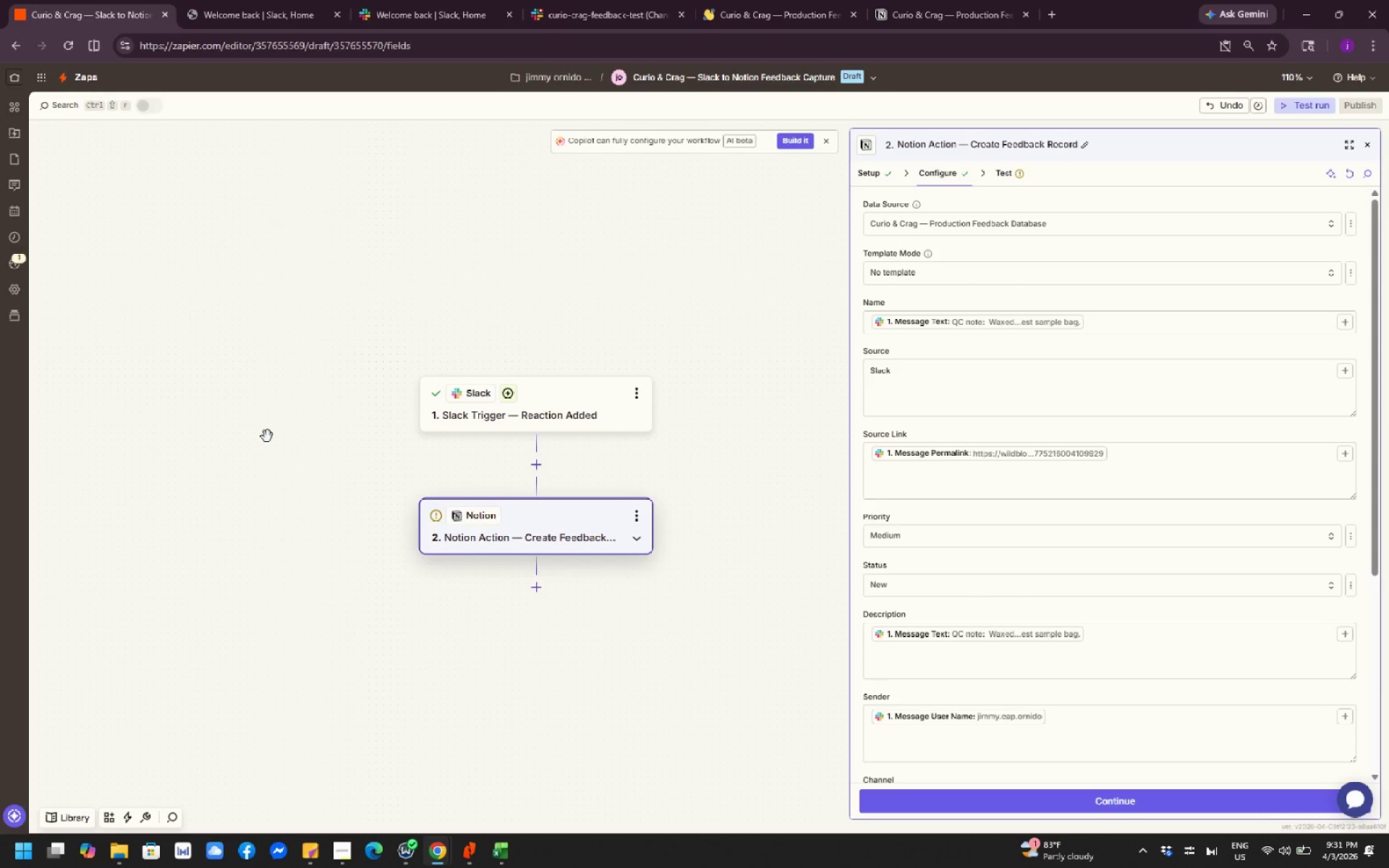 
left_click_drag(start_coordinate=[267, 436], to_coordinate=[341, 313])
 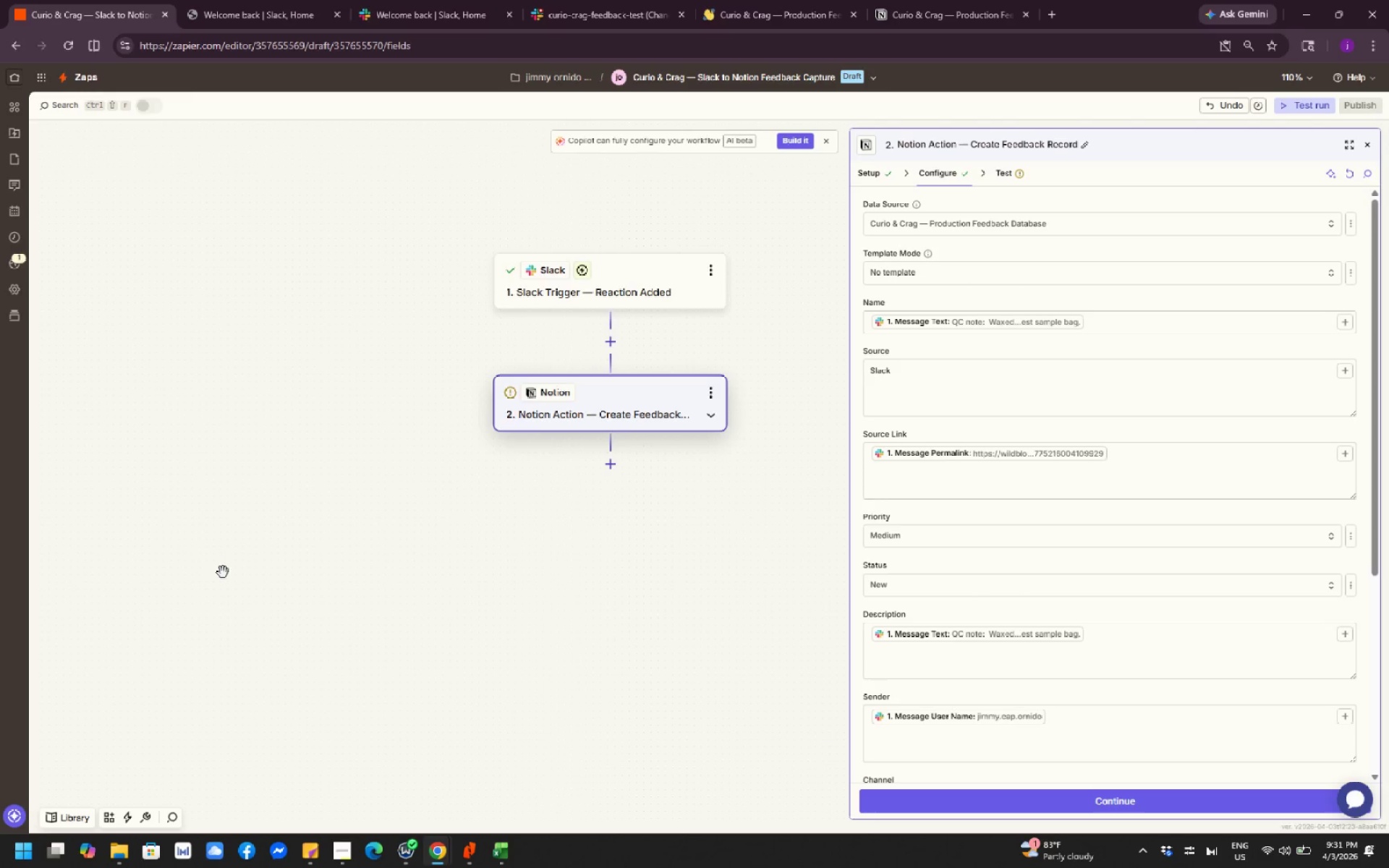 
left_click_drag(start_coordinate=[223, 572], to_coordinate=[358, 506])
 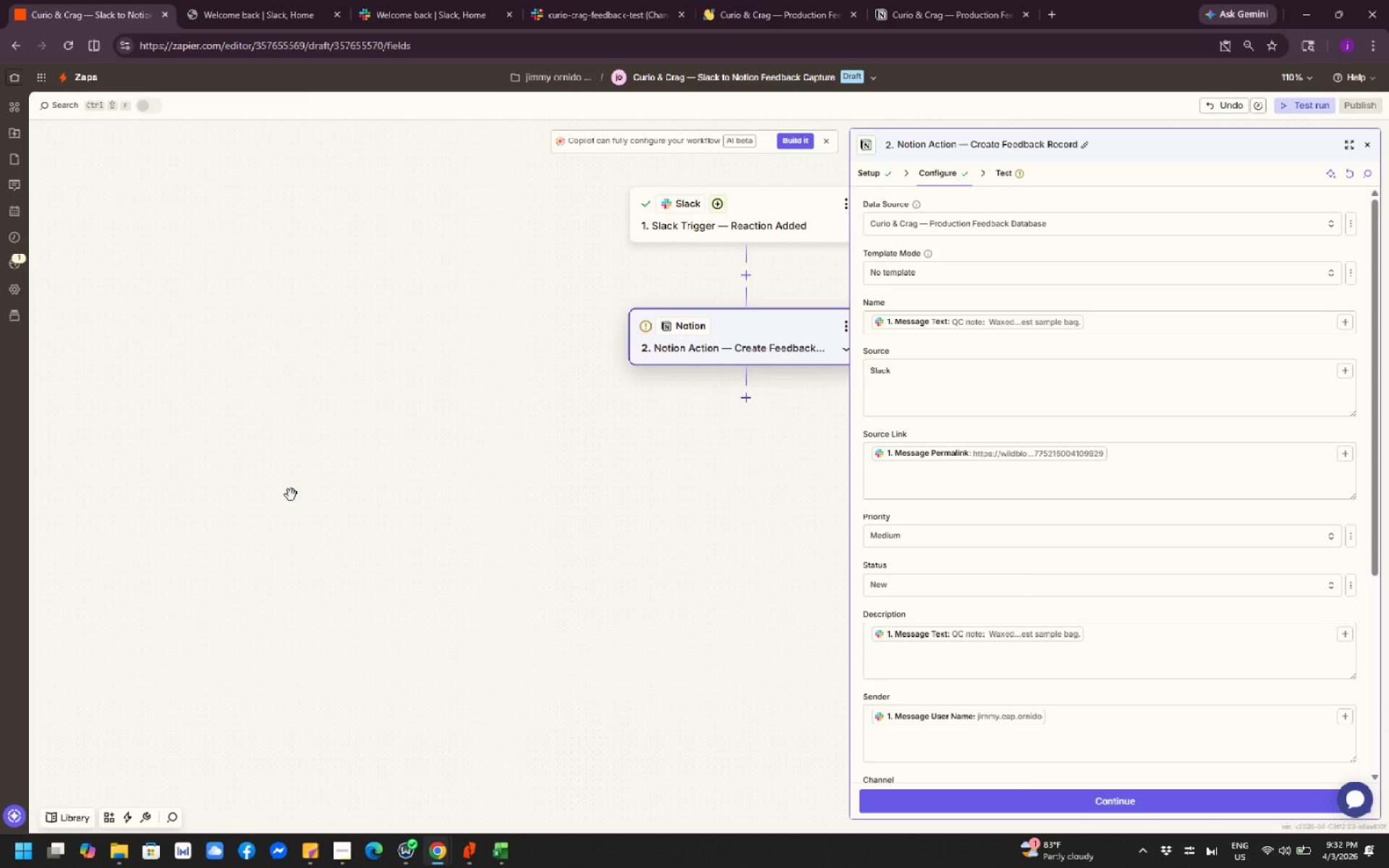 
wait(11.94)
 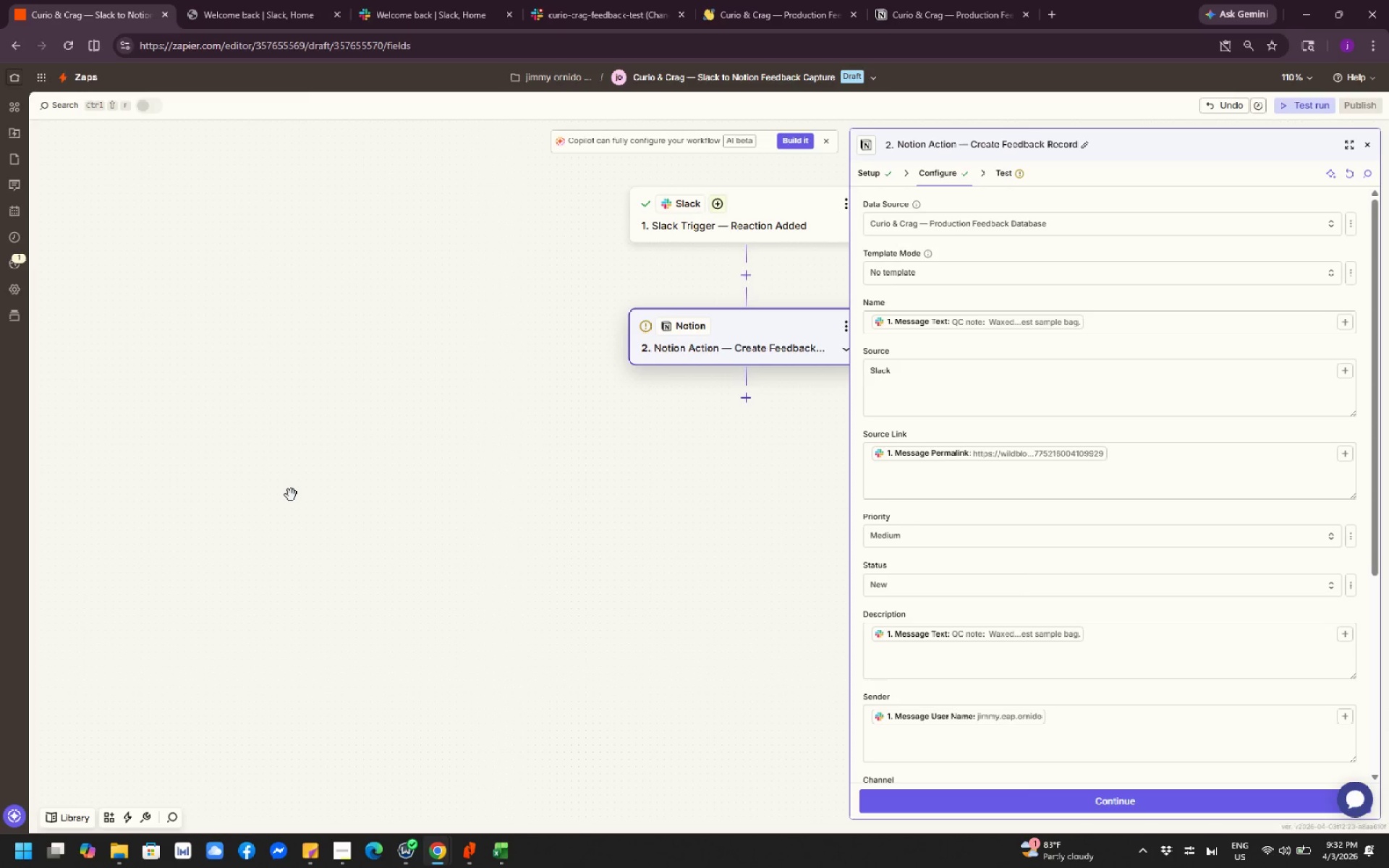 
left_click([1085, 456])
 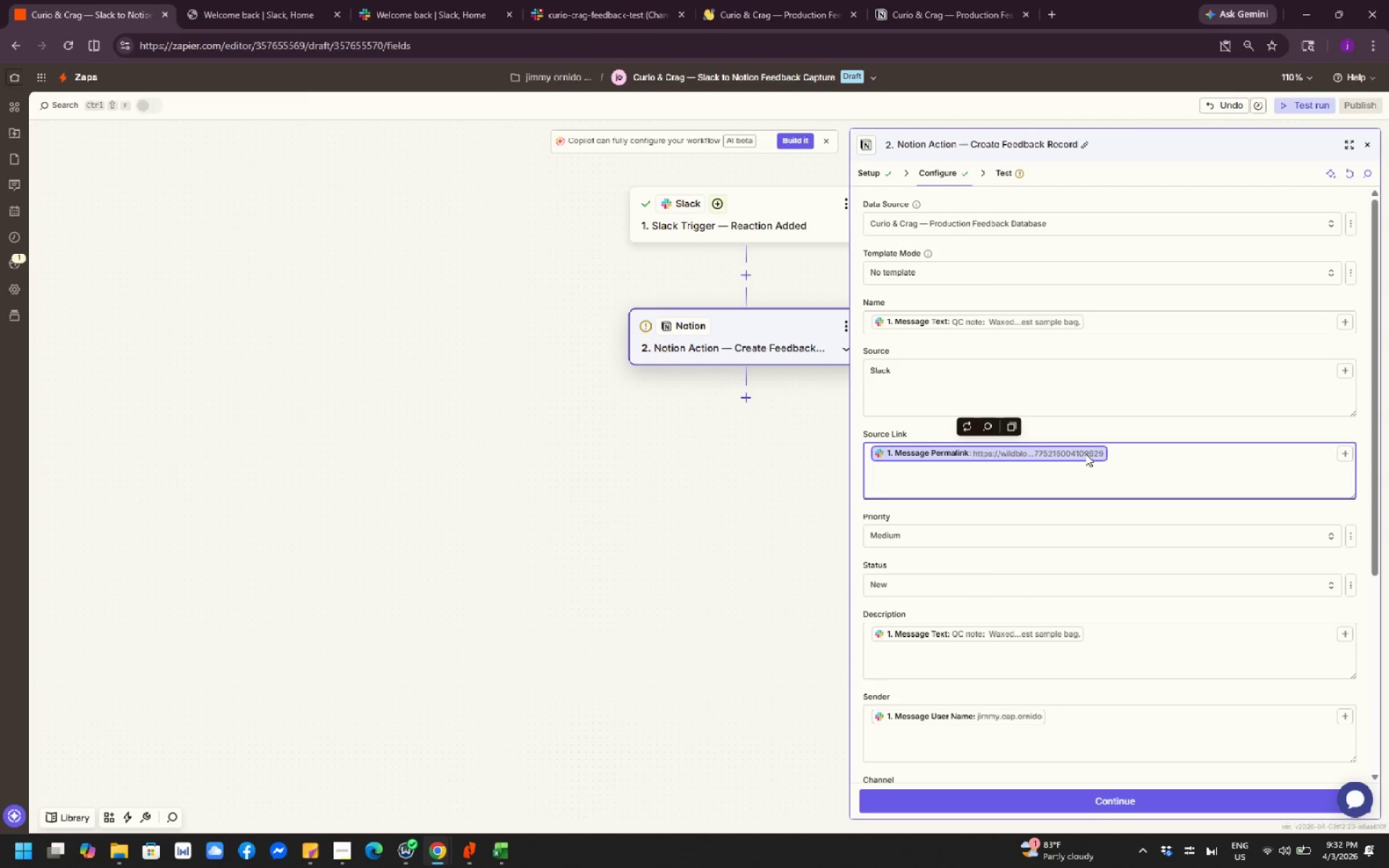 
key(Backspace)
 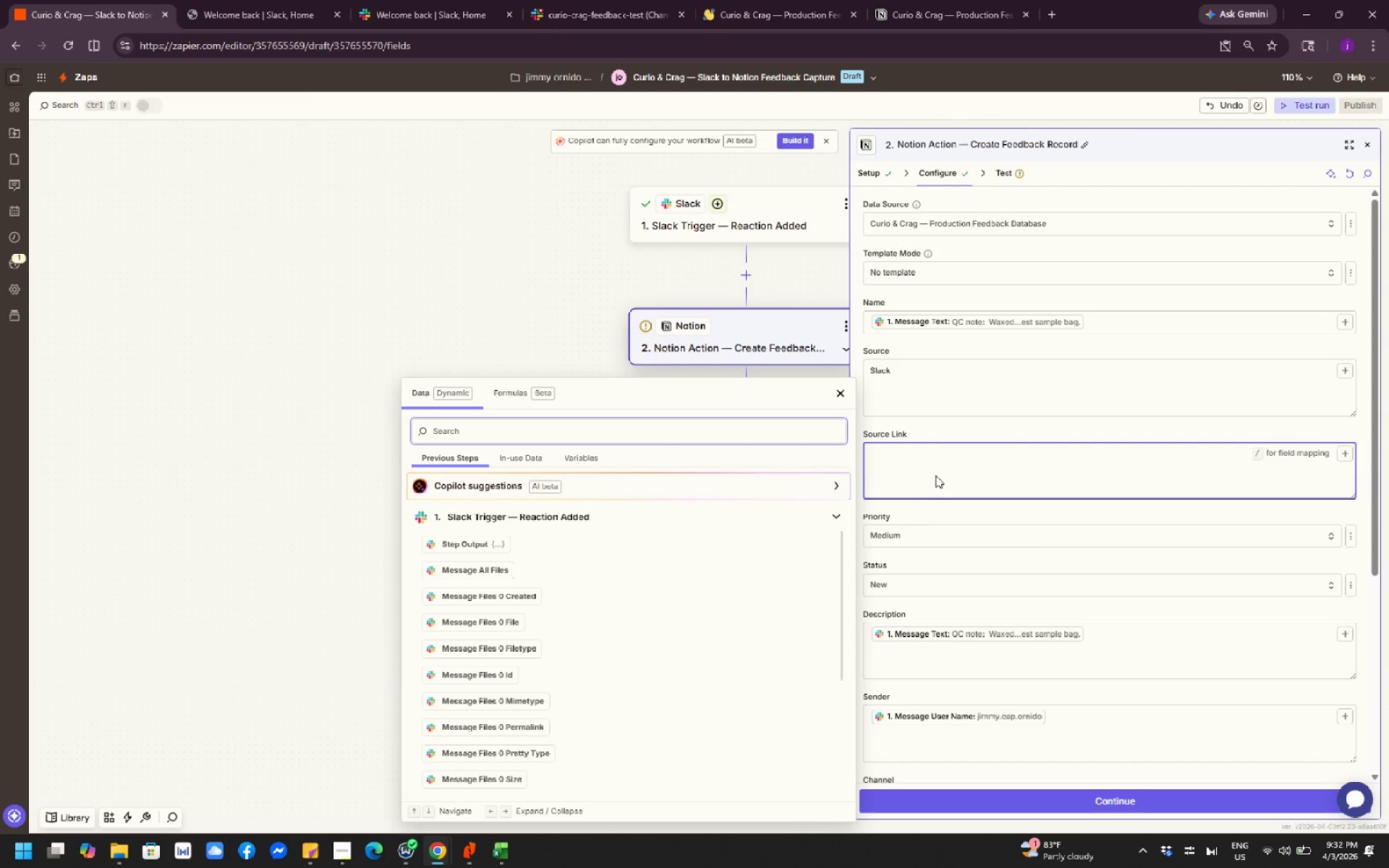 
left_click([571, 435])
 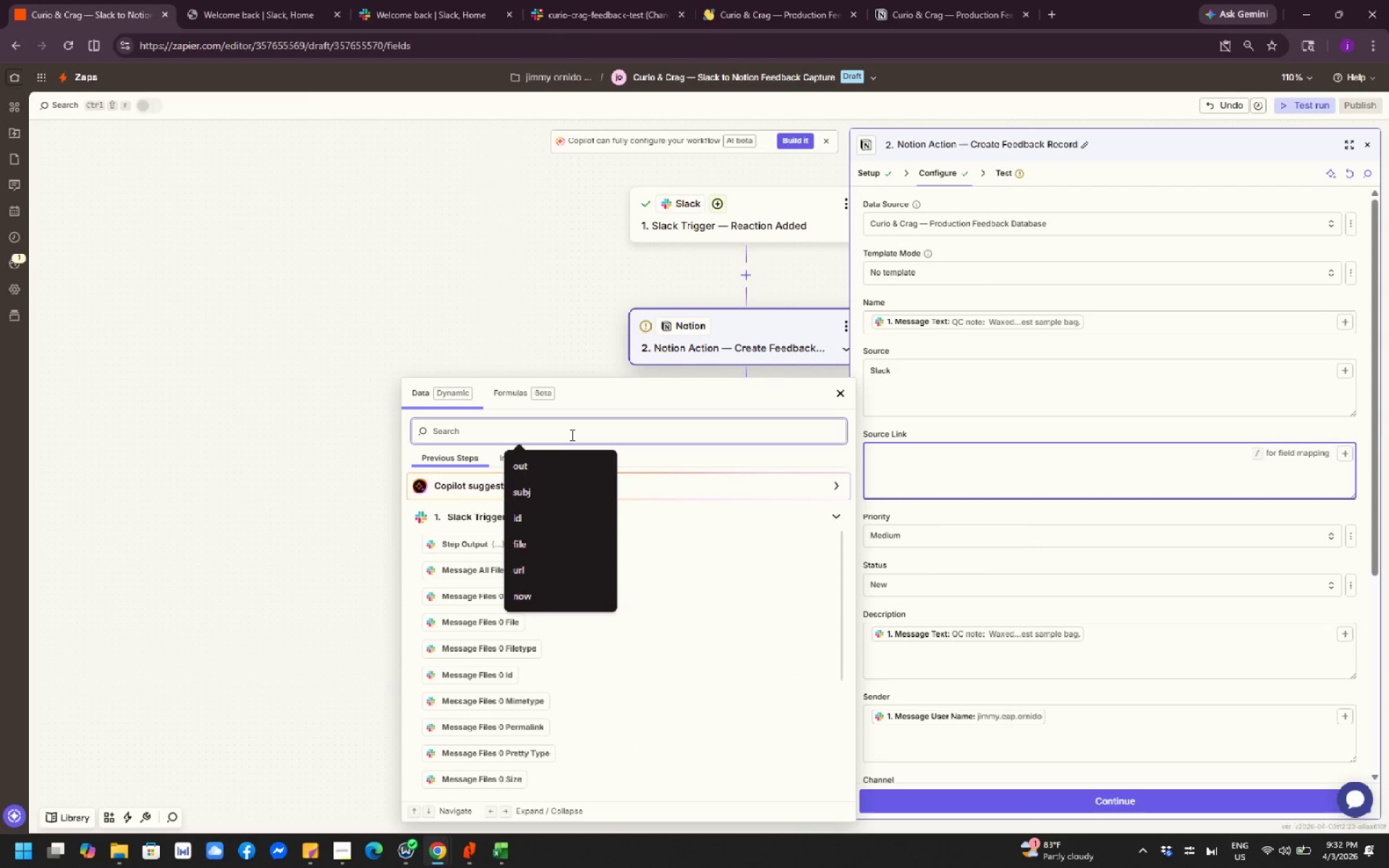 
type(link)
 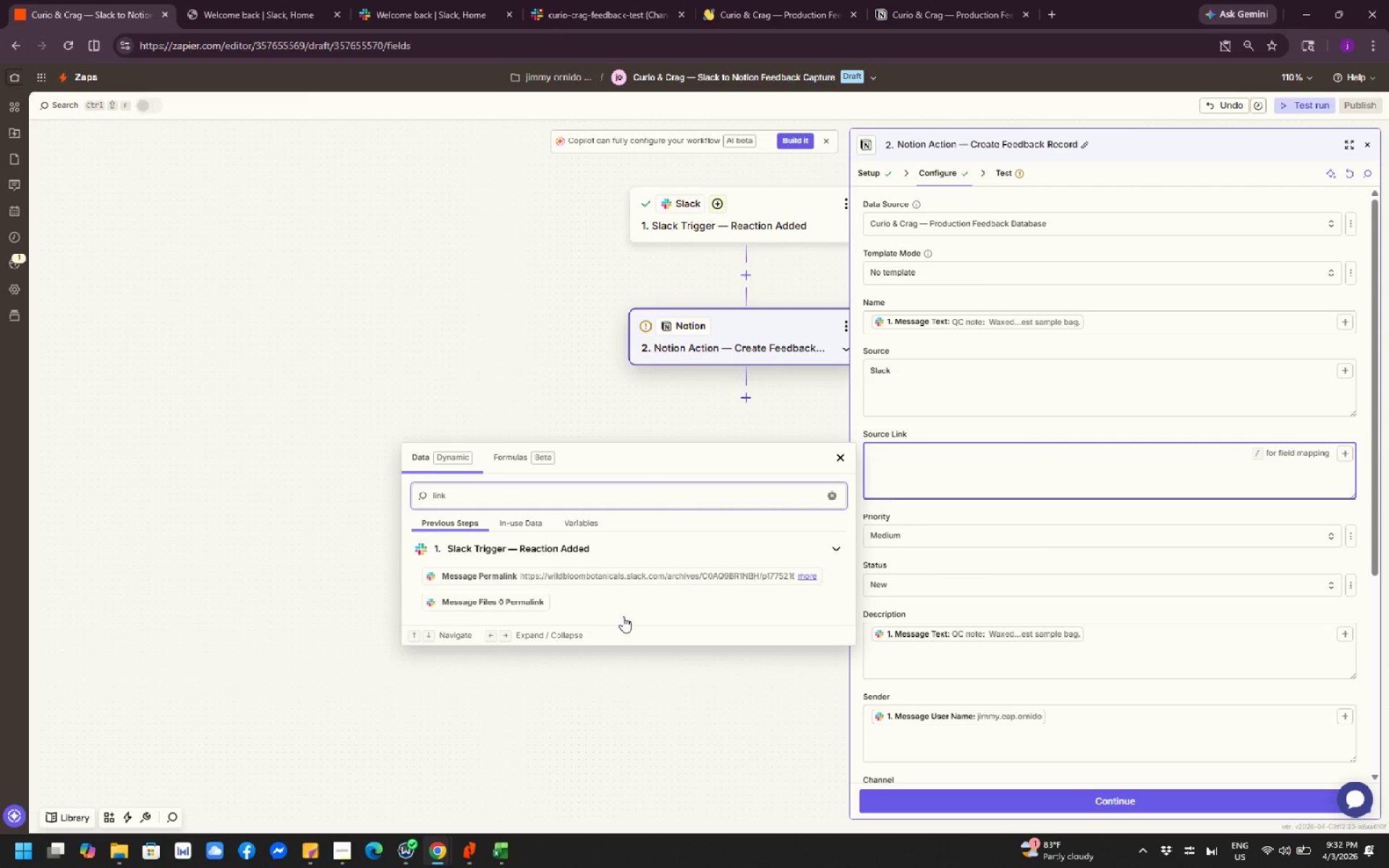 
wait(5.44)
 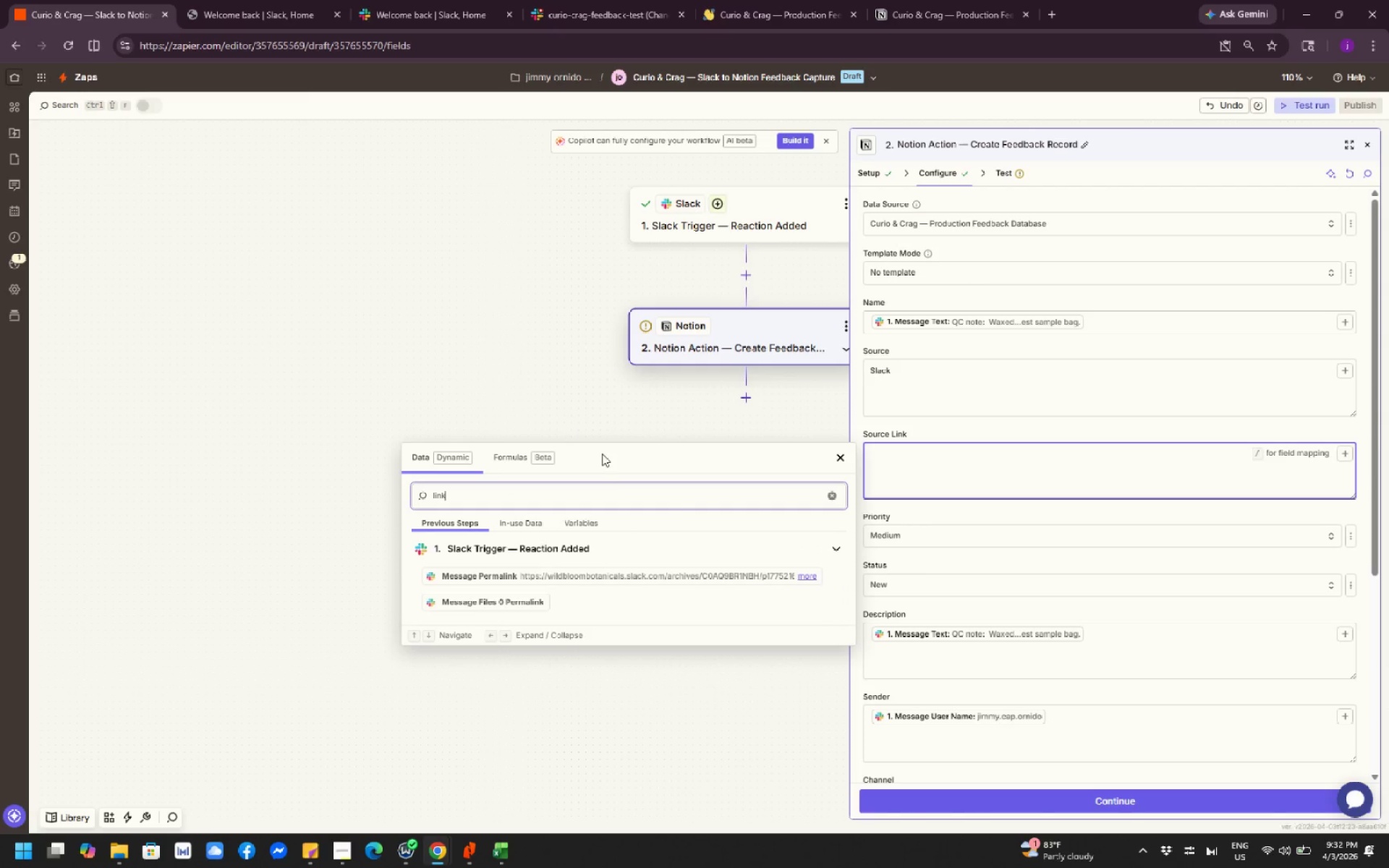 
left_click([548, 581])
 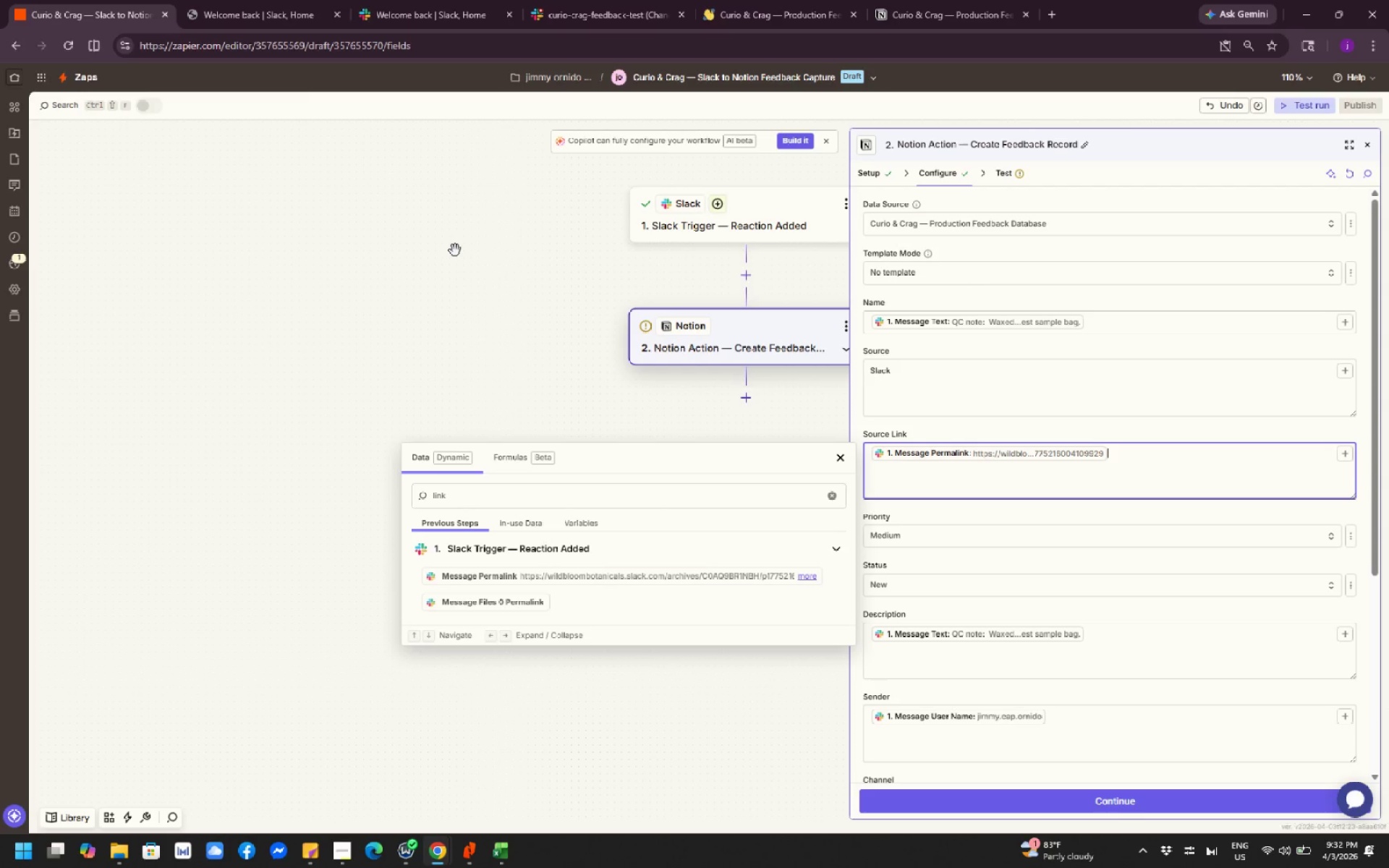 
wait(21.31)
 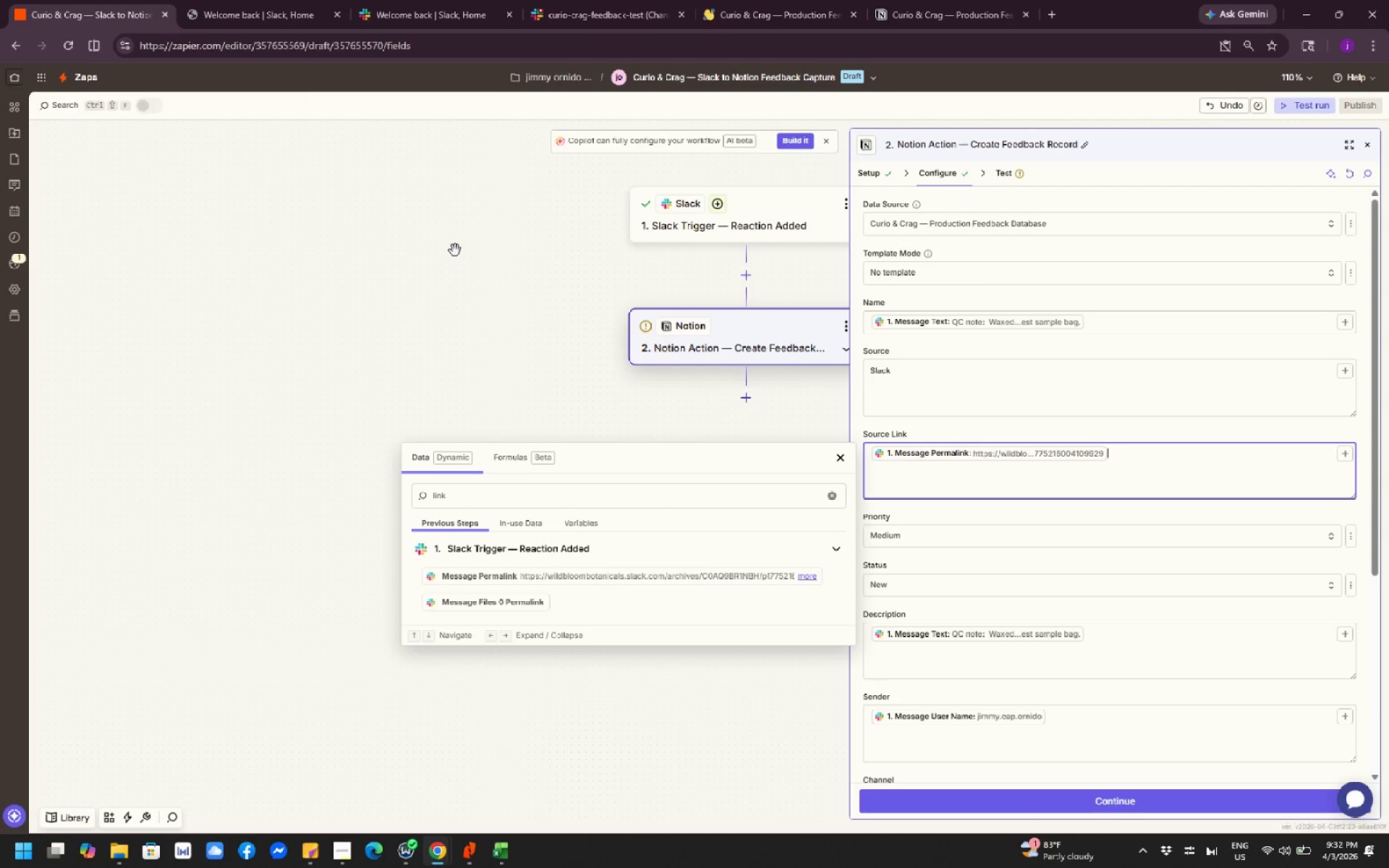 
left_click_drag(start_coordinate=[334, 271], to_coordinate=[327, 263])
 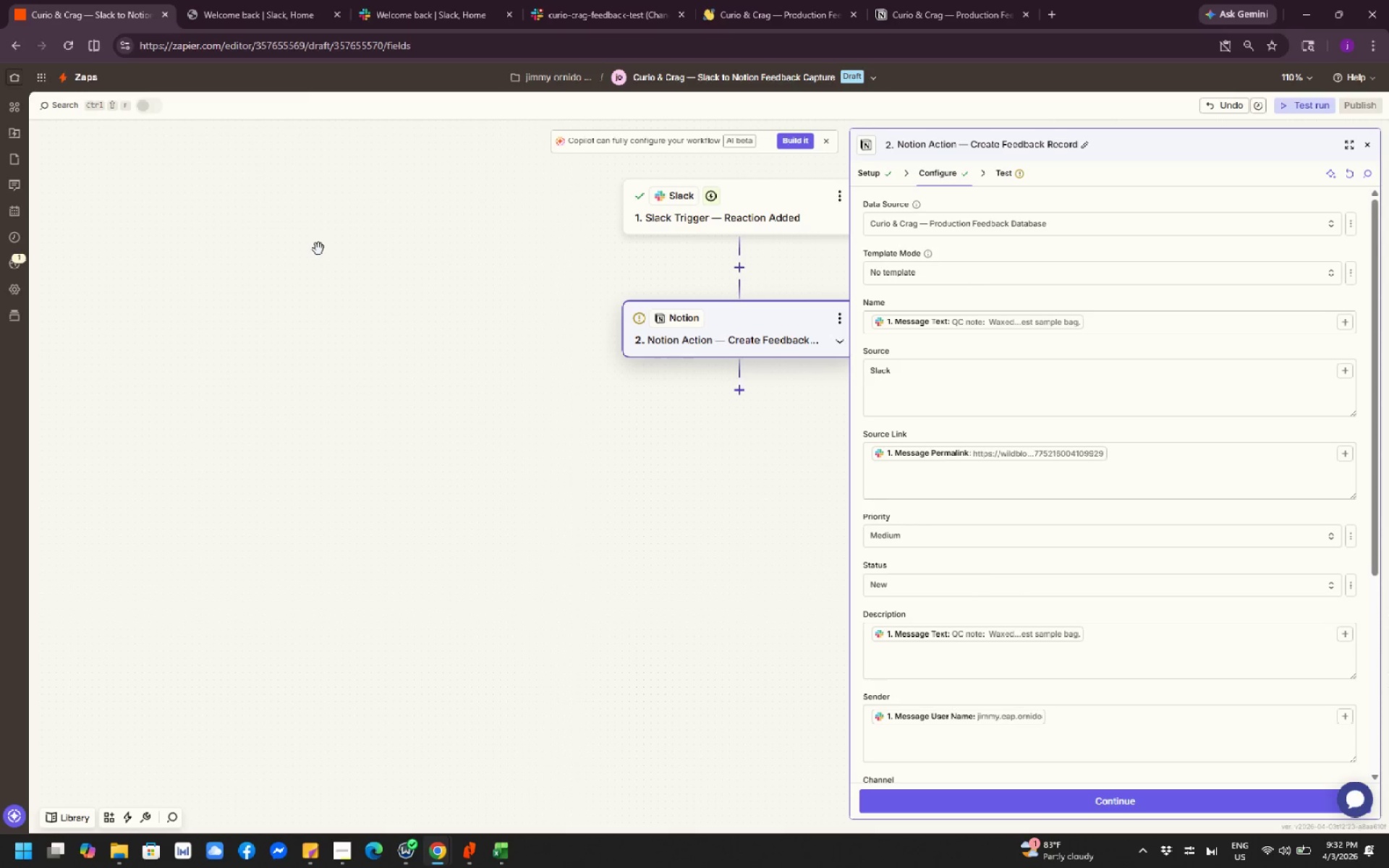 
wait(13.0)
 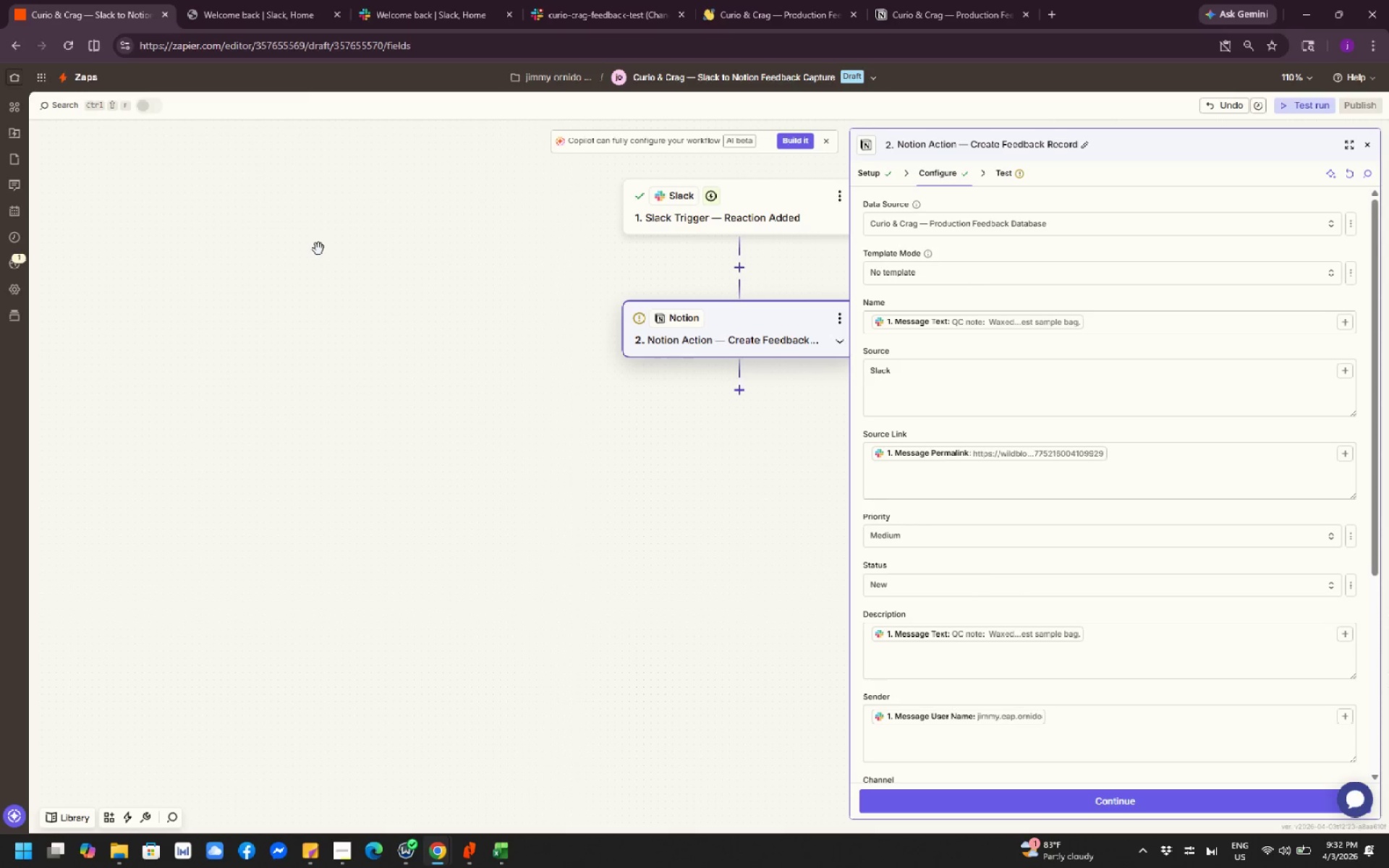 
left_click([1131, 448])
 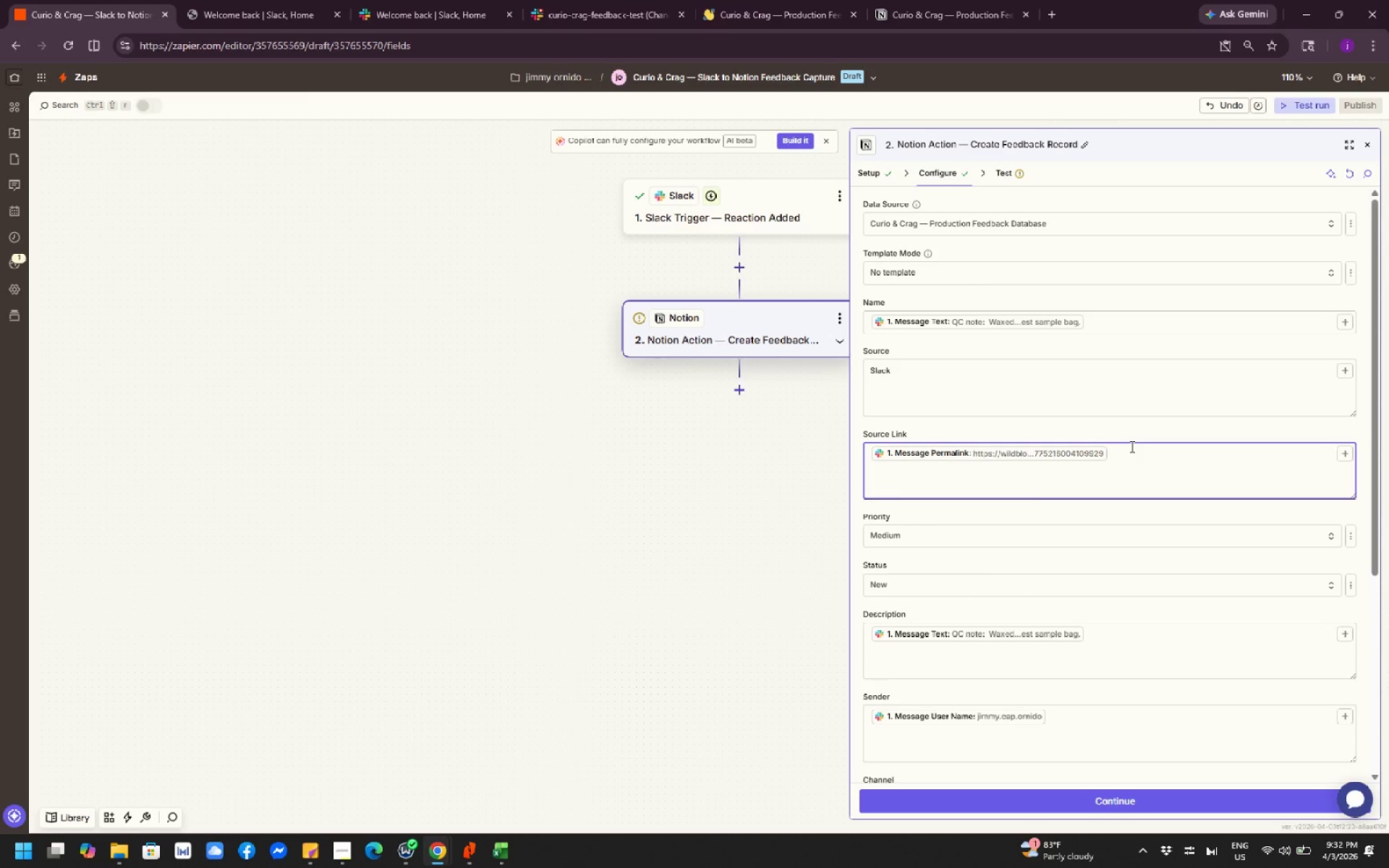 
key(Backspace)
 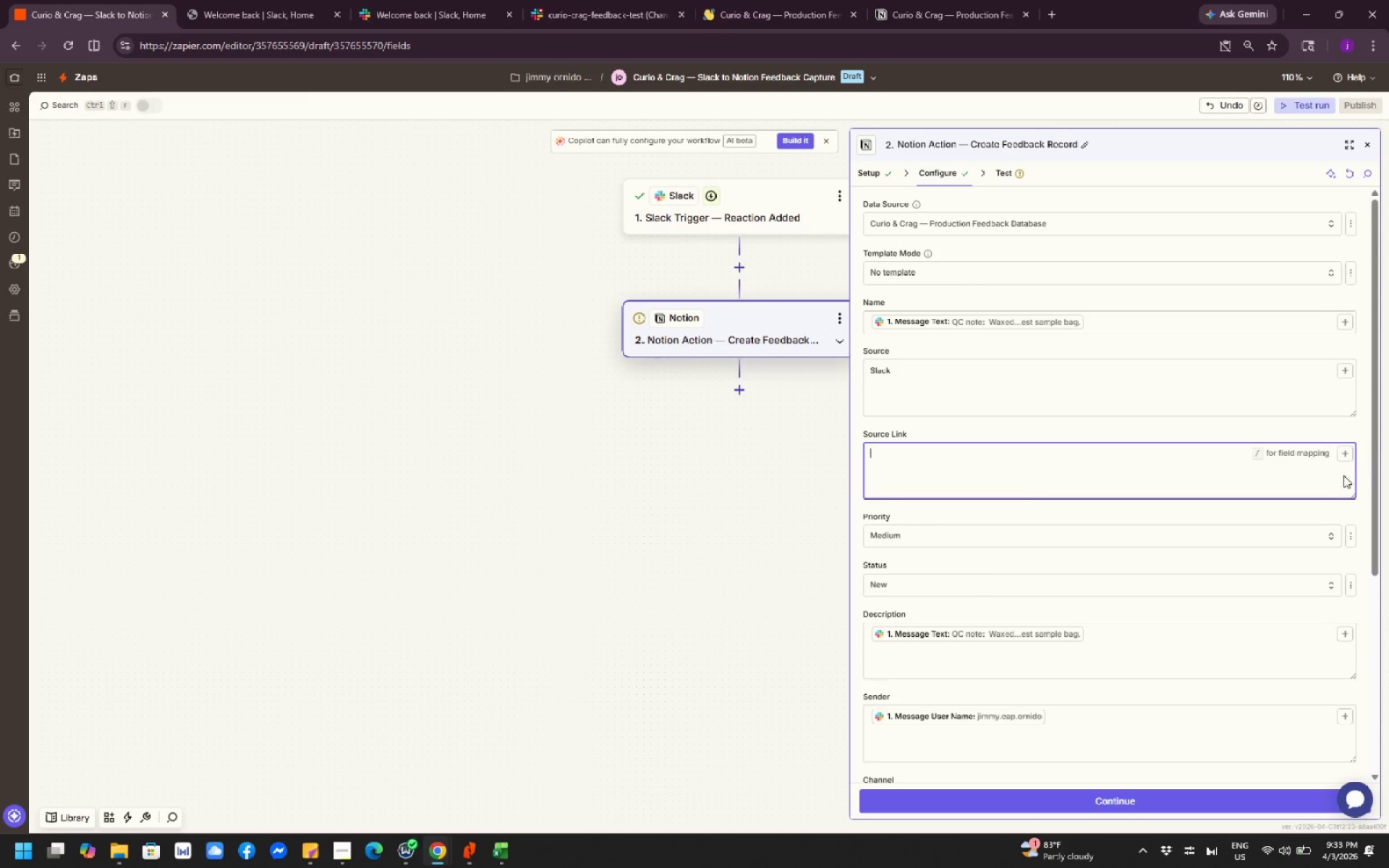 
left_click([1342, 456])
 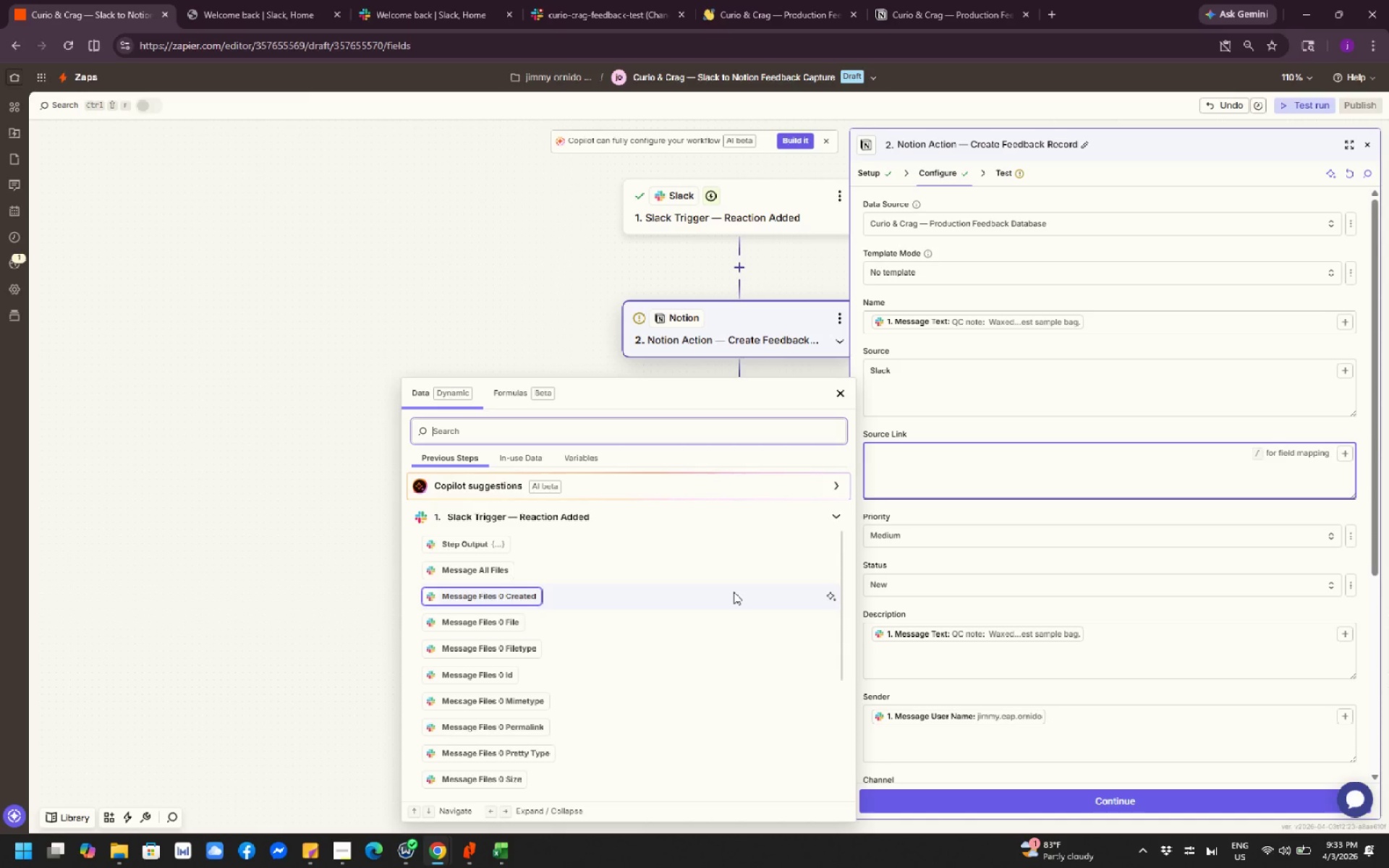 
wait(25.49)
 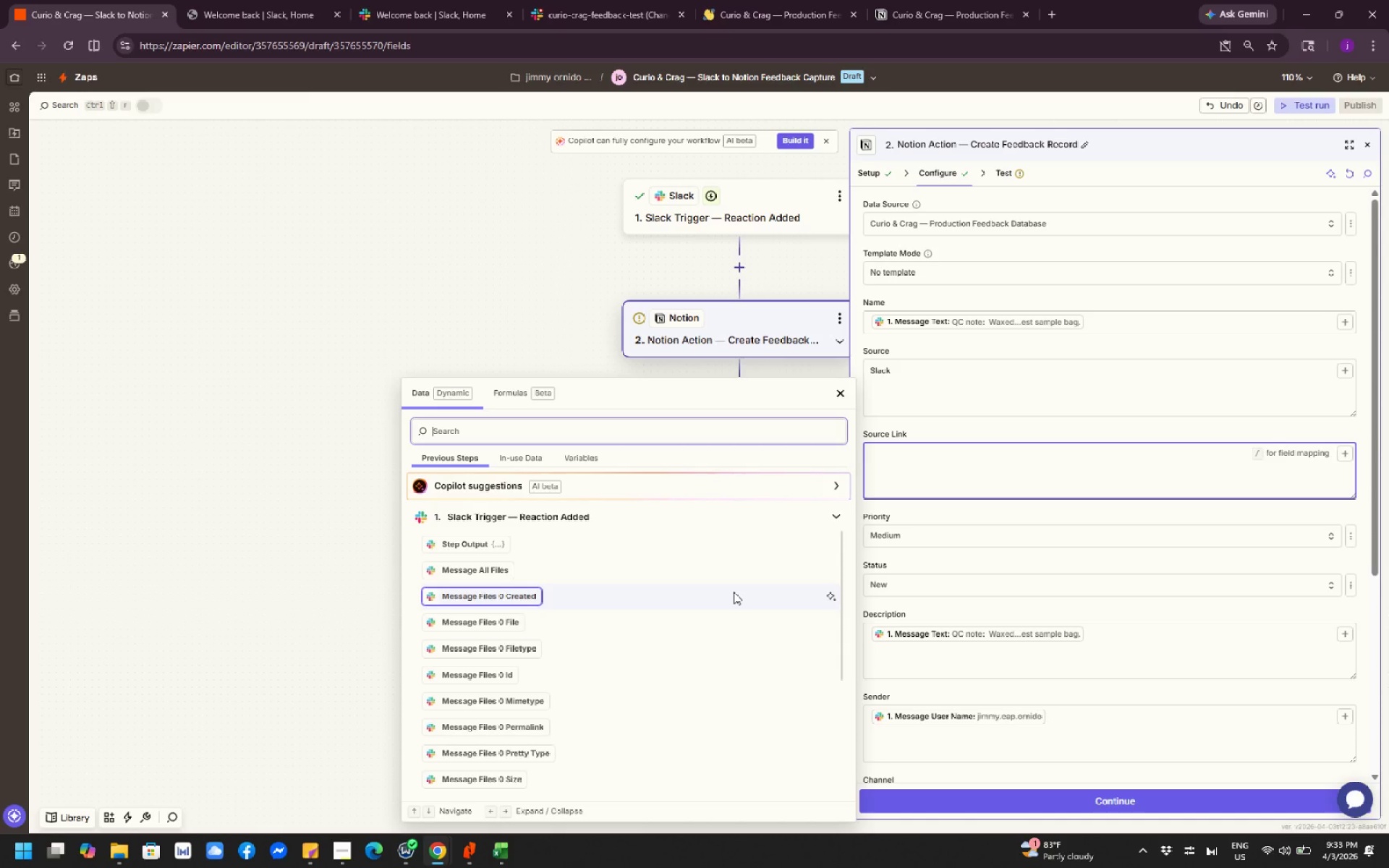 
scroll: coordinate [668, 550], scroll_direction: down, amount: 1.0
 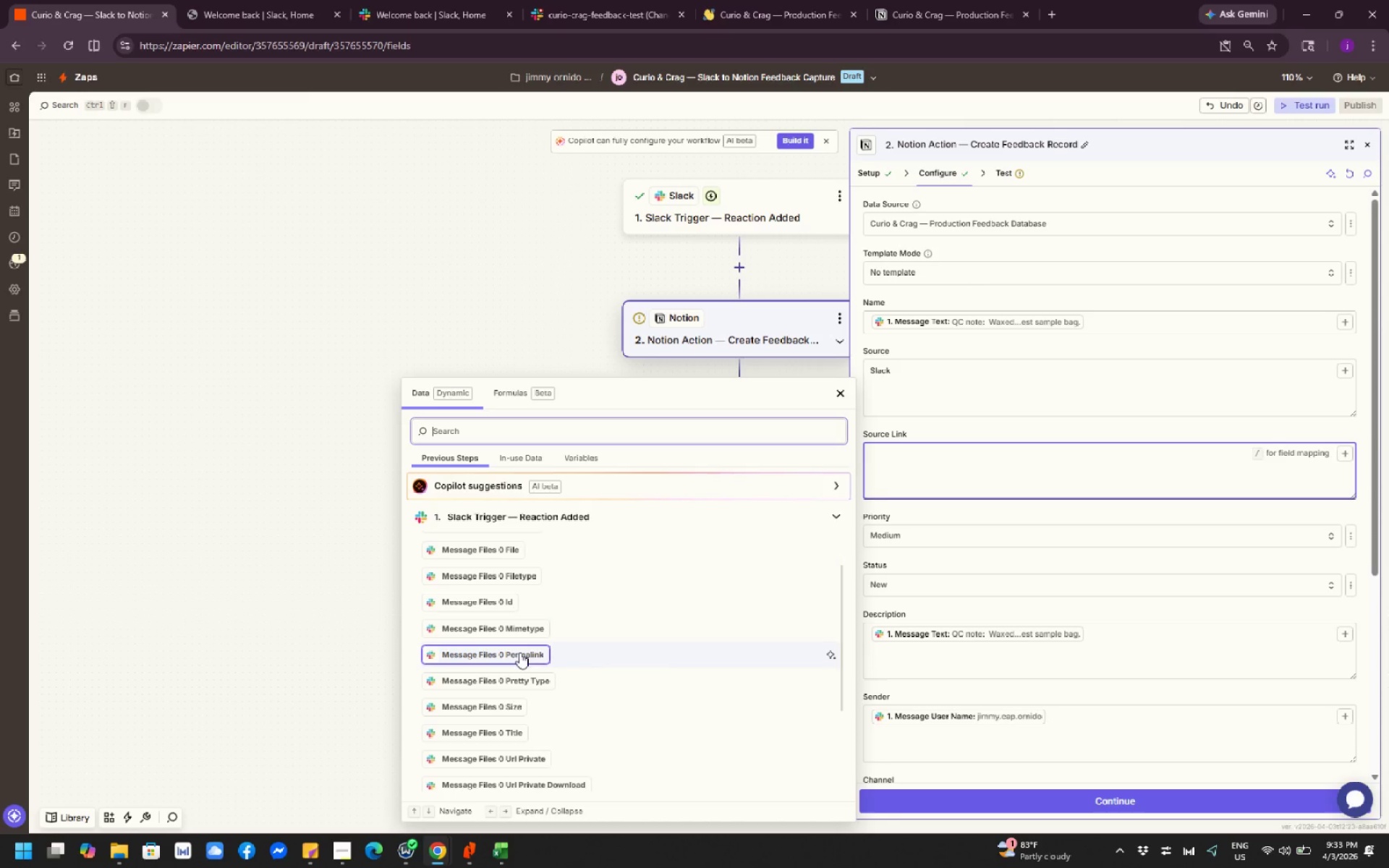 
left_click([525, 655])
 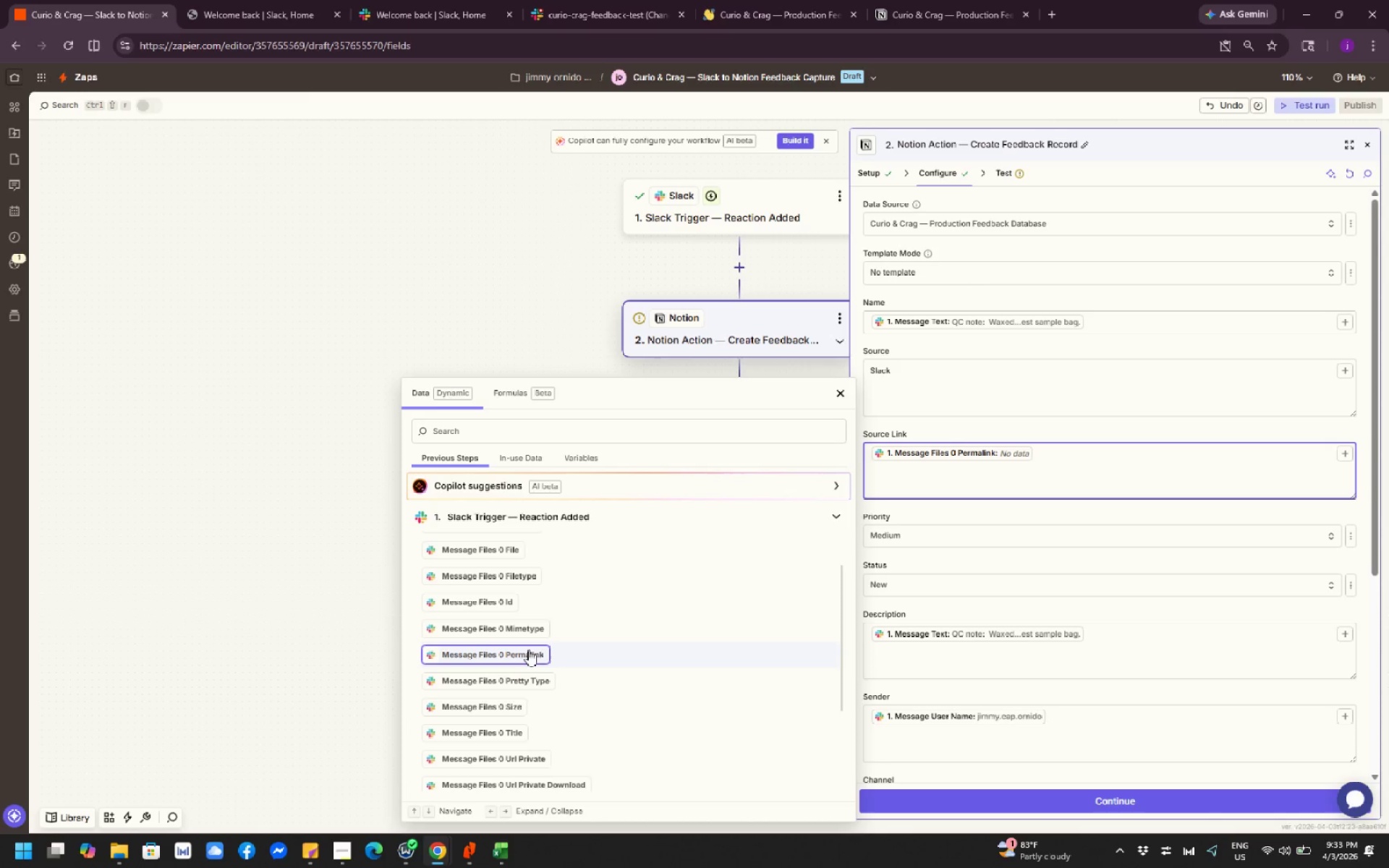 
scroll: coordinate [530, 650], scroll_direction: down, amount: 3.0
 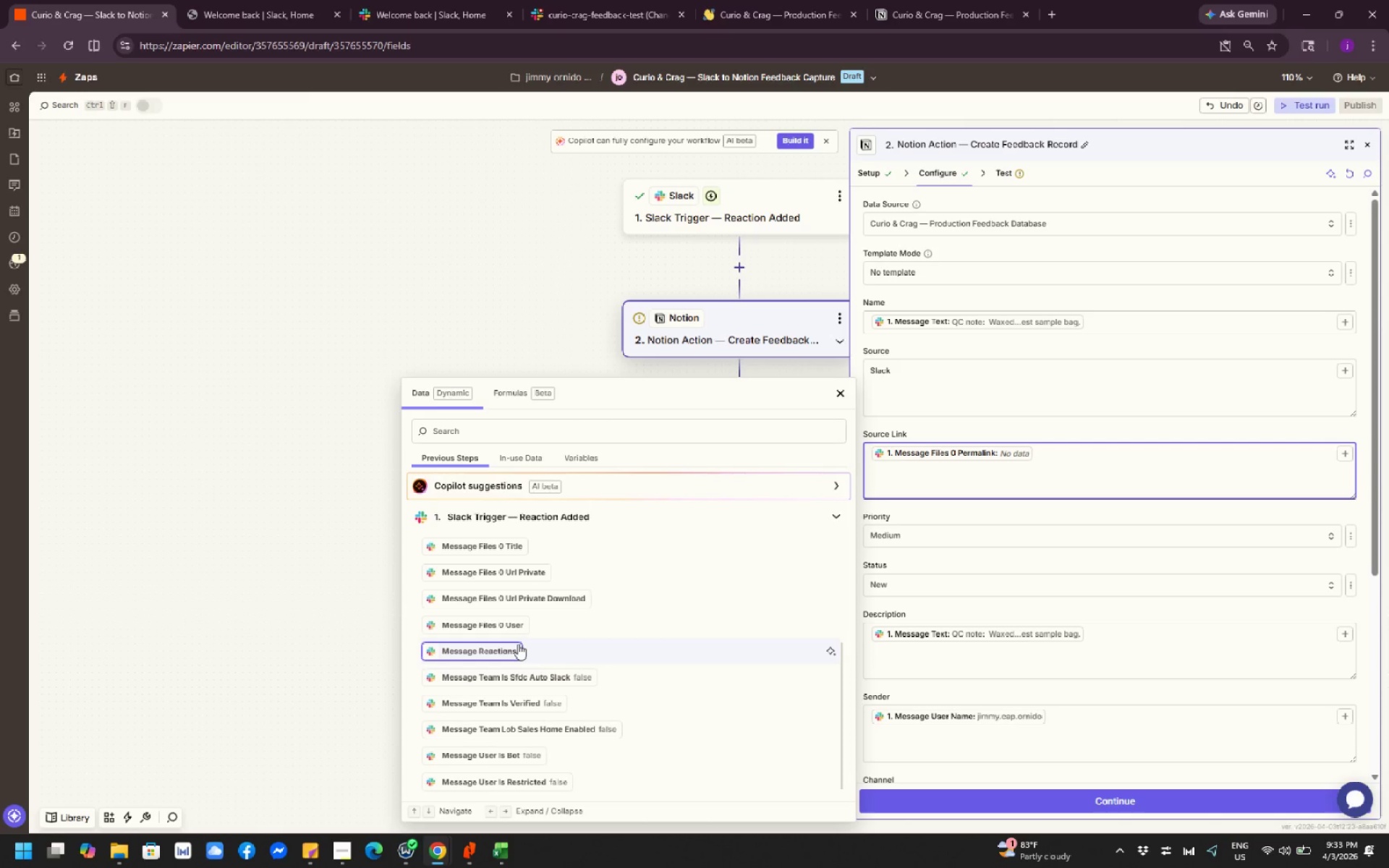 
wait(12.66)
 